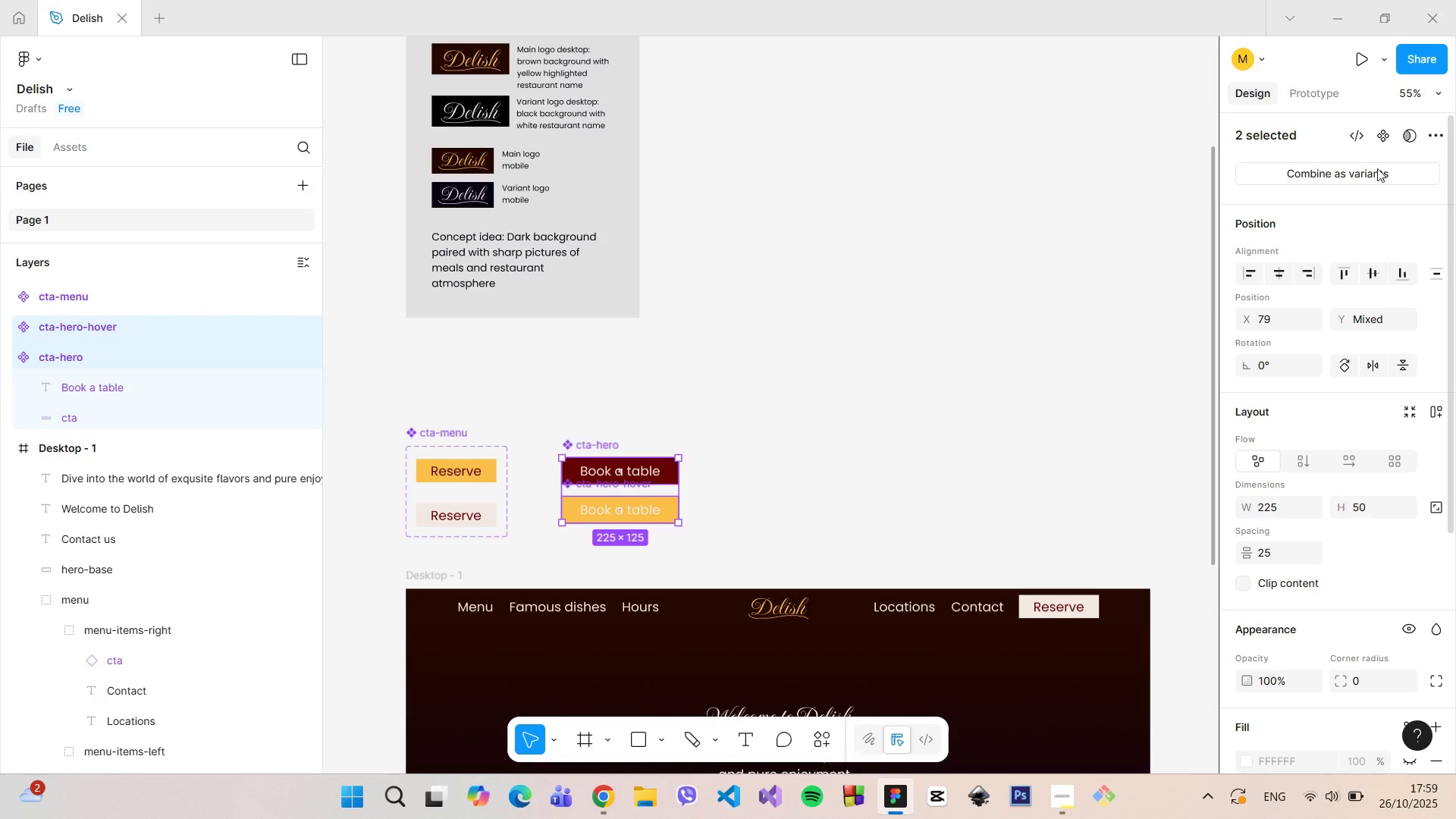 
left_click([1377, 168])
 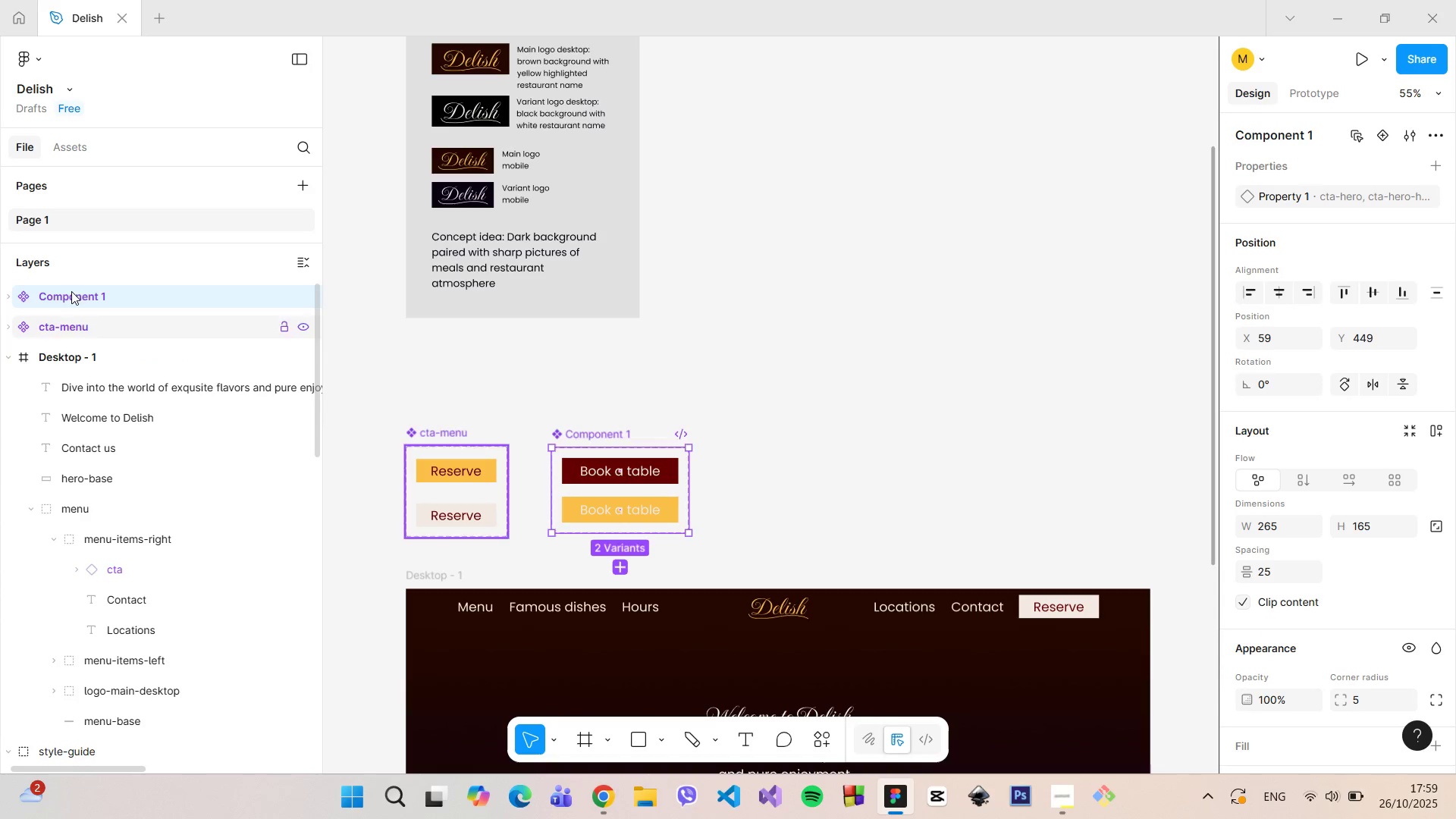 
double_click([82, 302])
 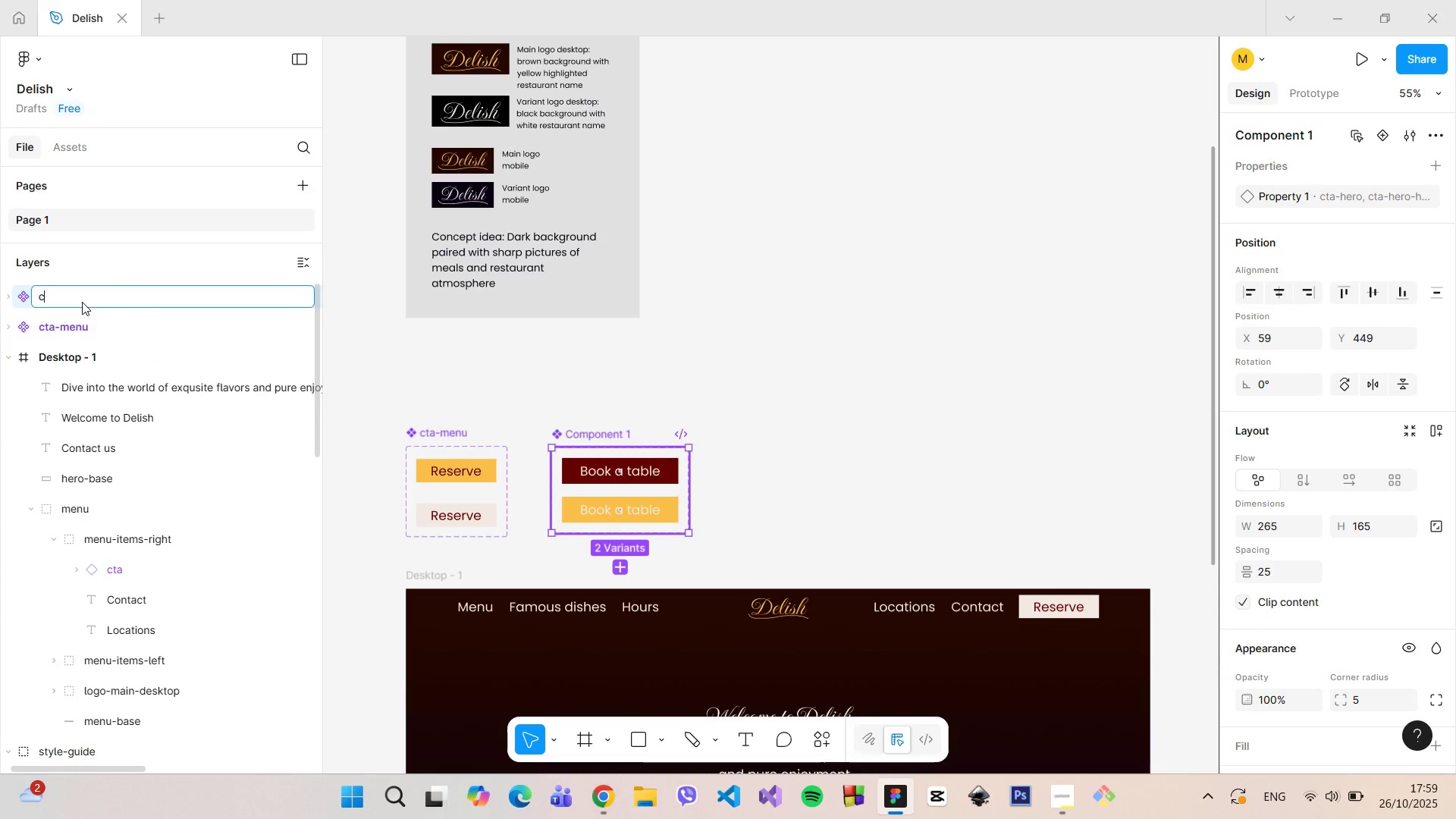 
type(cta-hero)
 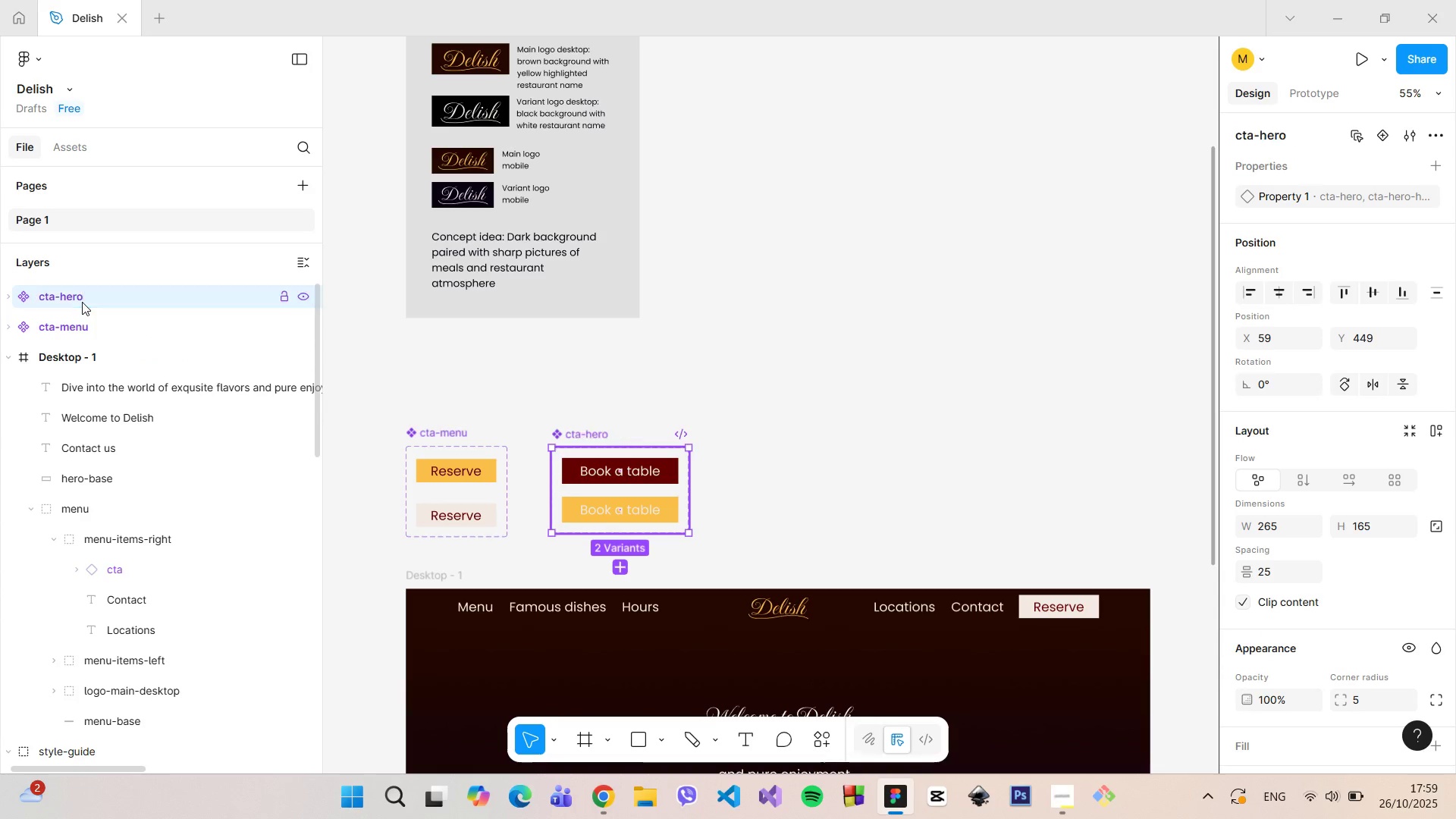 
key(Enter)
 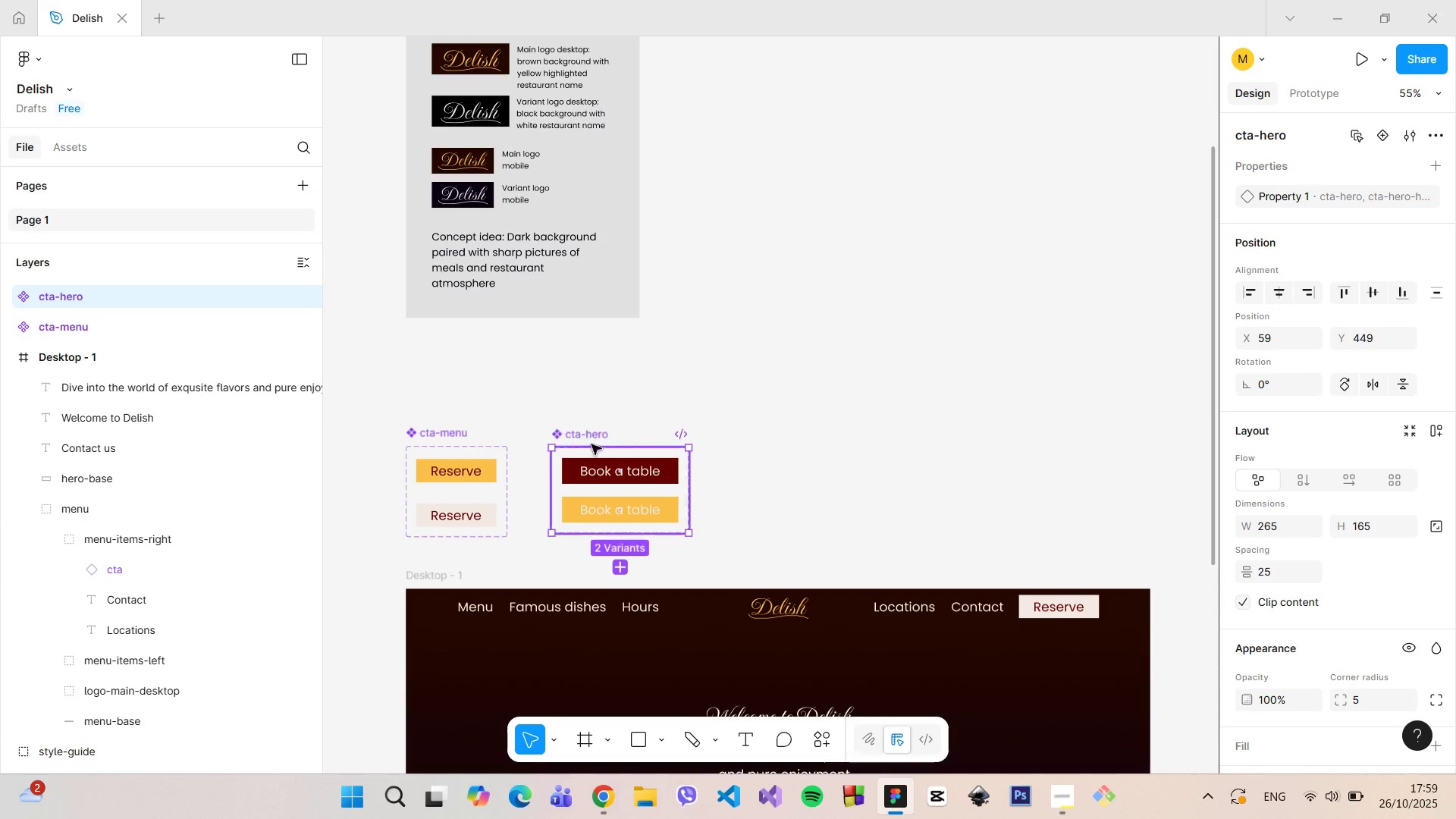 
left_click([604, 467])
 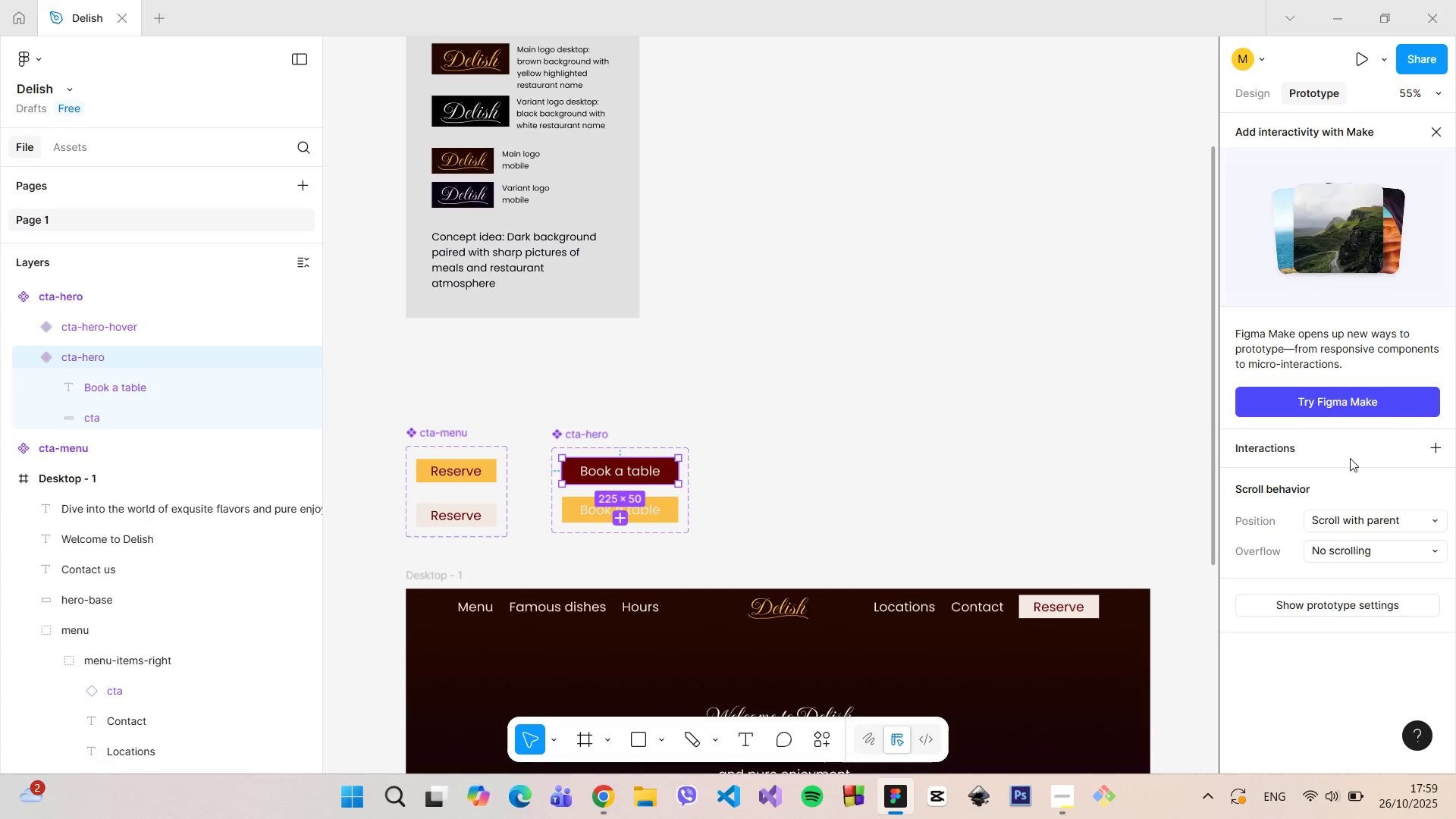 
left_click([1310, 448])
 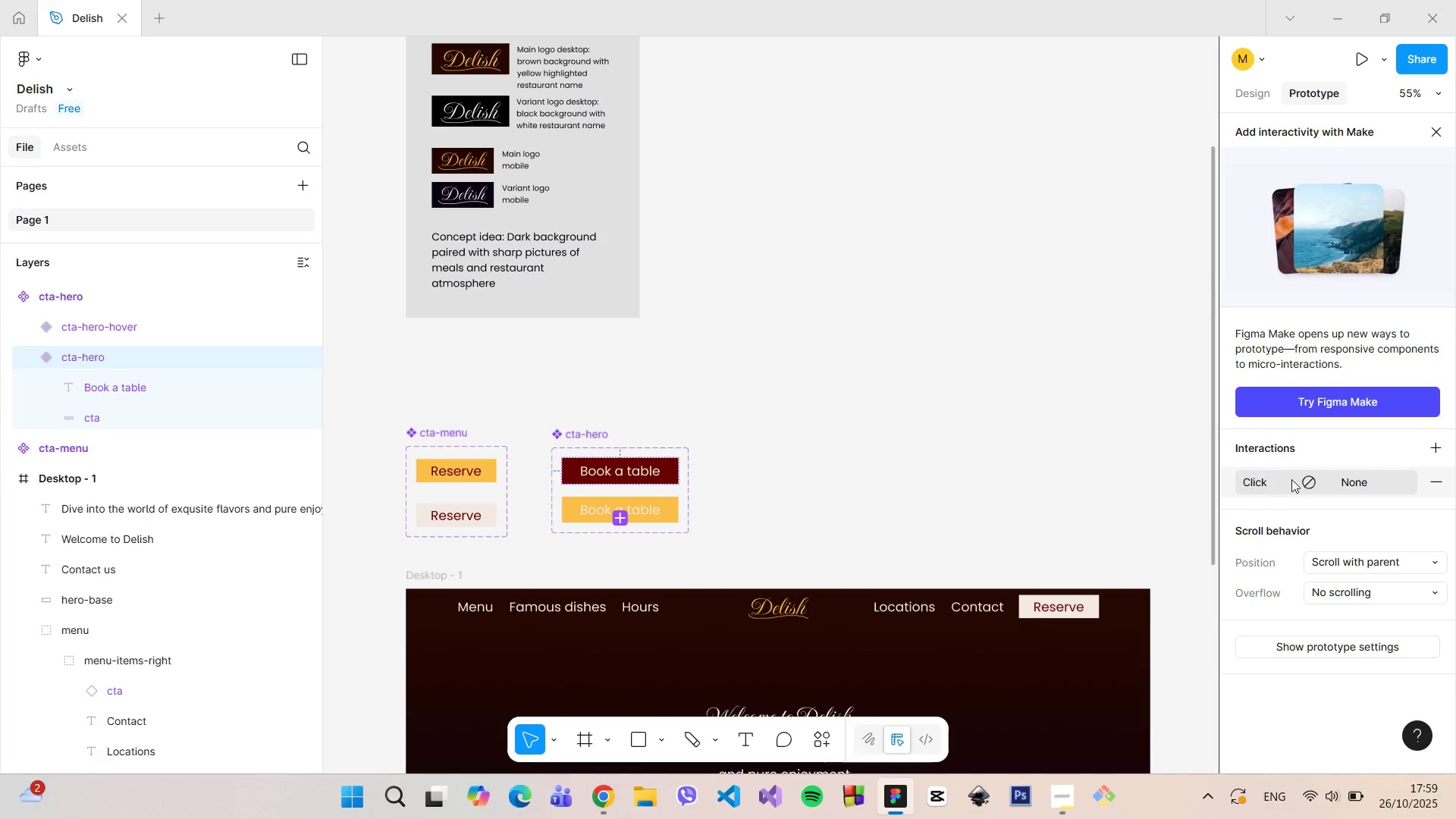 
left_click([1288, 478])
 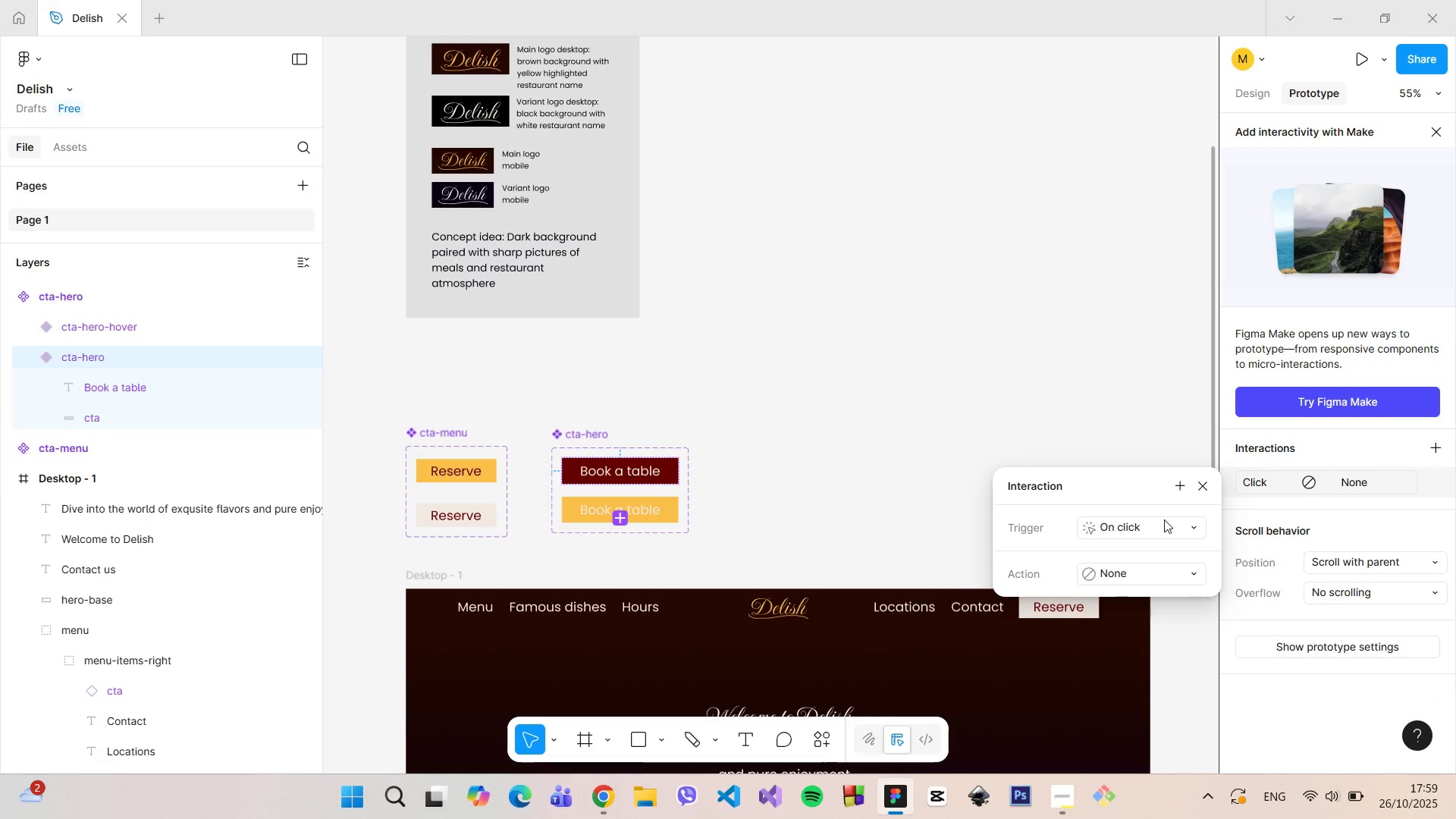 
left_click([1163, 519])
 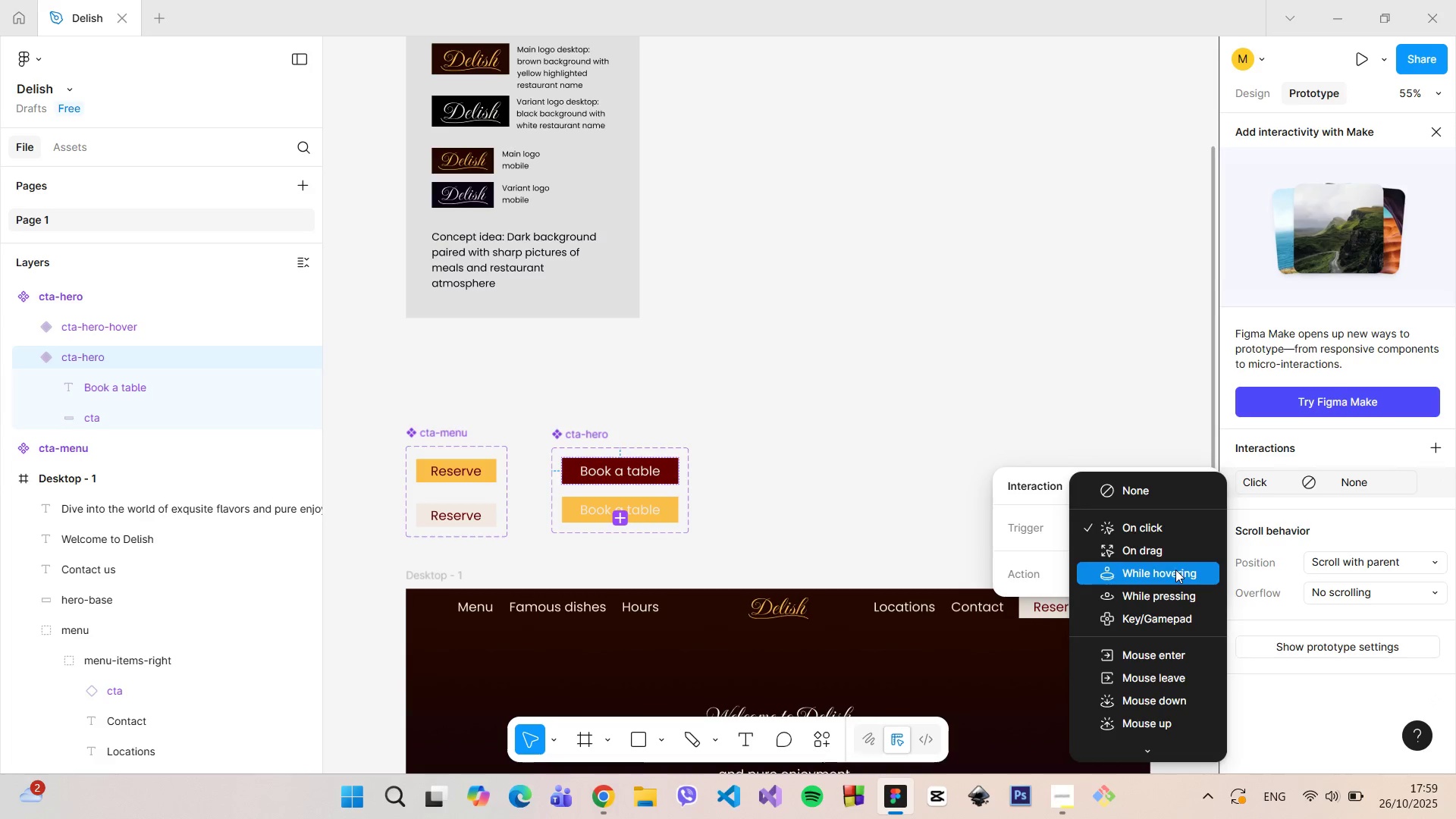 
left_click([1175, 570])
 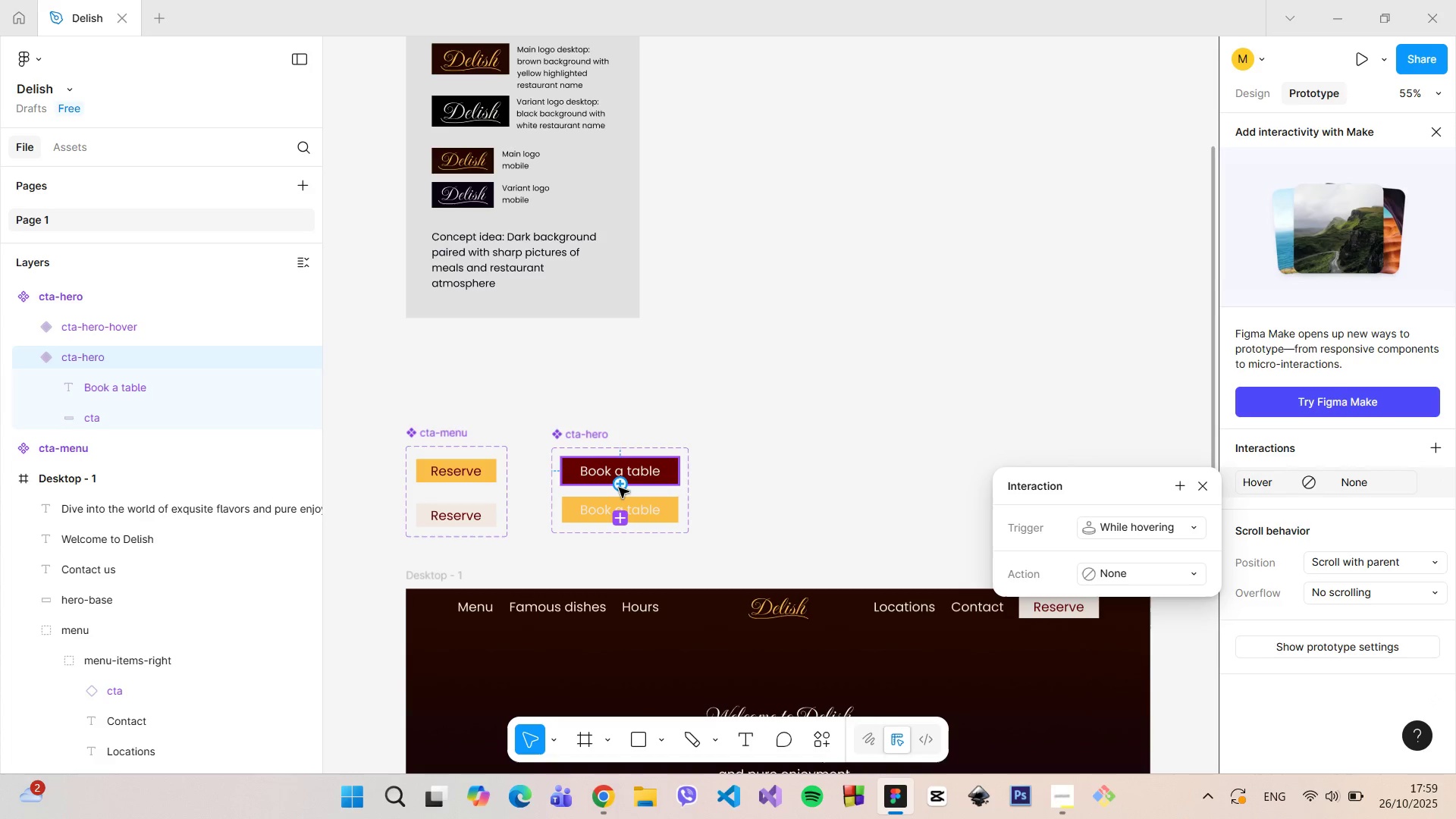 
left_click_drag(start_coordinate=[621, 485], to_coordinate=[620, 505])
 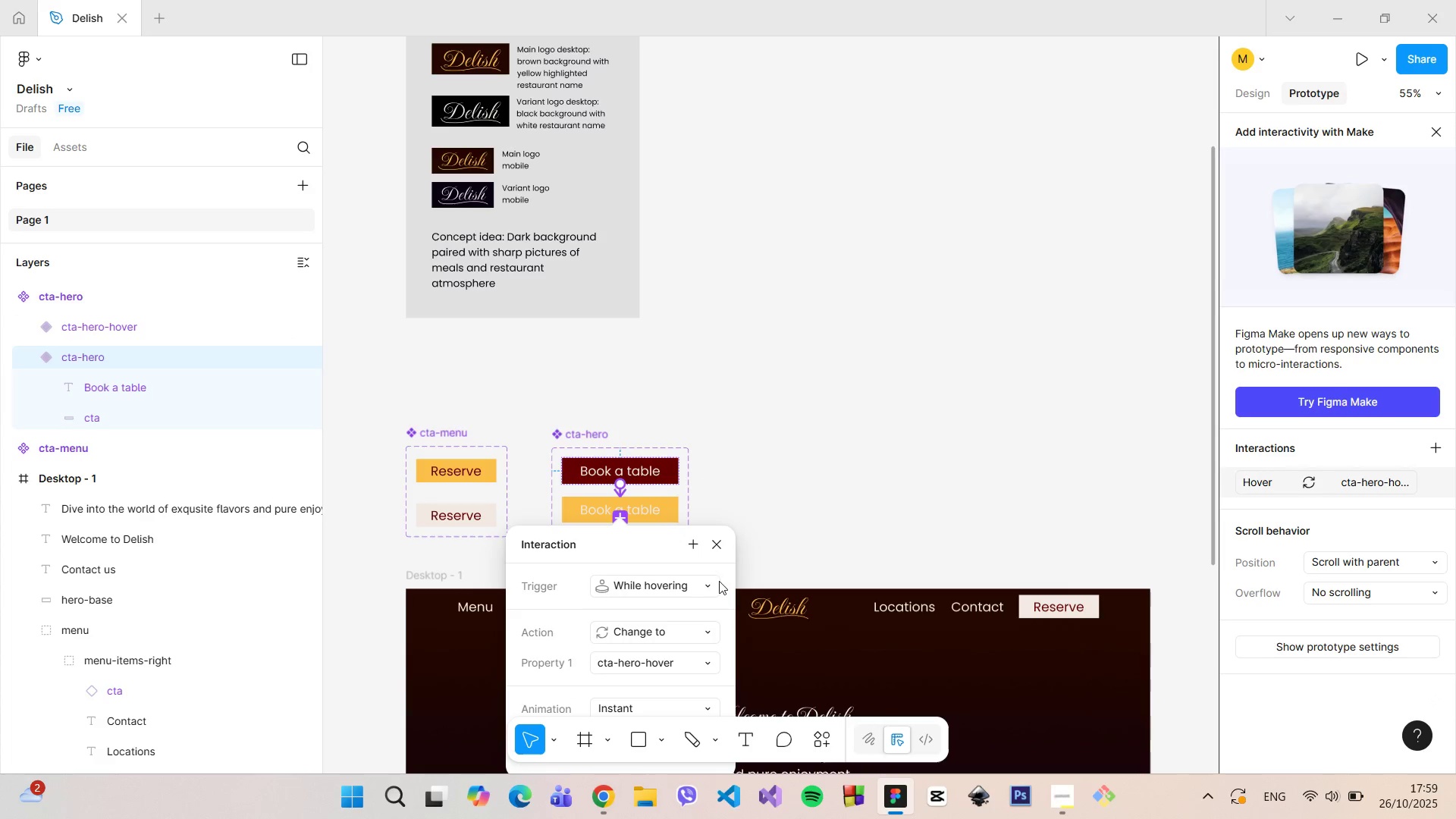 
left_click([716, 542])
 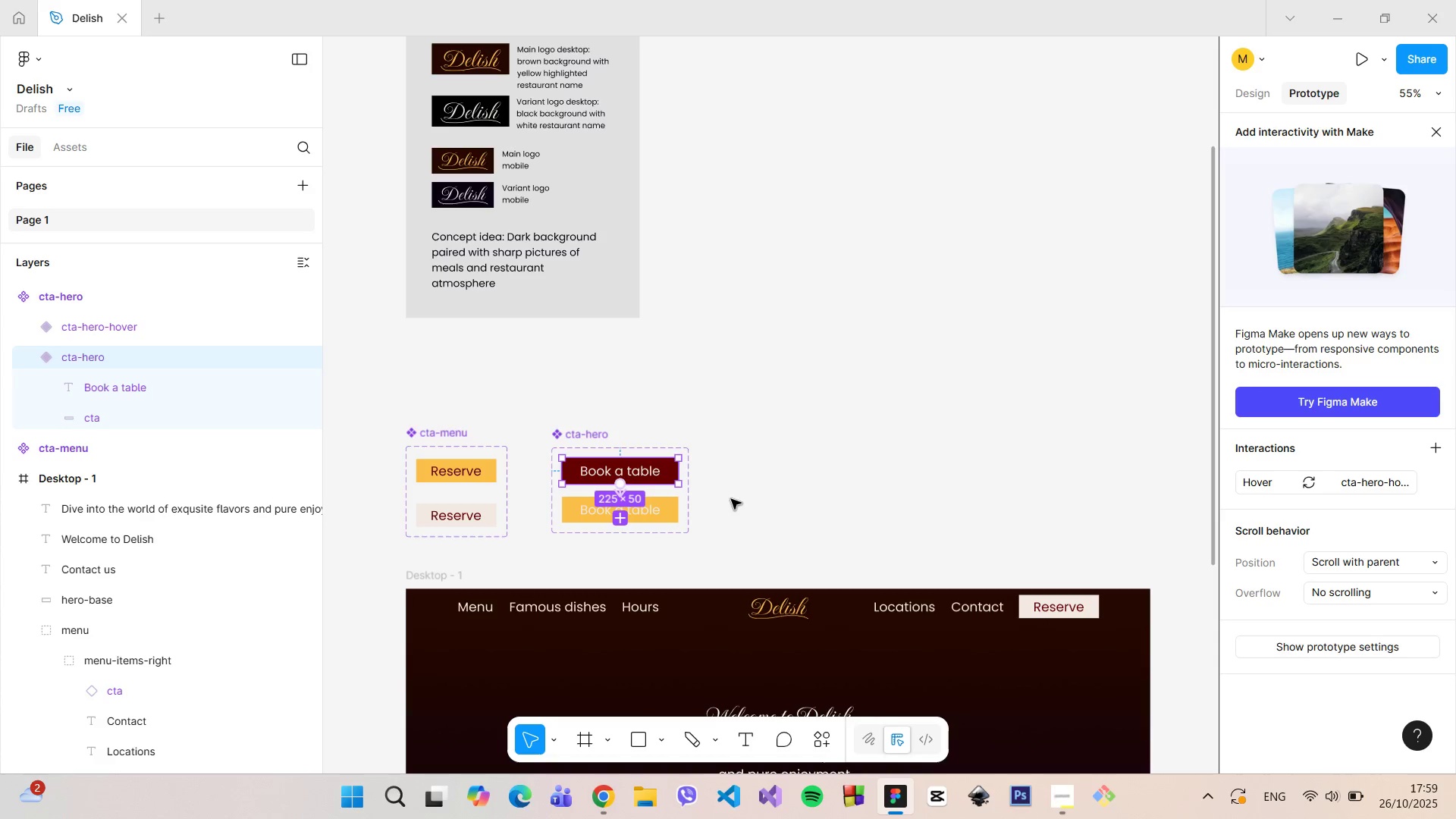 
left_click([731, 499])
 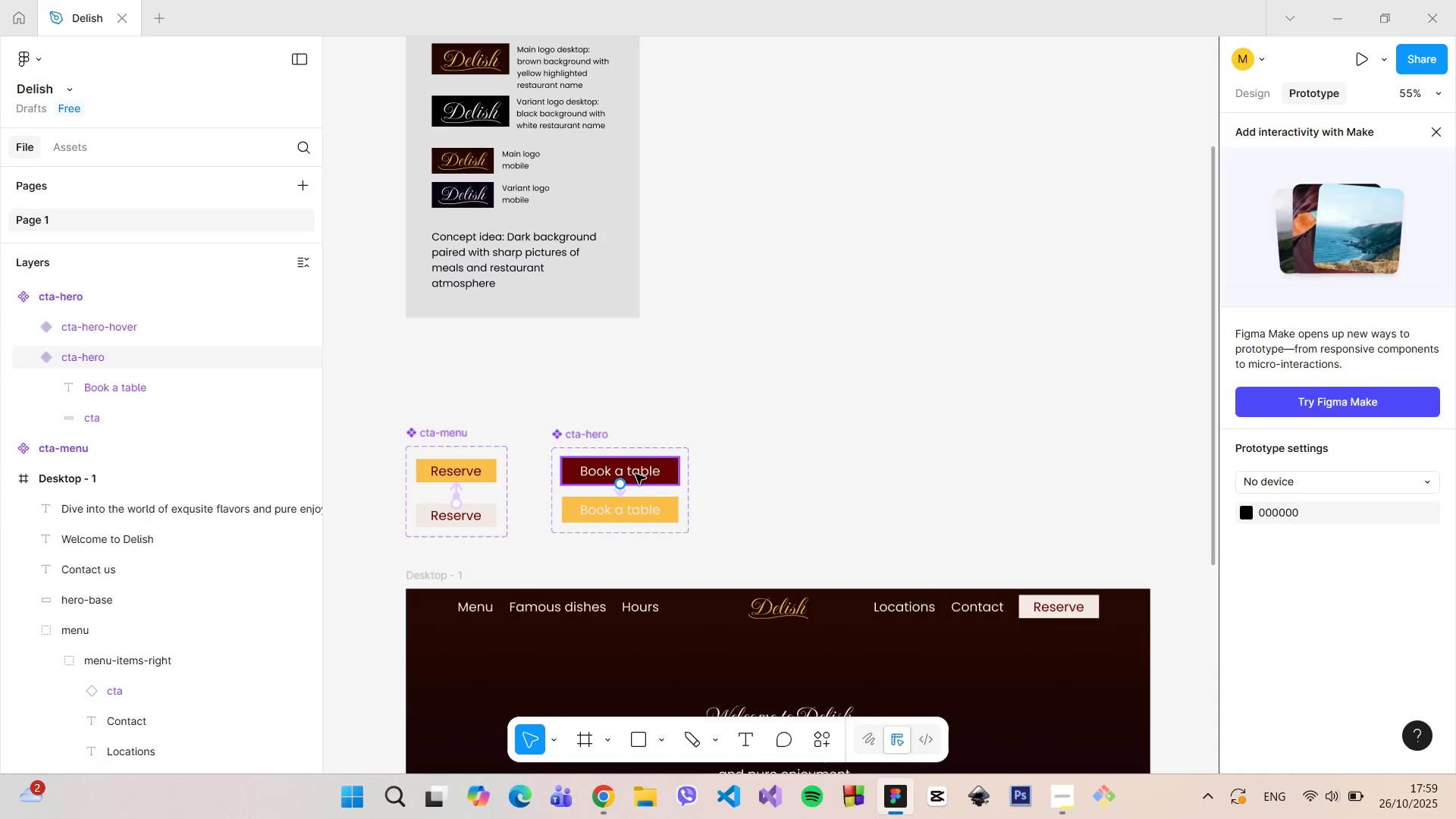 
left_click([635, 474])
 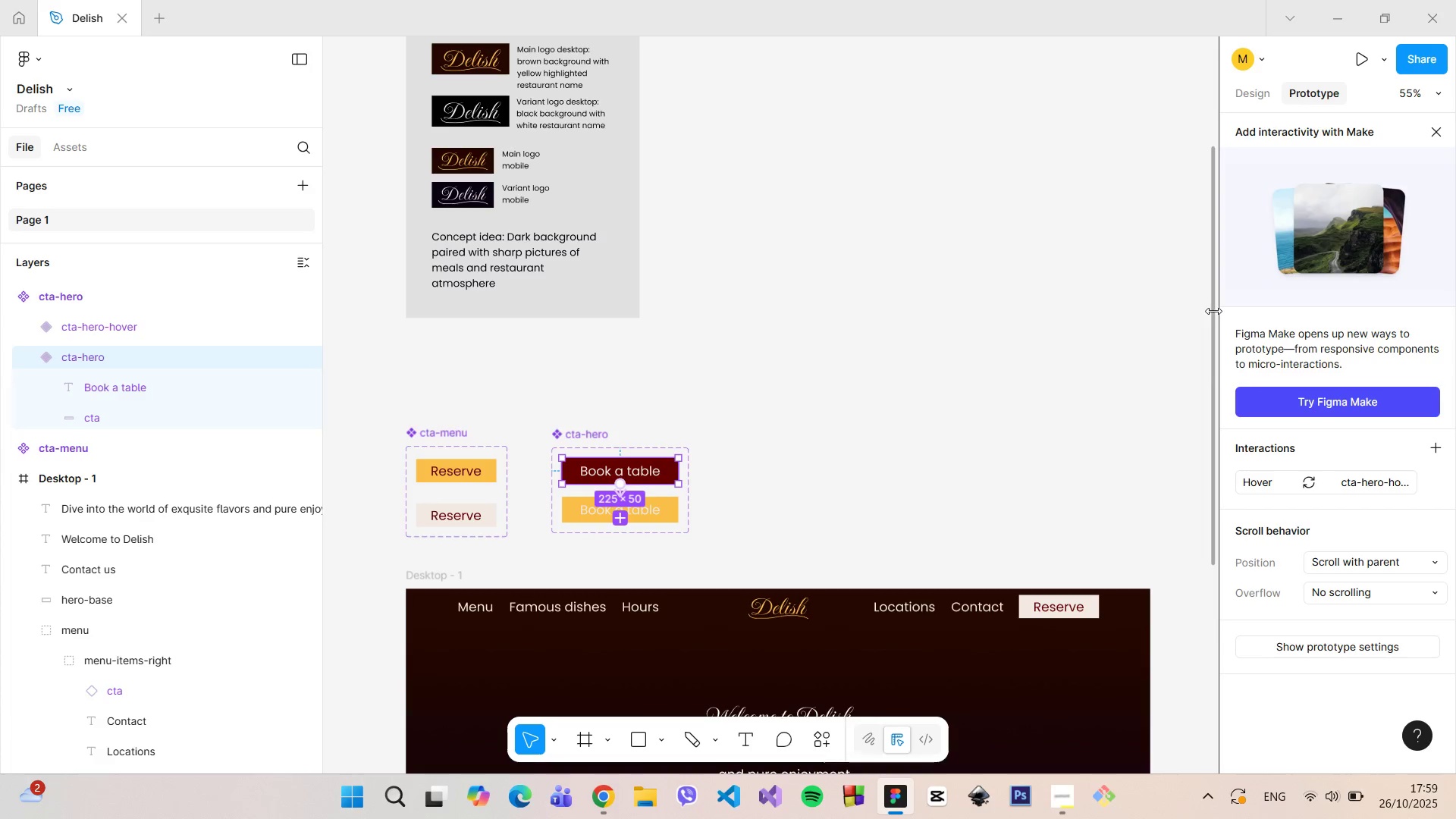 
left_click_drag(start_coordinate=[1211, 308], to_coordinate=[1213, 456])
 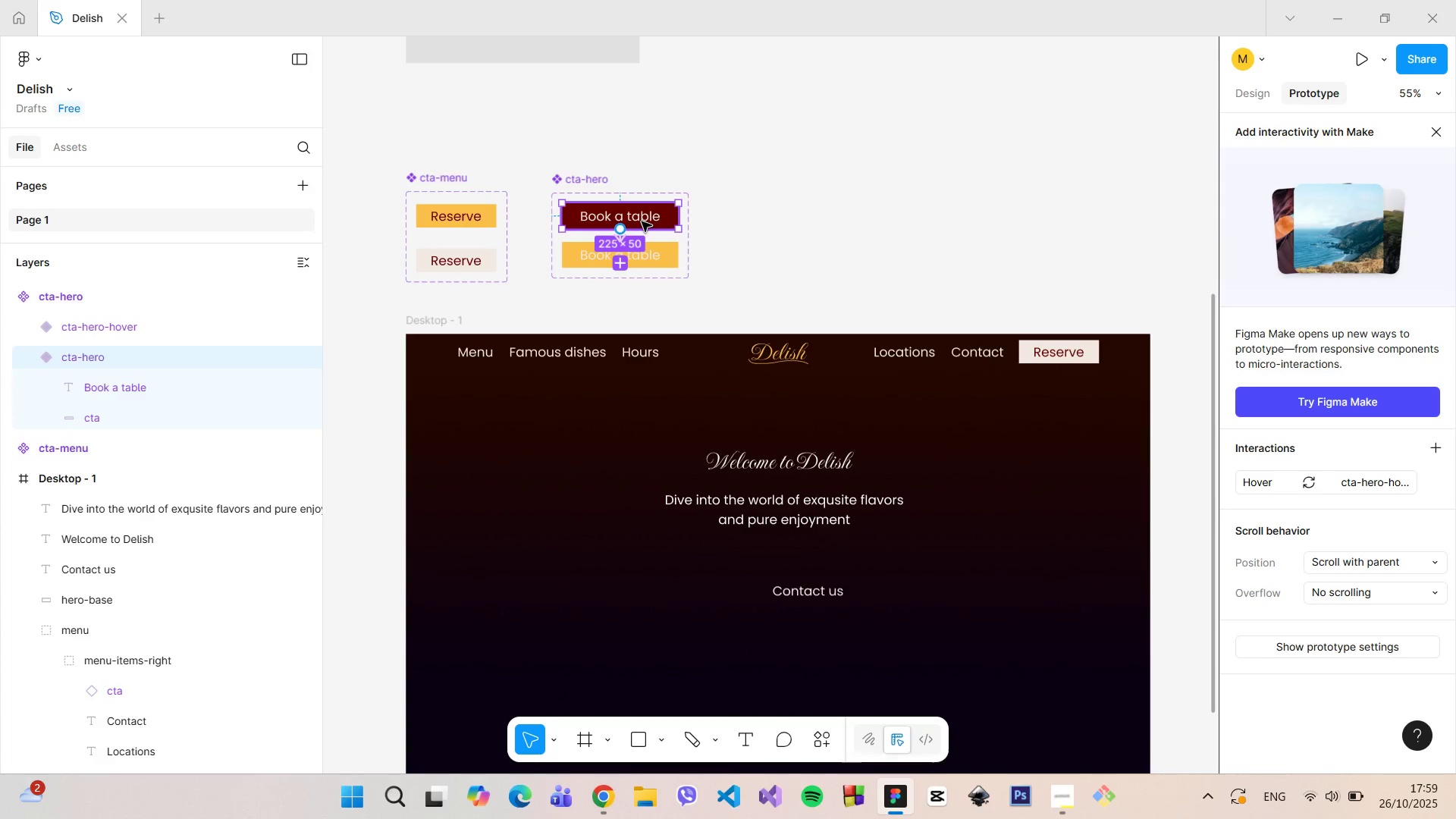 
hold_key(key=AltLeft, duration=1.52)
left_click_drag(start_coordinate=[642, 221], to_coordinate=[697, 598])
 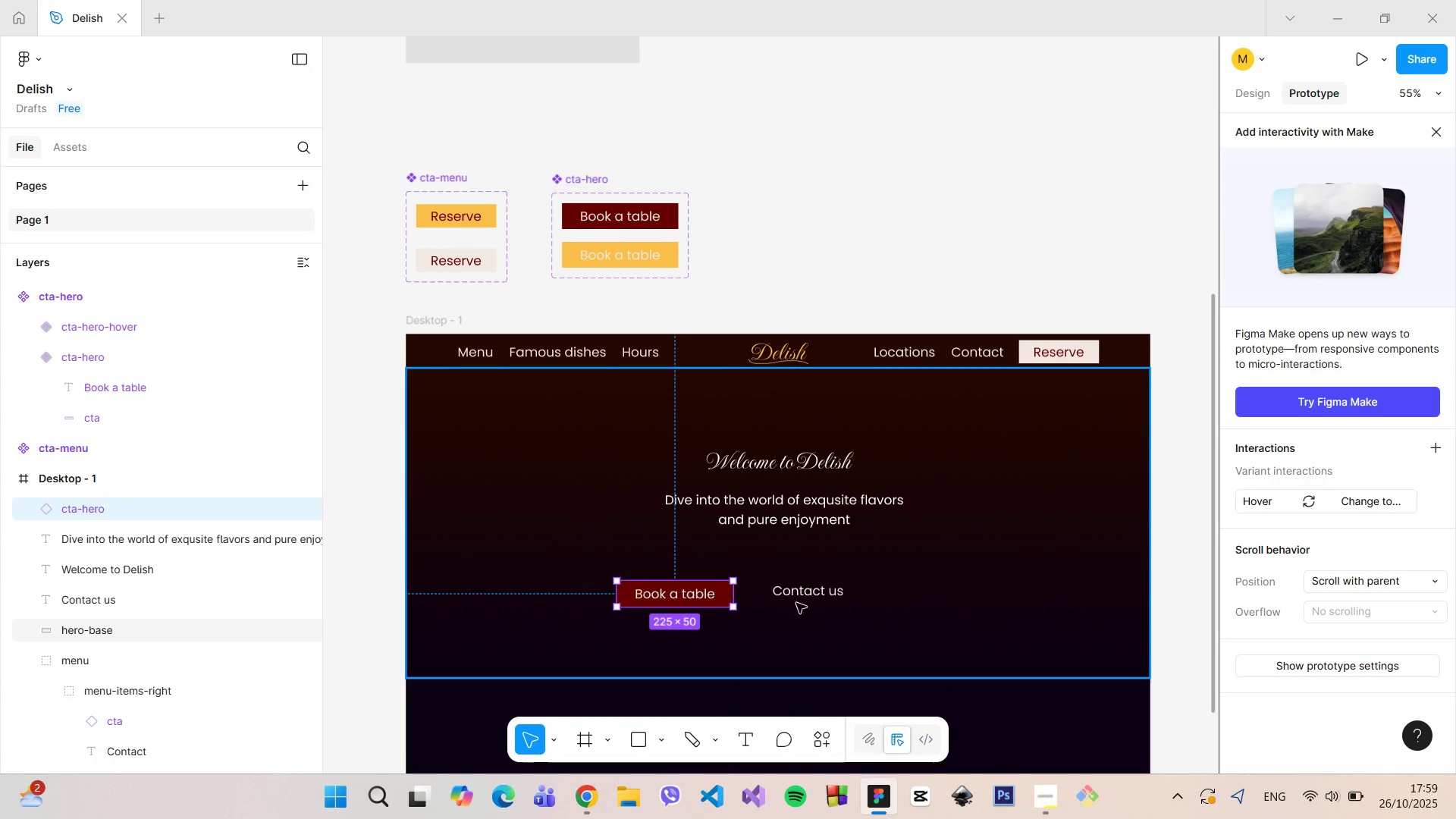 
hold_key(key=AltLeft, duration=0.35)
 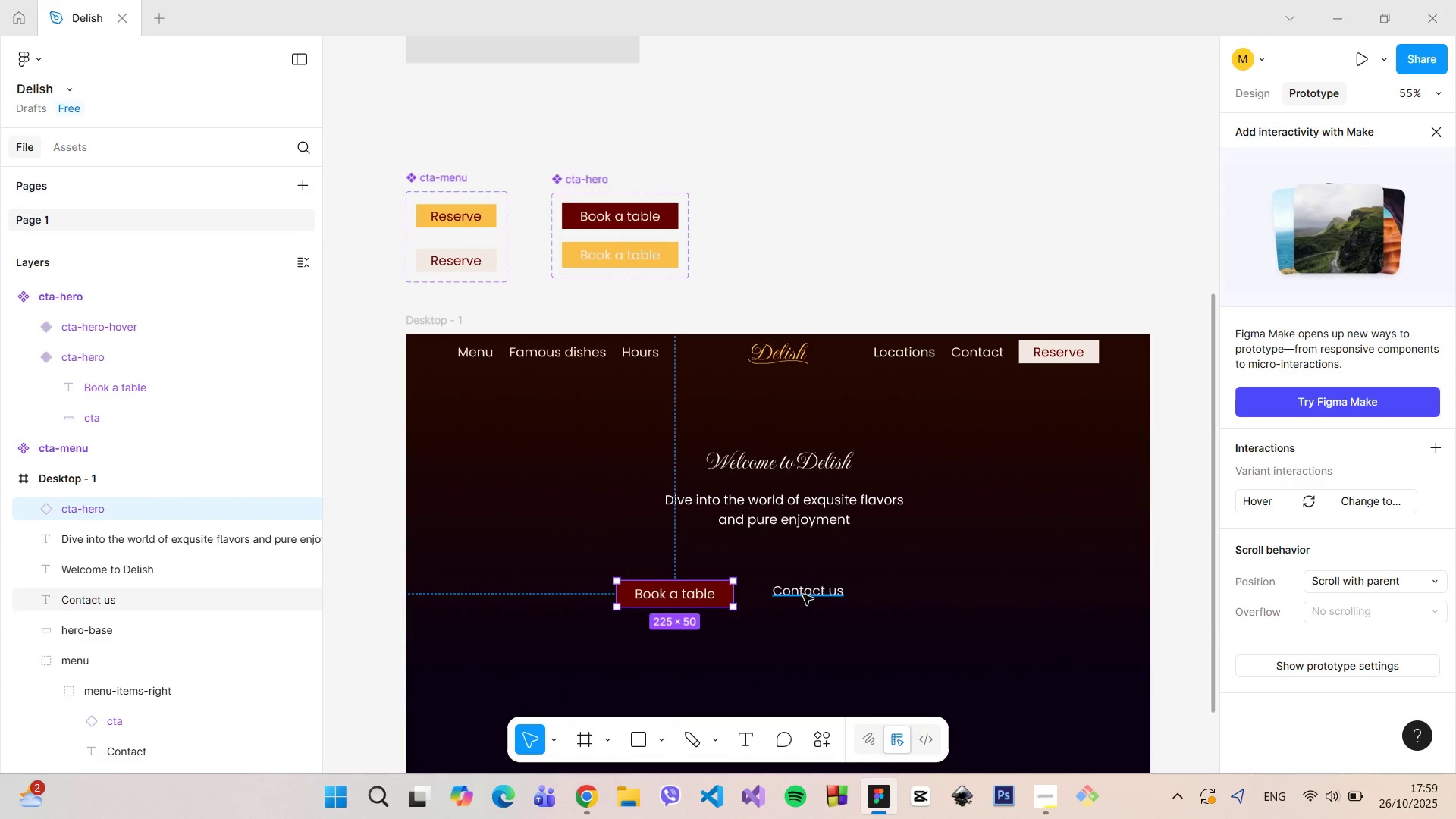 
left_click([803, 595])
 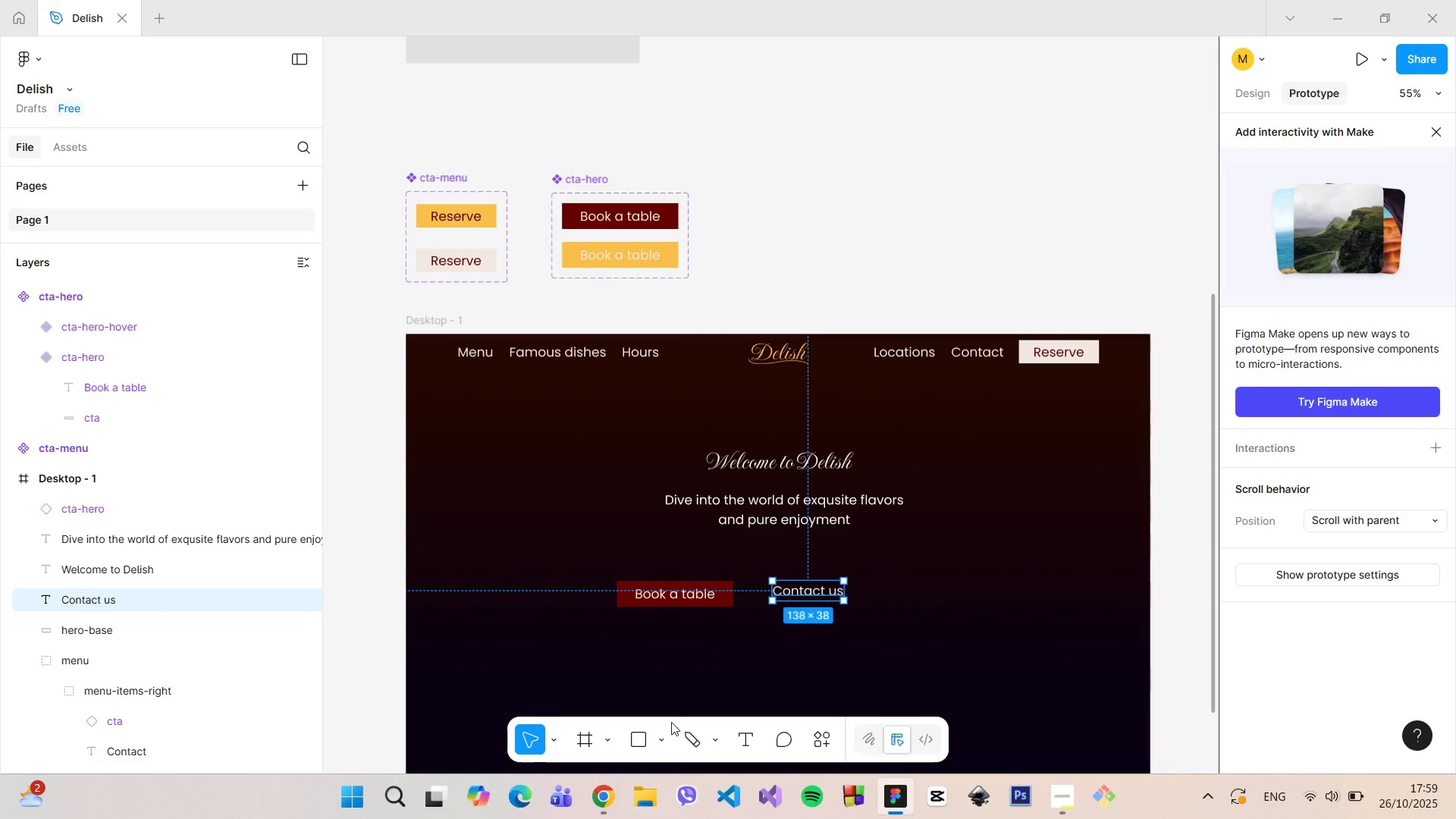 
wait(6.4)
 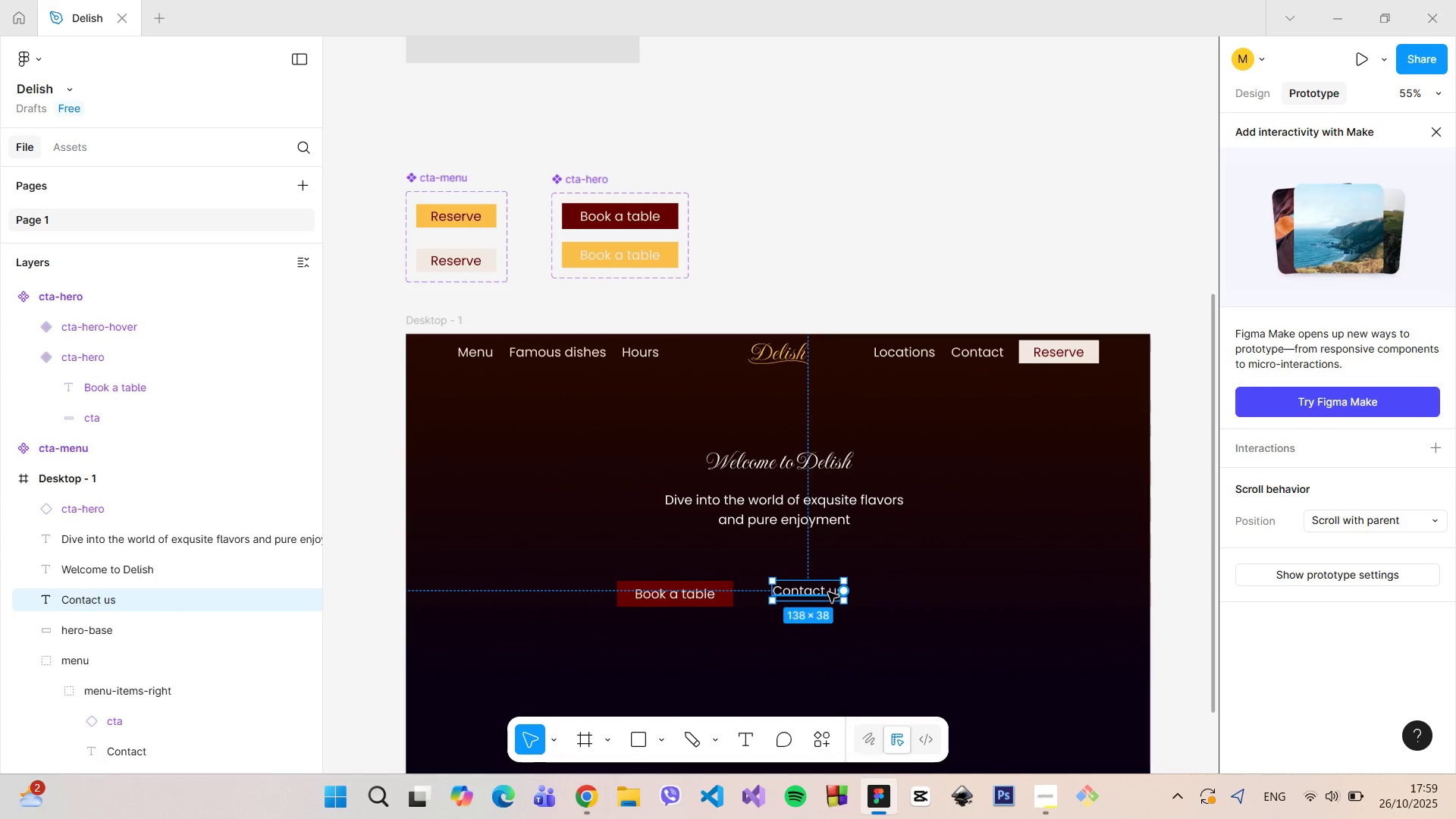 
left_click([1258, 98])
 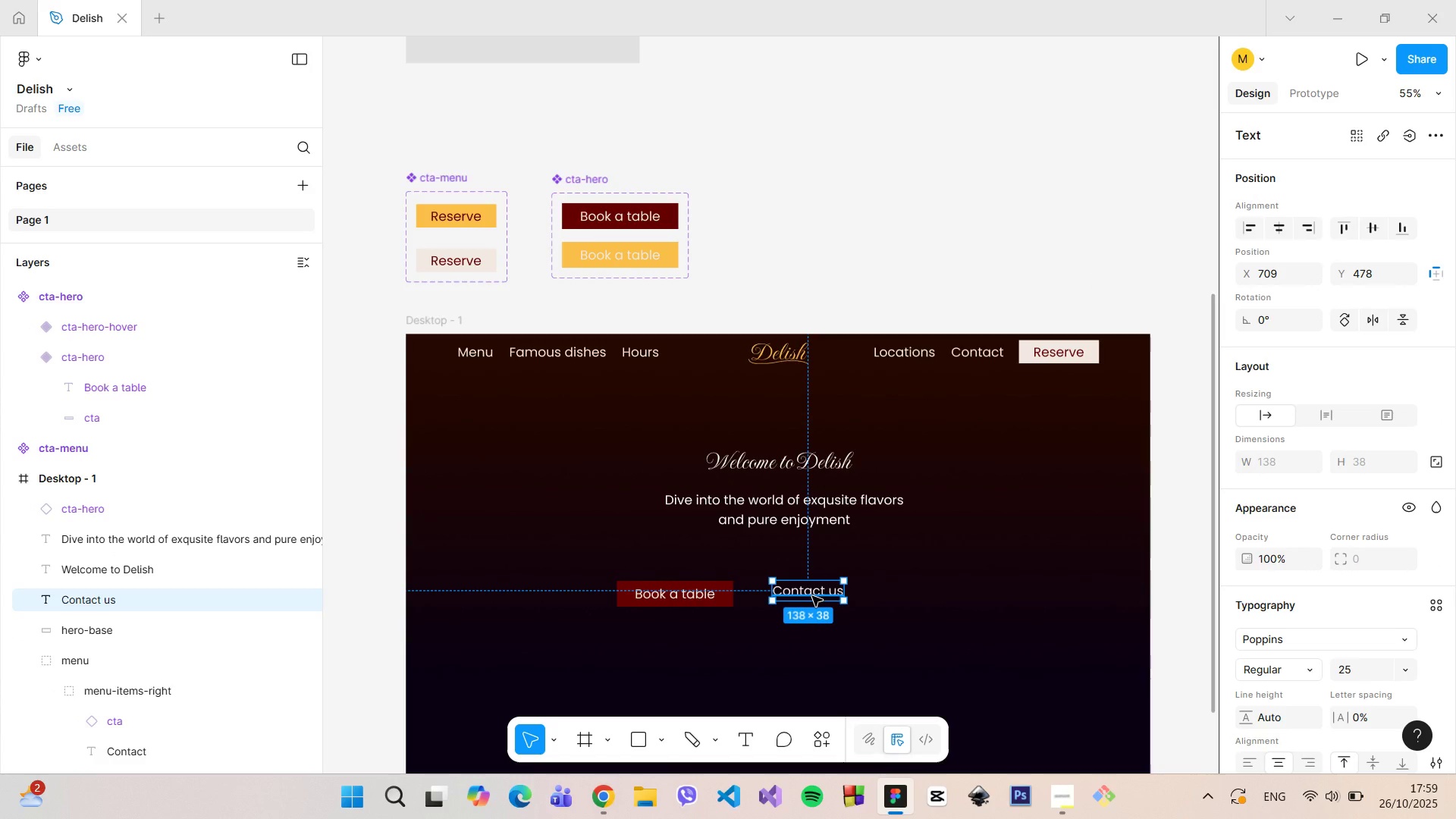 
left_click_drag(start_coordinate=[812, 596], to_coordinate=[764, 224])
 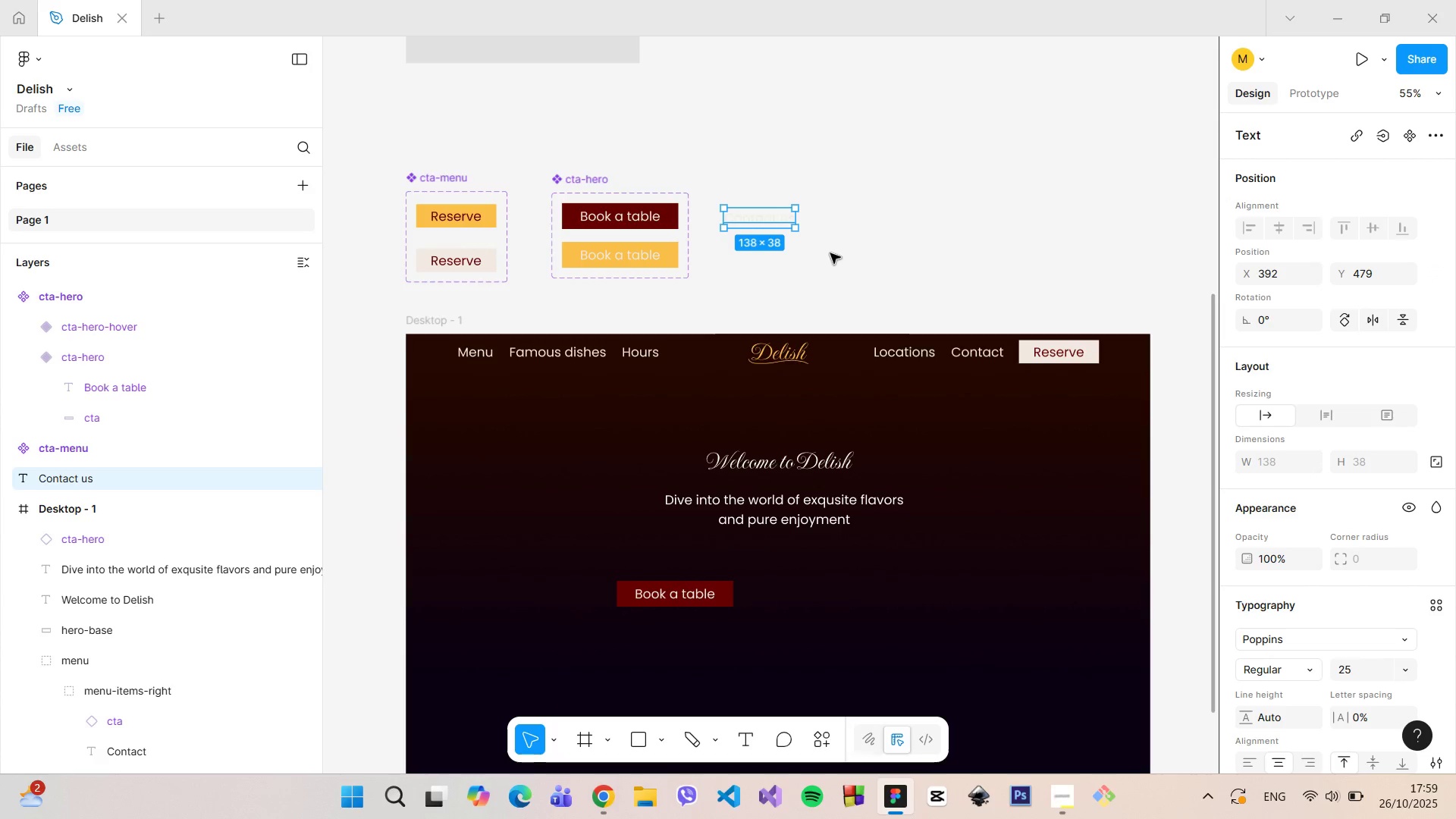 
left_click([830, 256])
 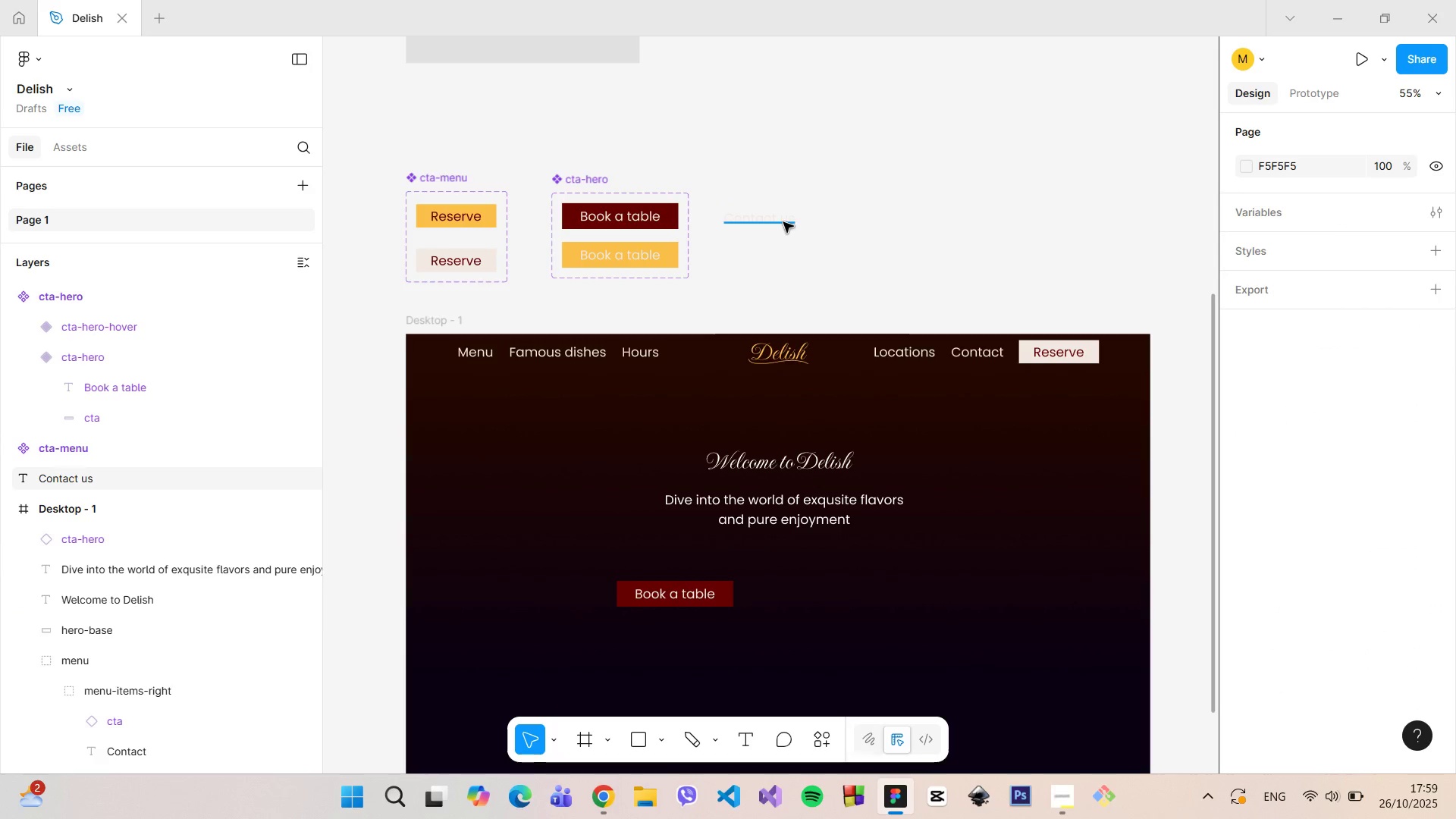 
left_click_drag(start_coordinate=[782, 222], to_coordinate=[800, 221])
 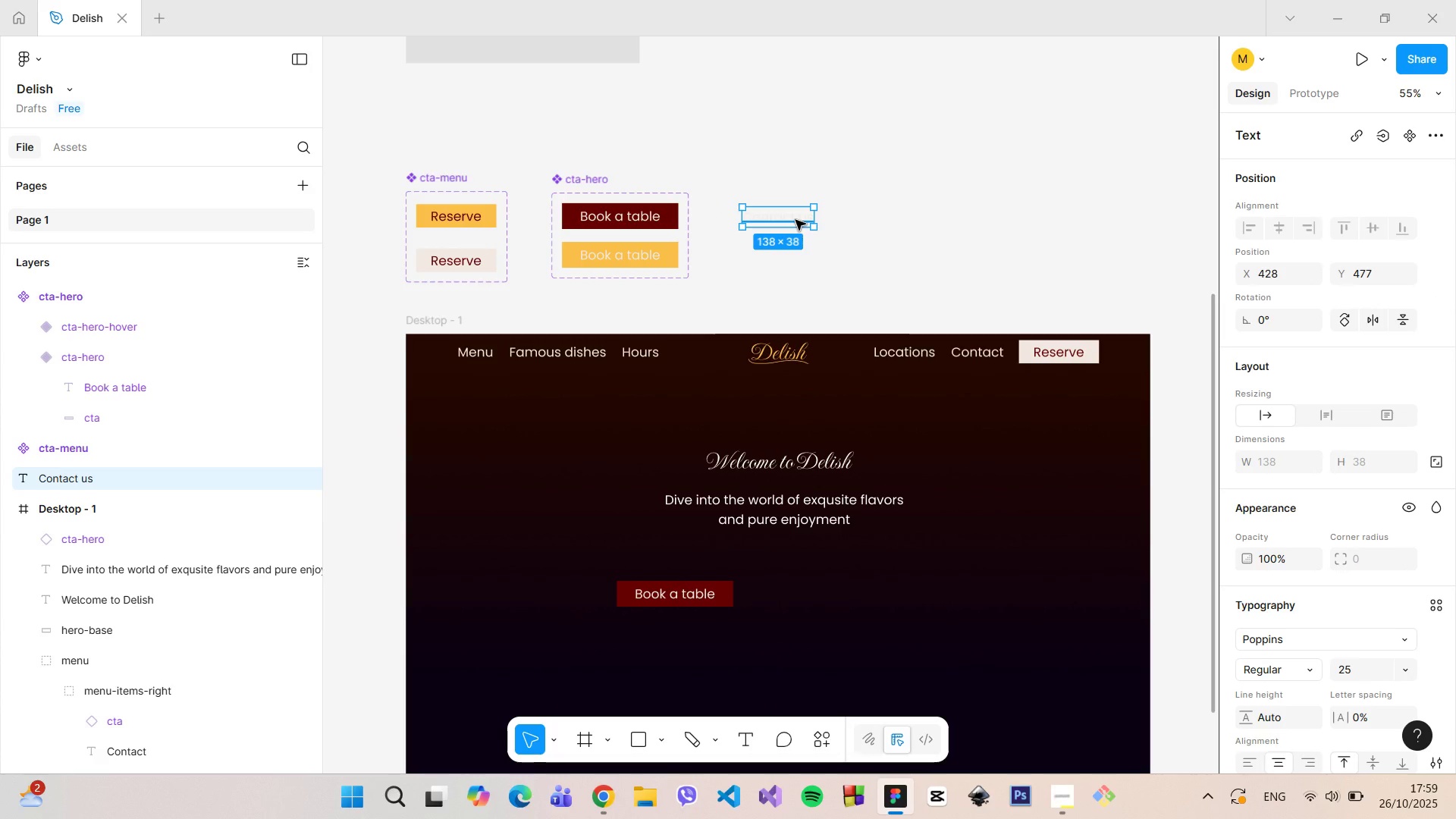 
key(PageUp)
 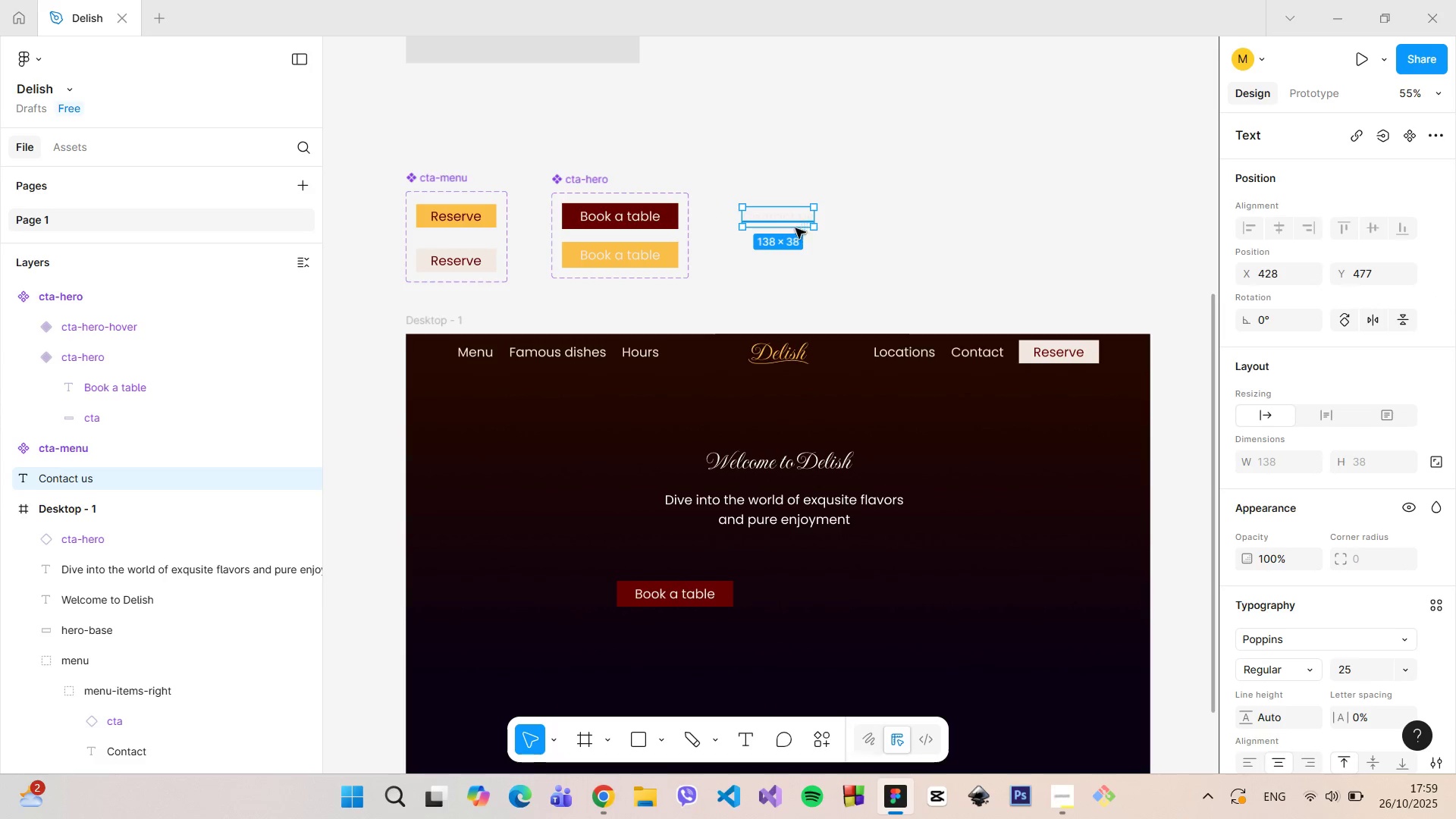 
hold_key(key=AltLeft, duration=1.5)
left_click_drag(start_coordinate=[795, 220], to_coordinate=[795, 255])
 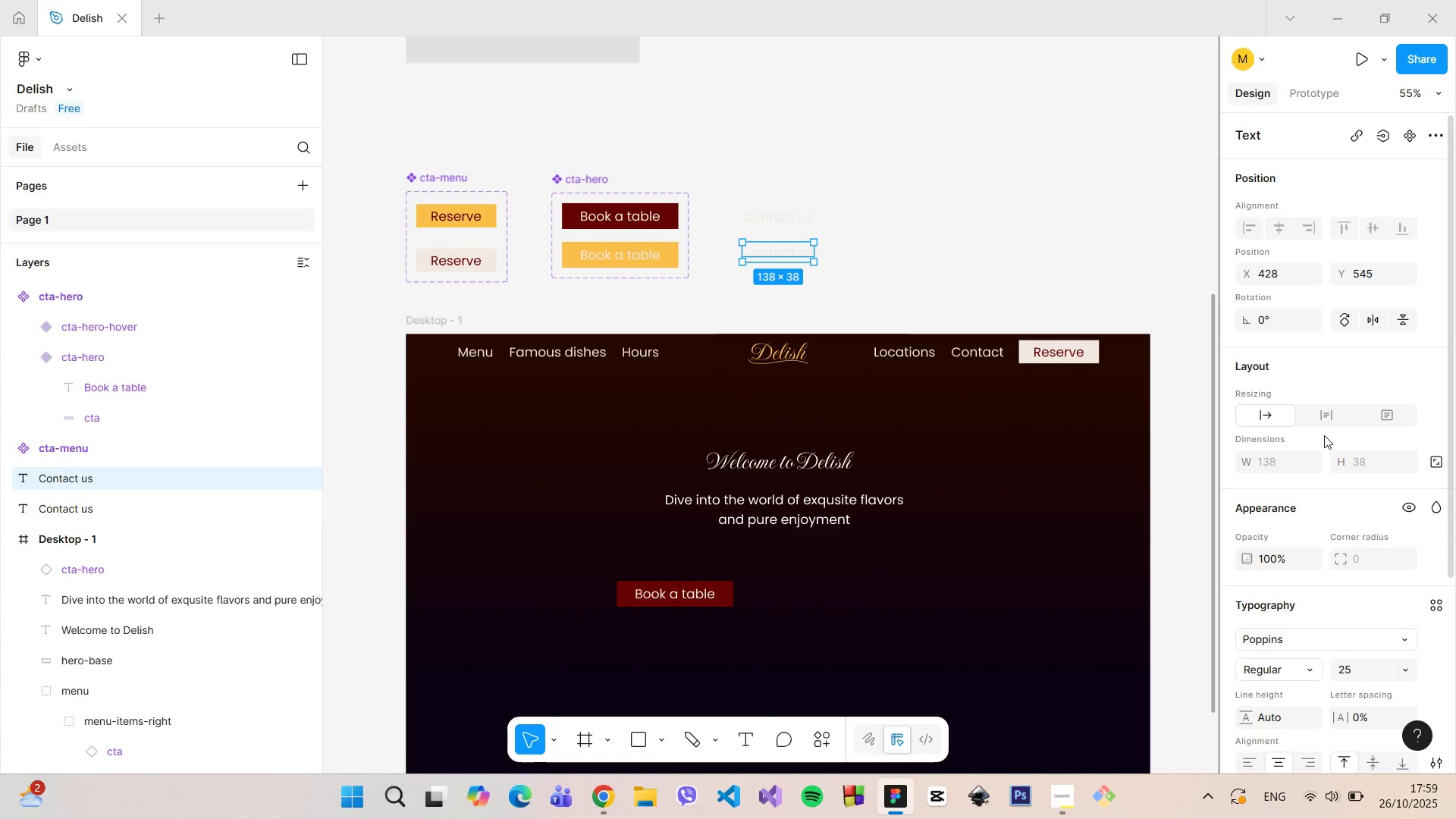 
hold_key(key=AltLeft, duration=1.5)
 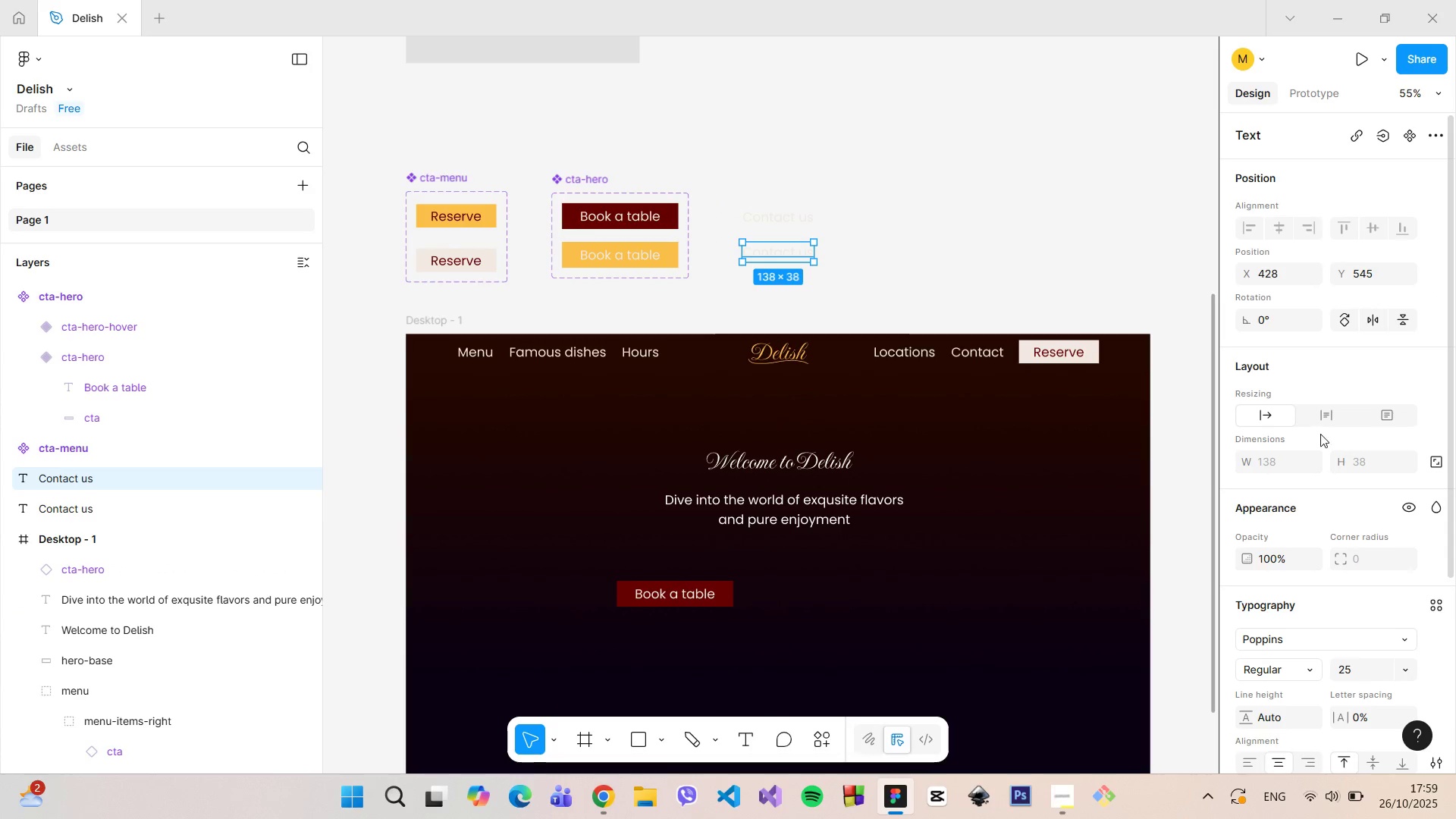 
key(Alt+AltLeft)
 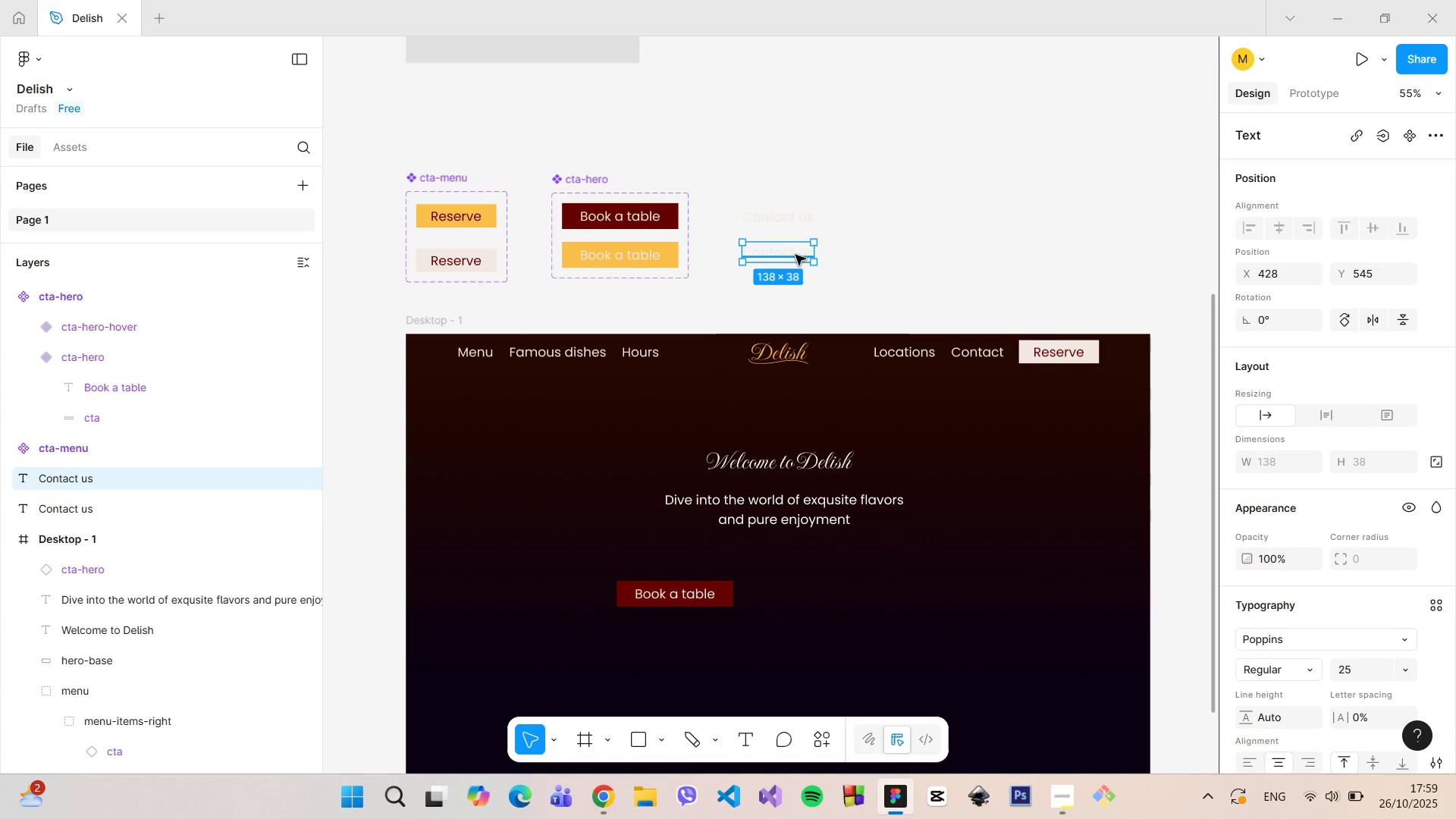 
key(Alt+AltLeft)
 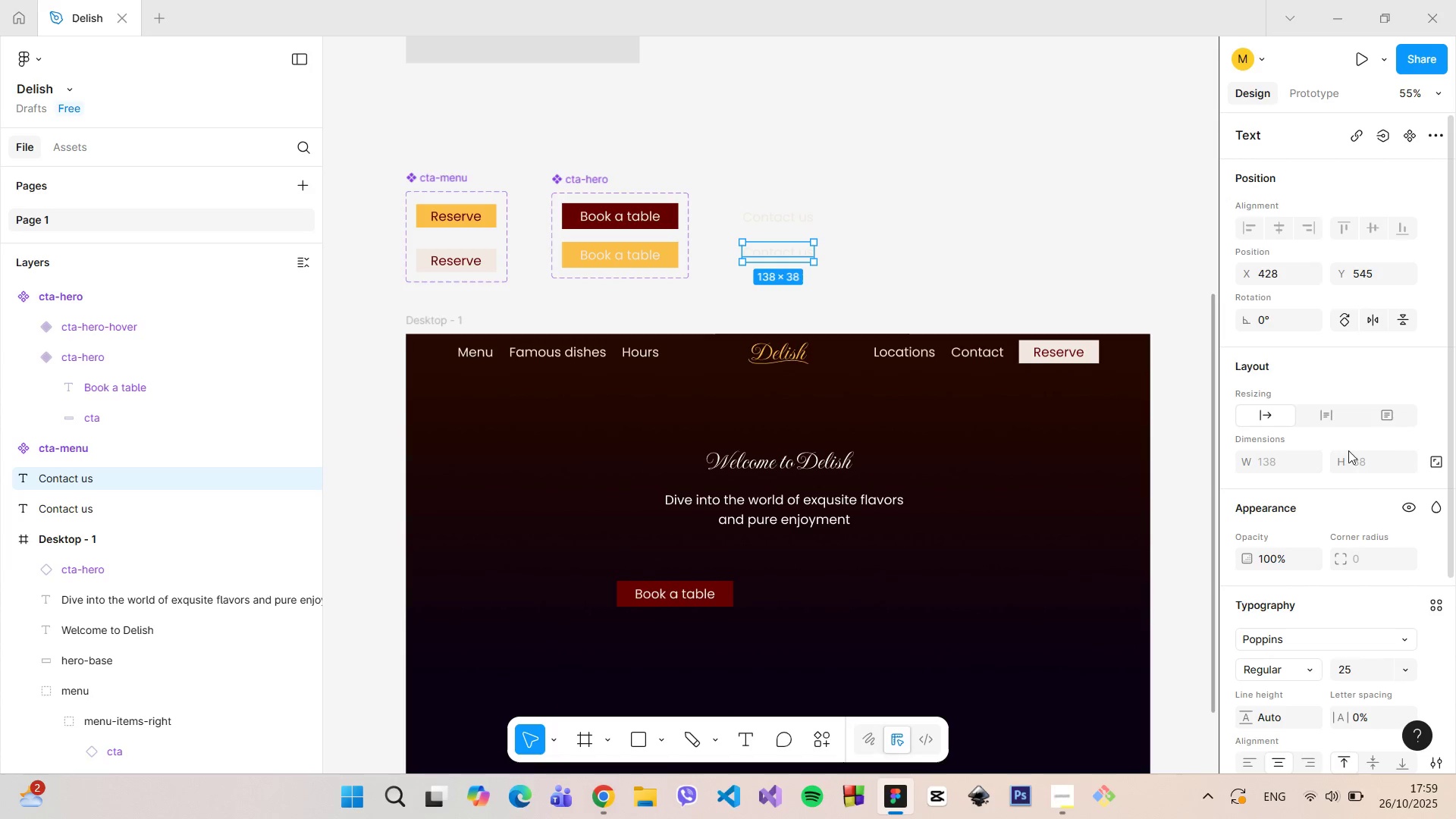 
scroll: coordinate [1344, 476], scroll_direction: down, amount: 4.0
 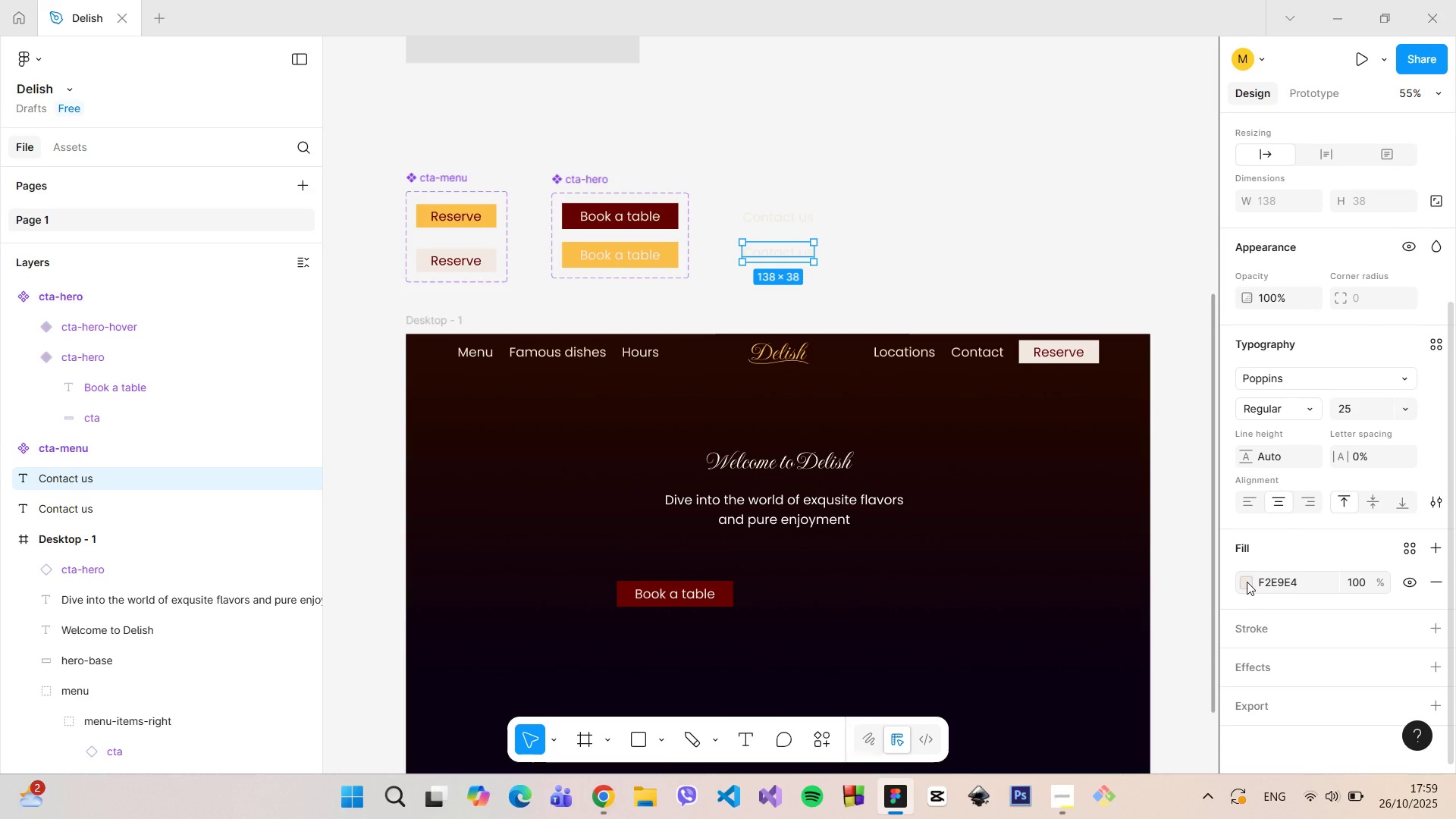 
left_click([1247, 582])
 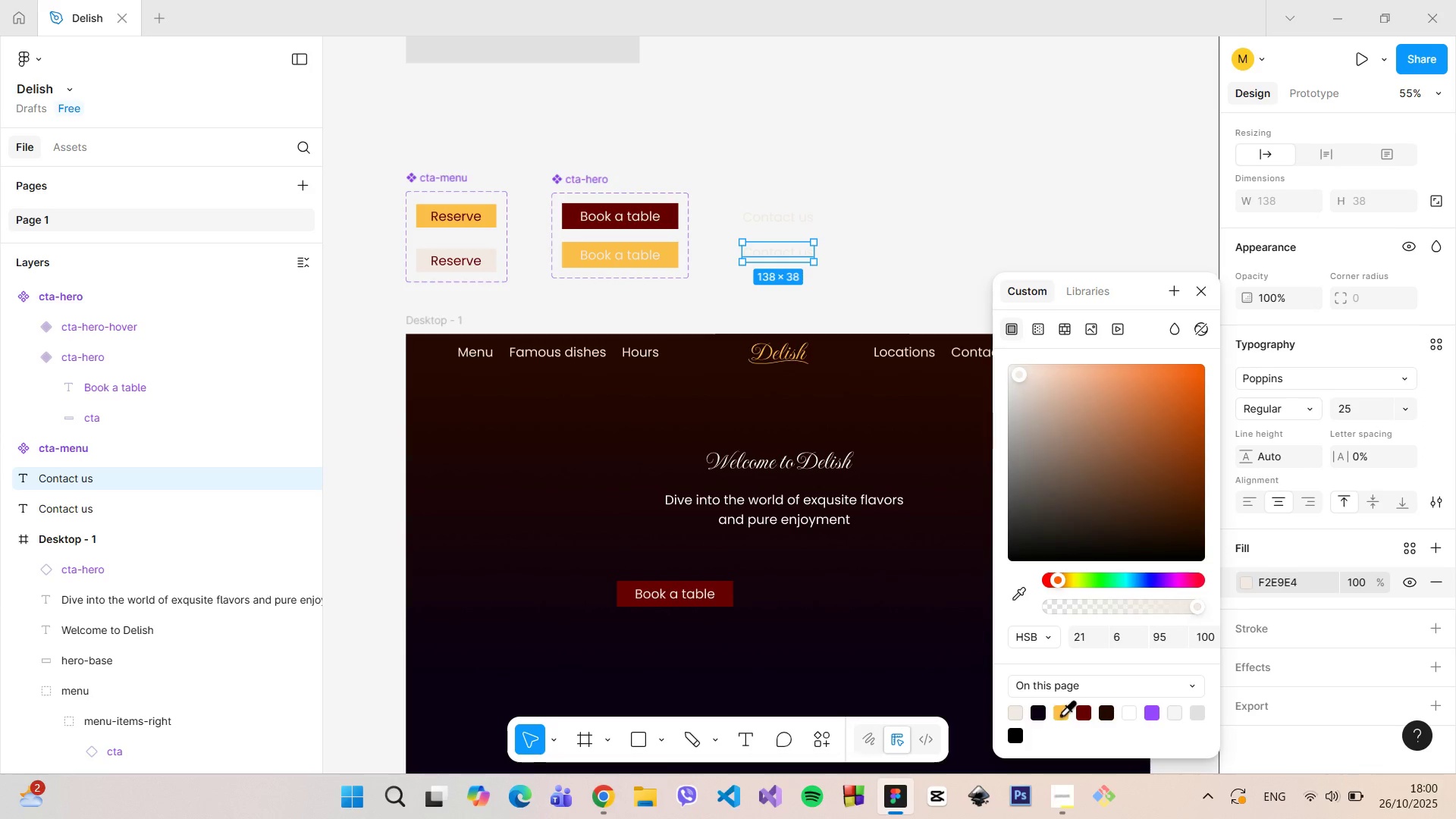 
left_click([1060, 714])
 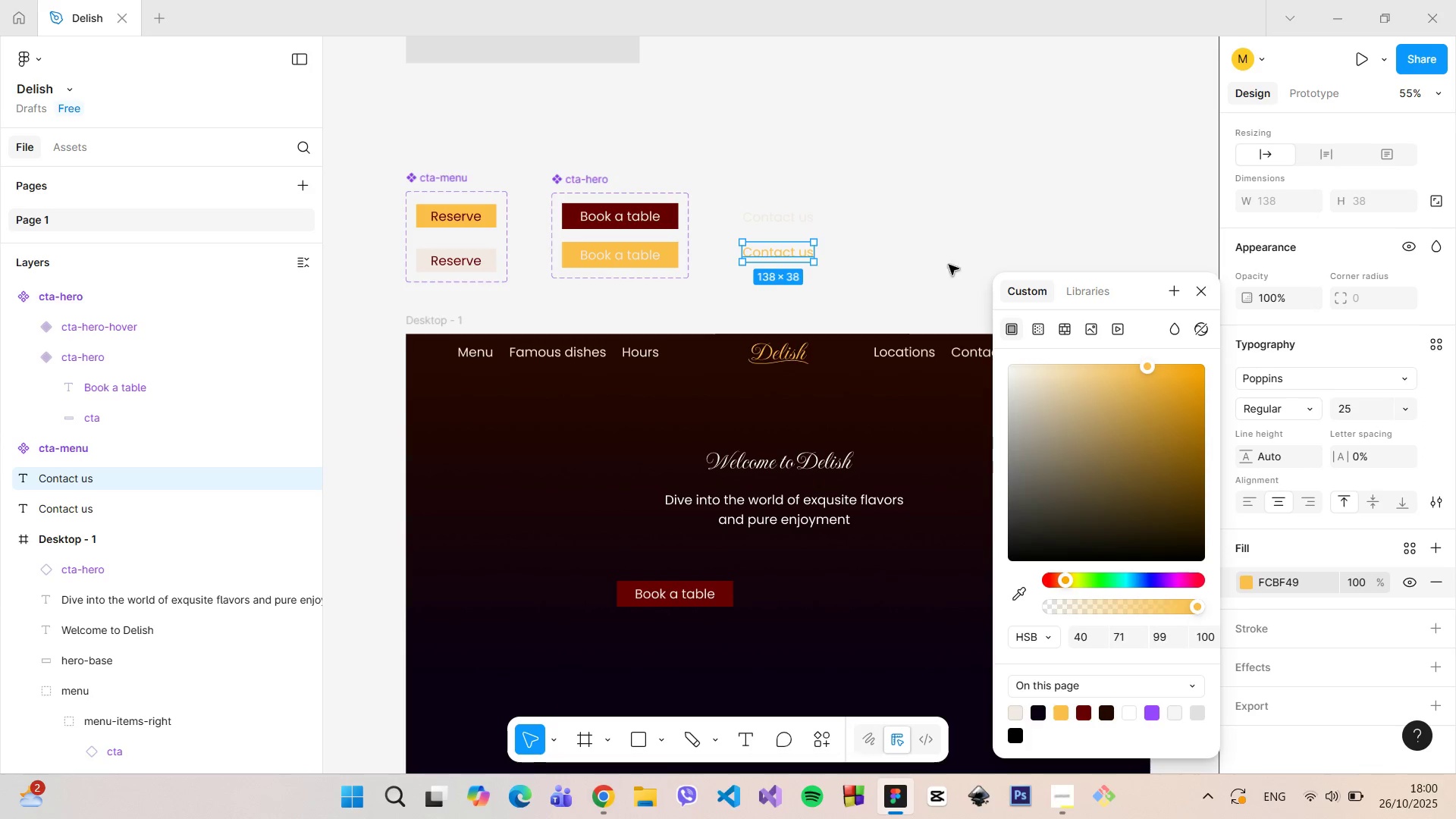 
left_click([946, 260])
 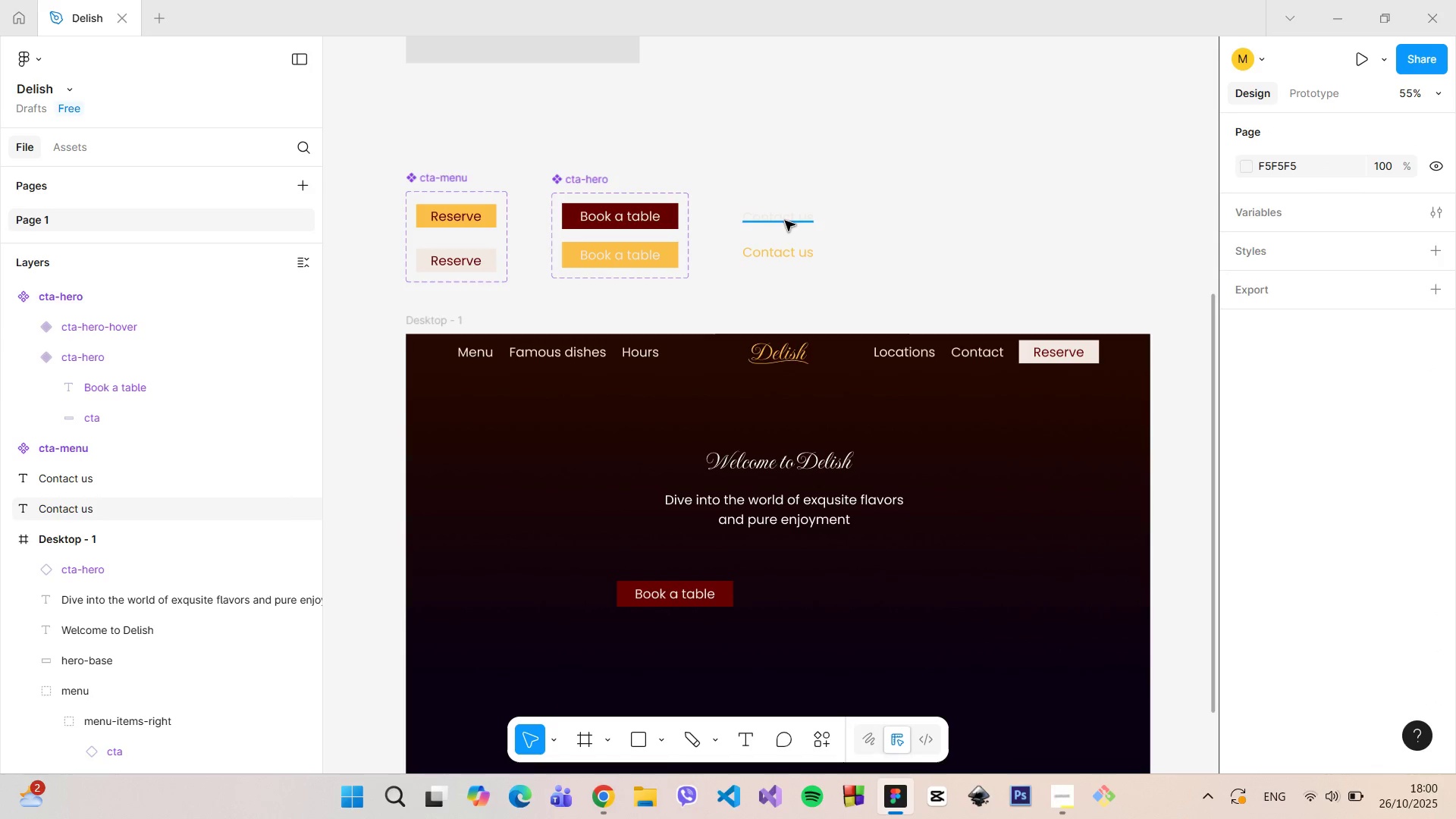 
left_click([785, 221])
 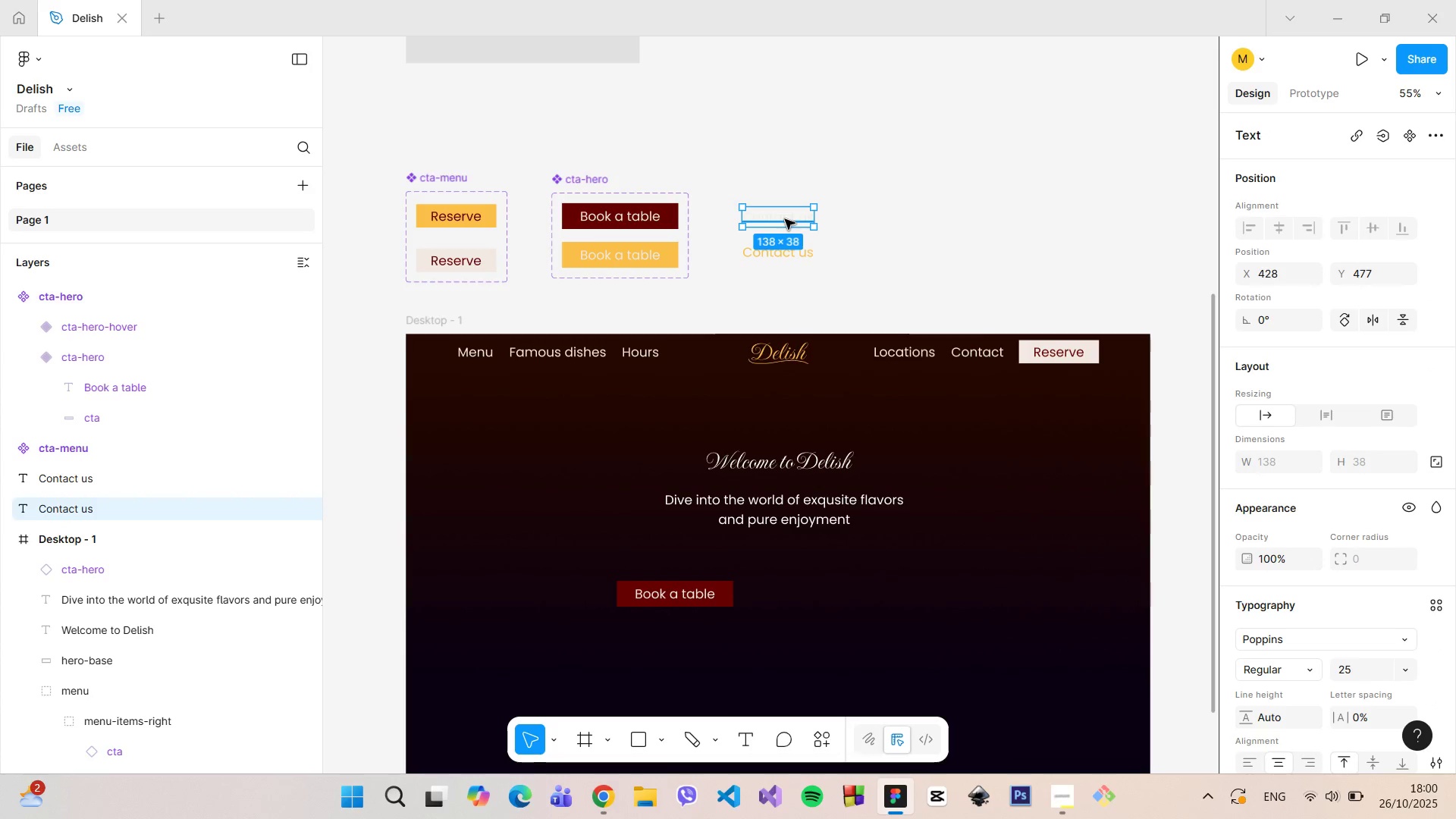 
right_click([785, 219])
 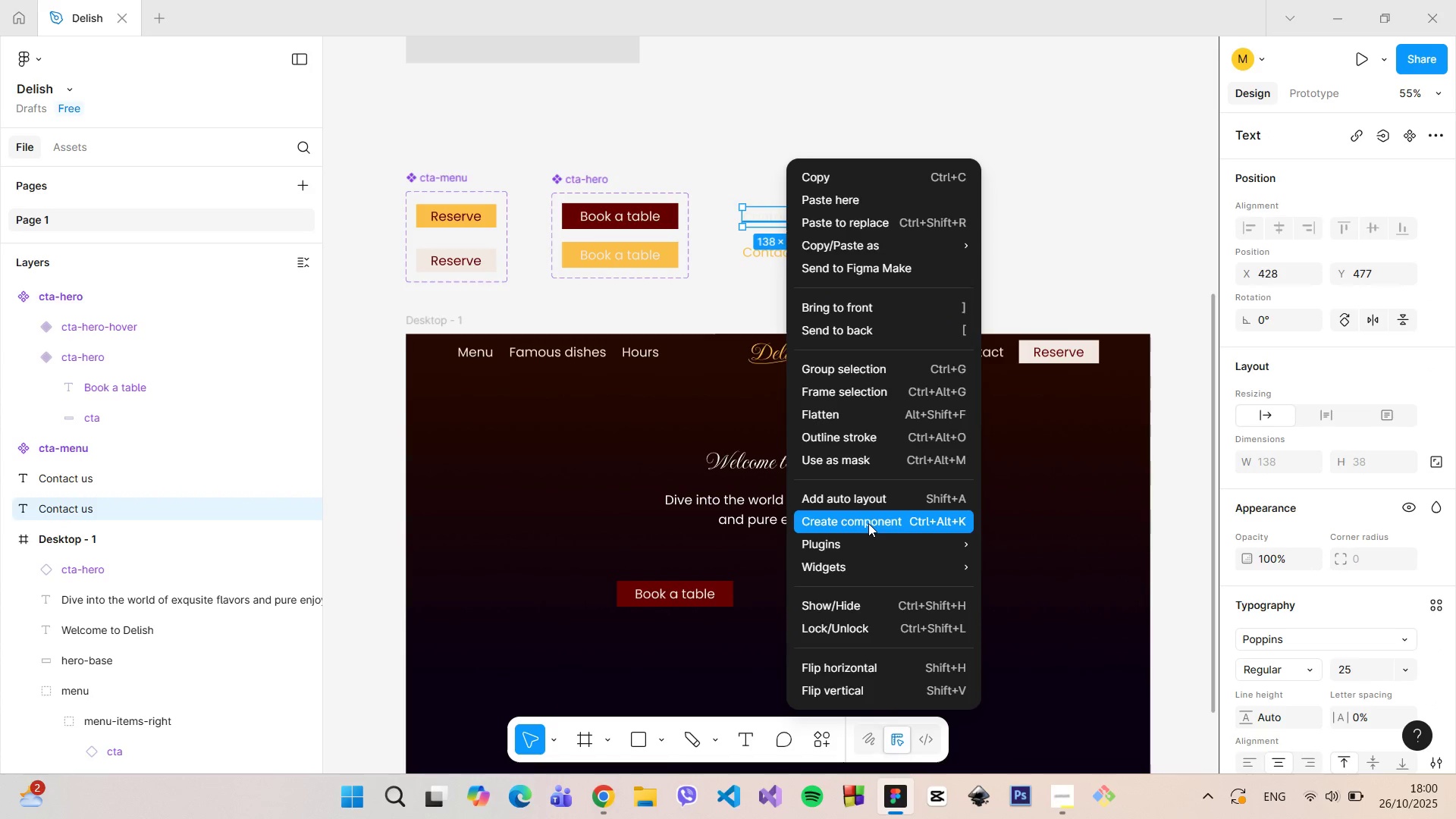 
left_click([868, 523])
 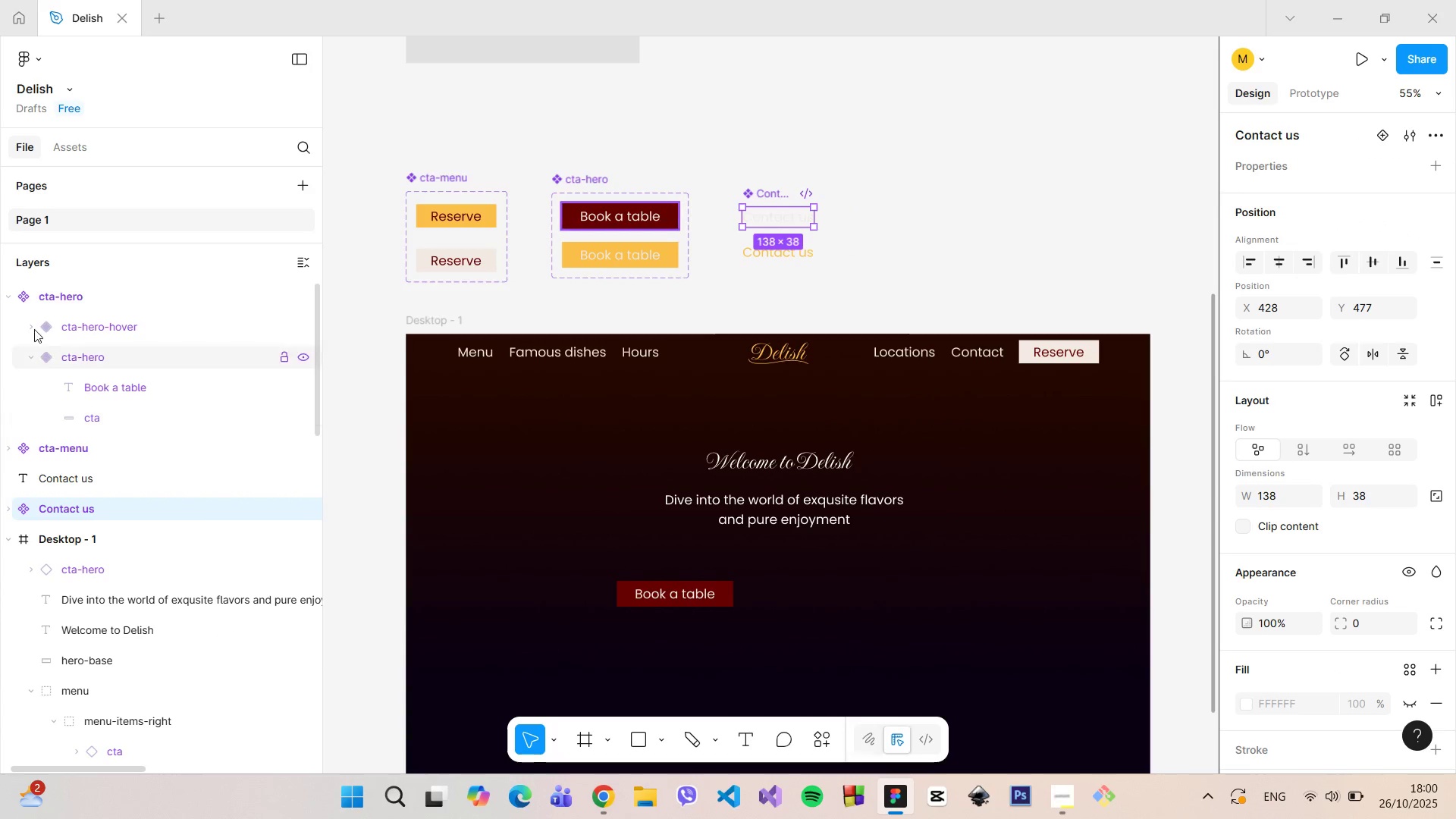 
left_click([9, 293])
 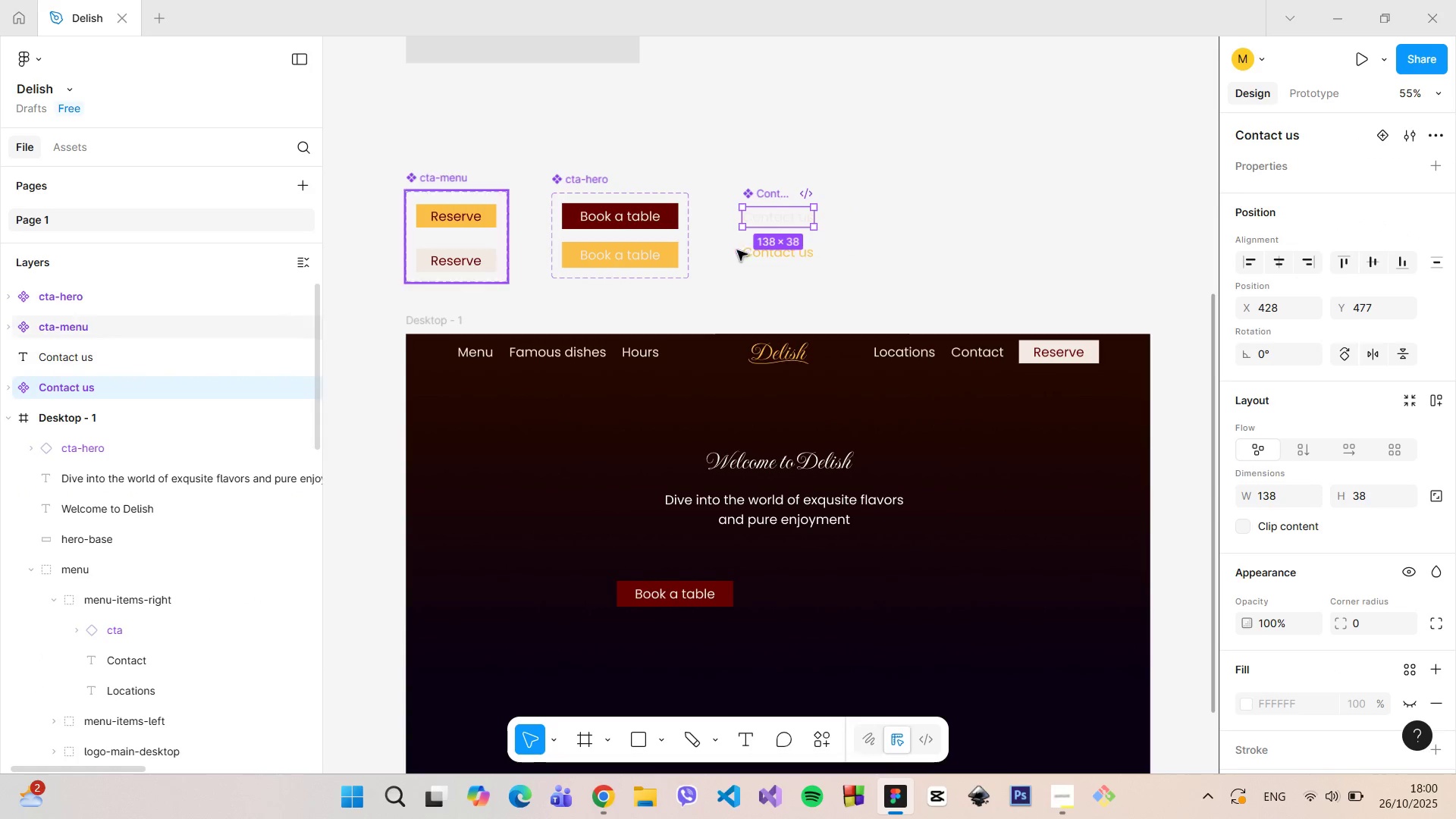 
left_click([803, 251])
 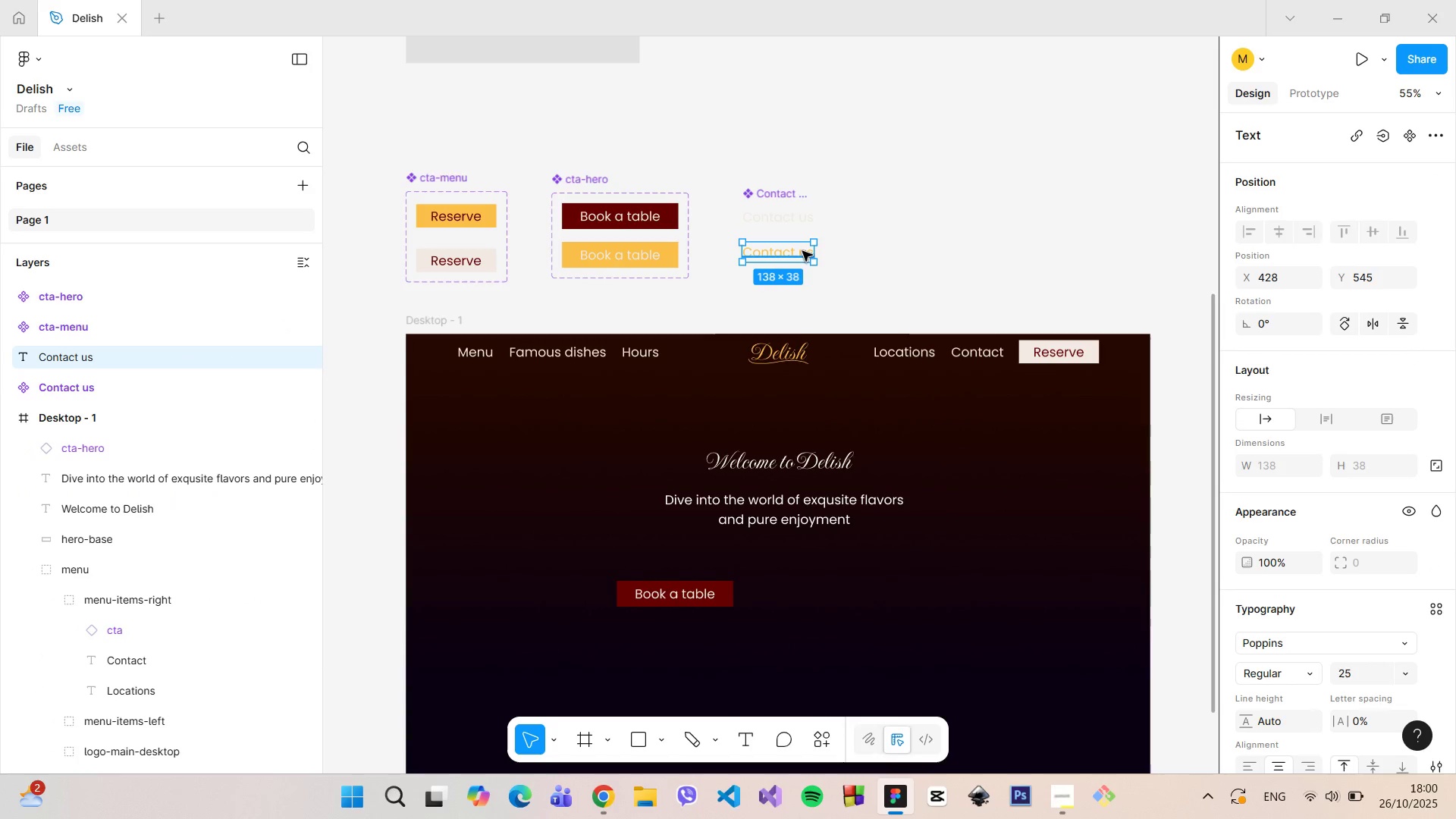 
right_click([802, 251])
 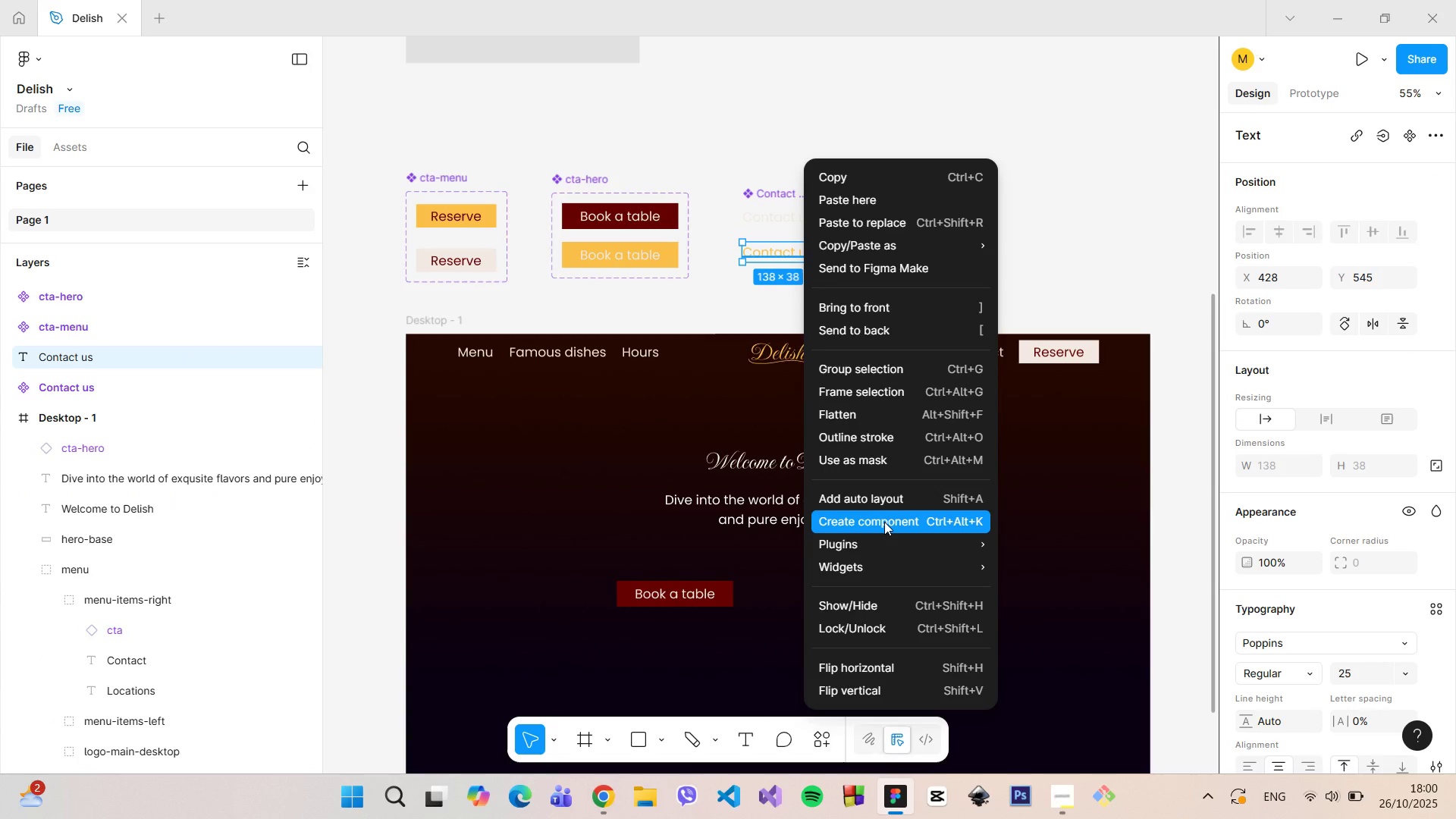 
left_click([884, 522])
 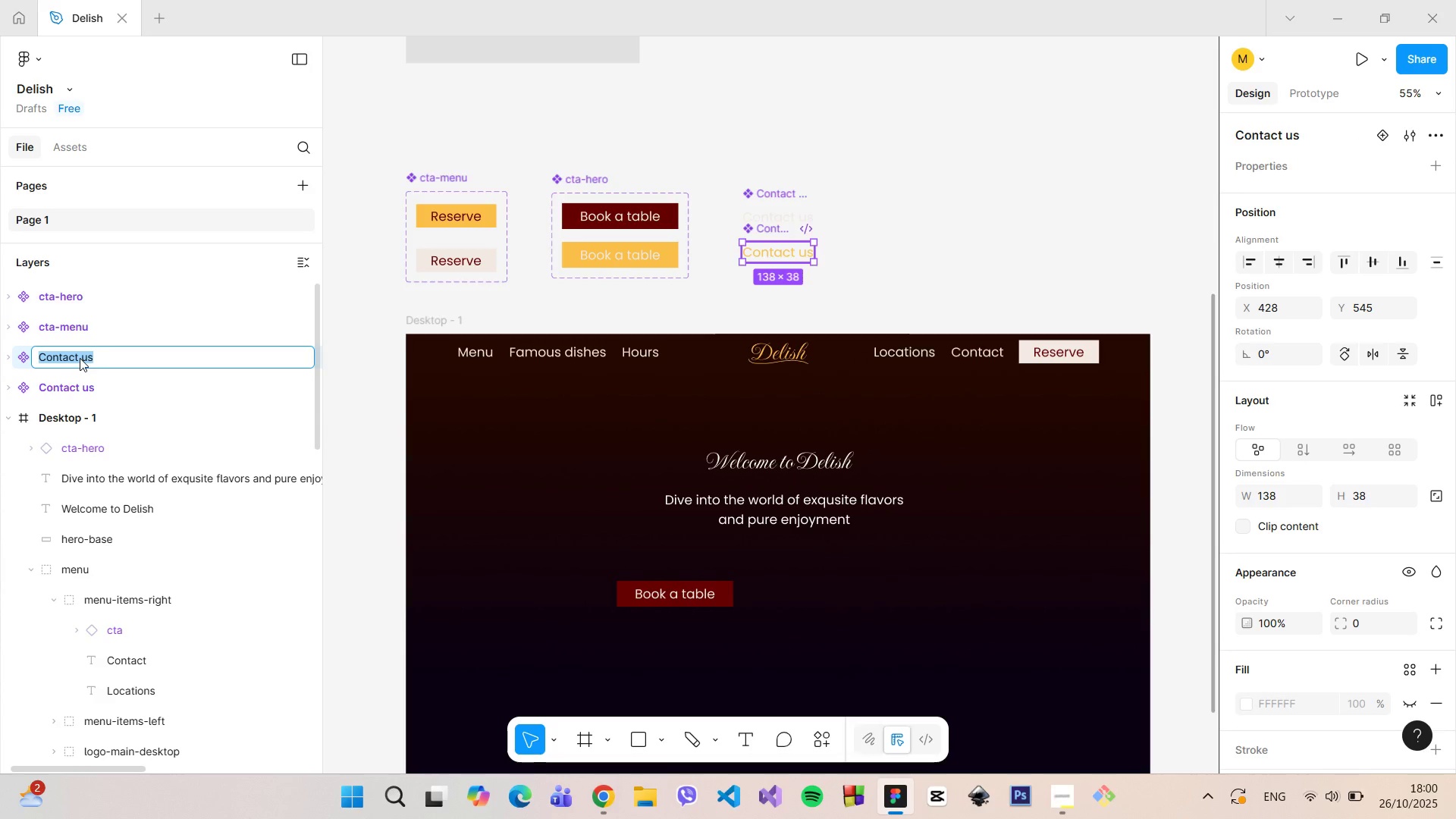 
triple_click([108, 358])
 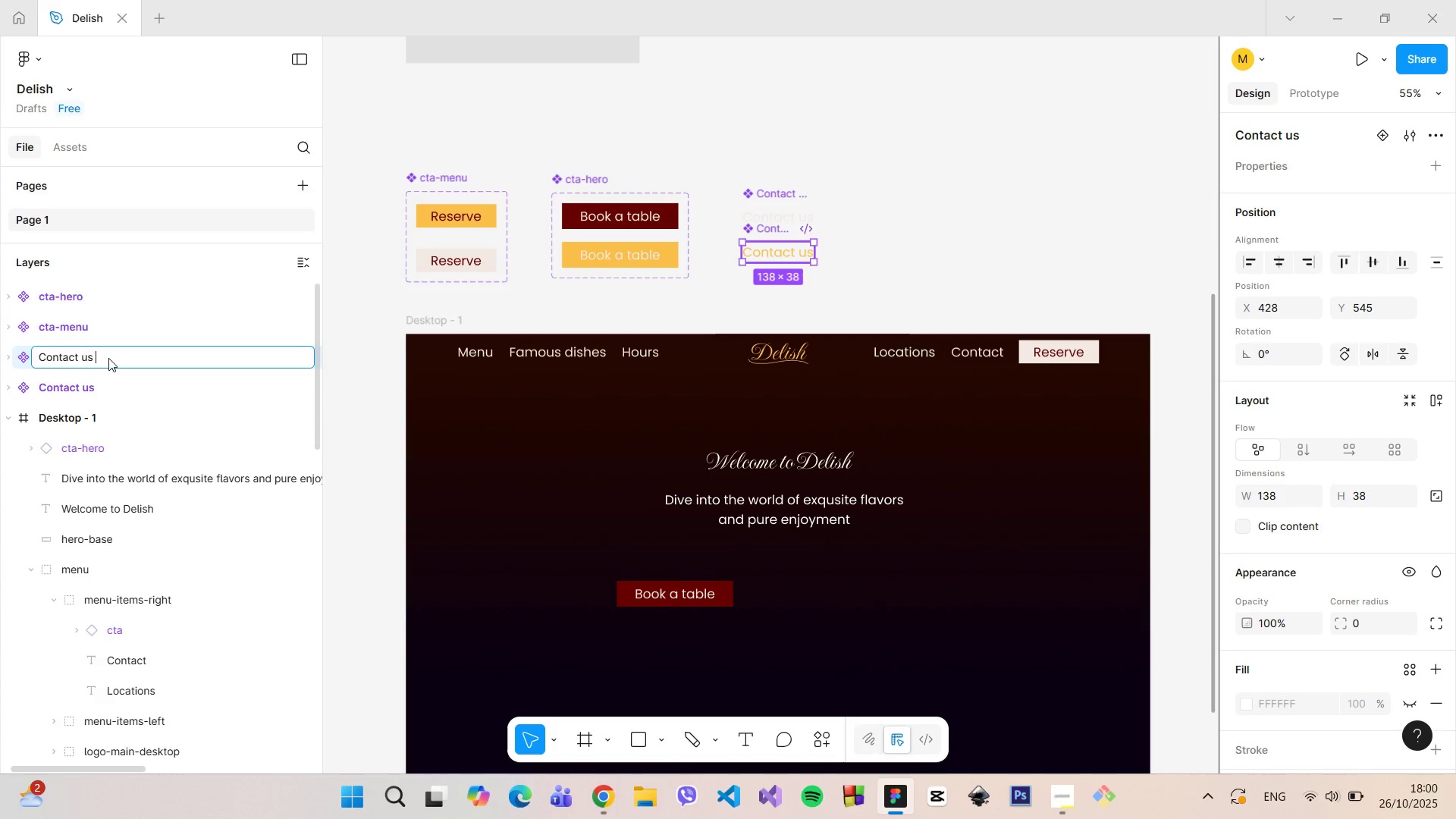 
type( - jo)
key(Backspace)
key(Backspace)
type(hover)
 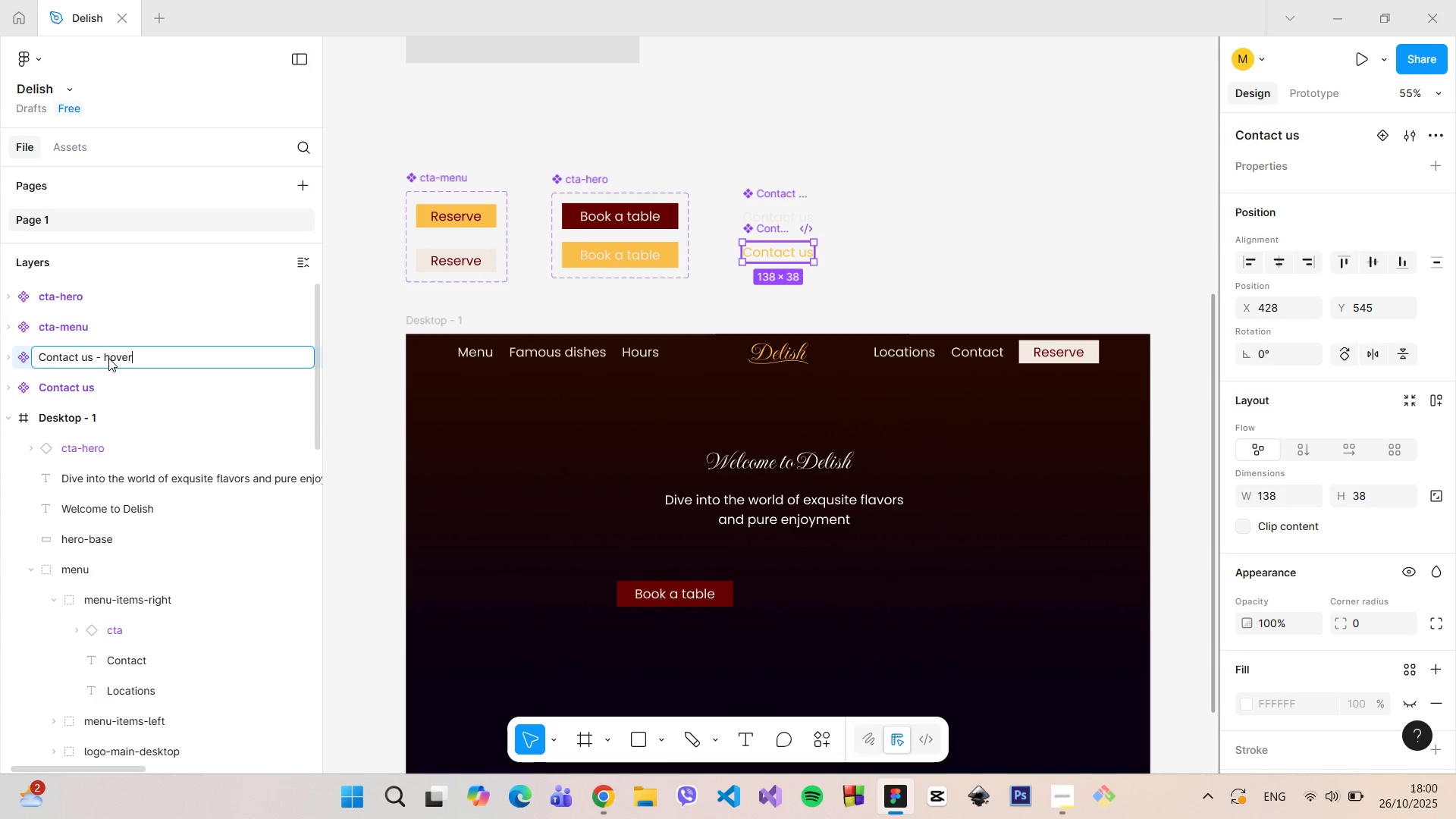 
key(Enter)
 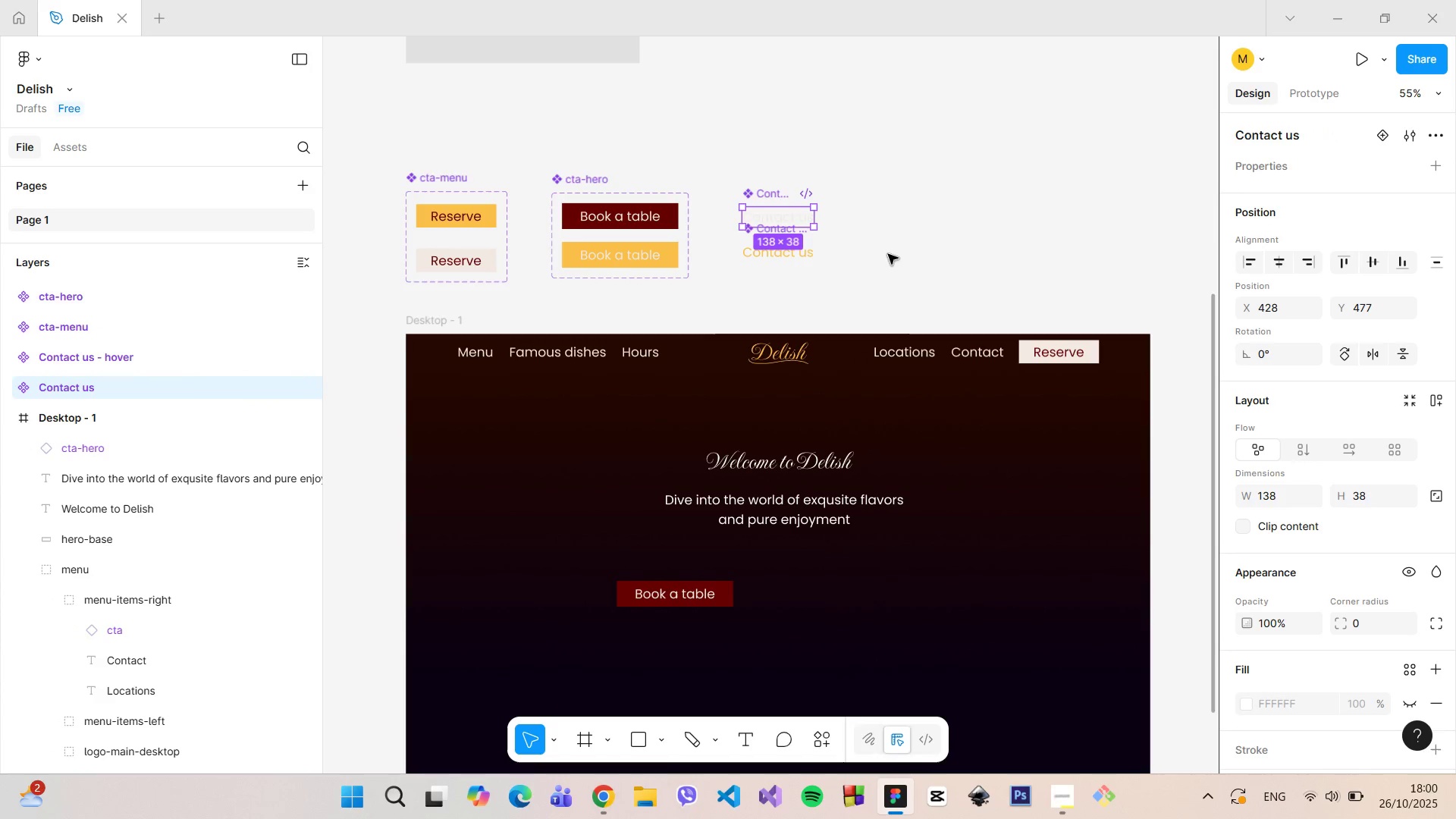 
left_click_drag(start_coordinate=[870, 270], to_coordinate=[739, 196])
 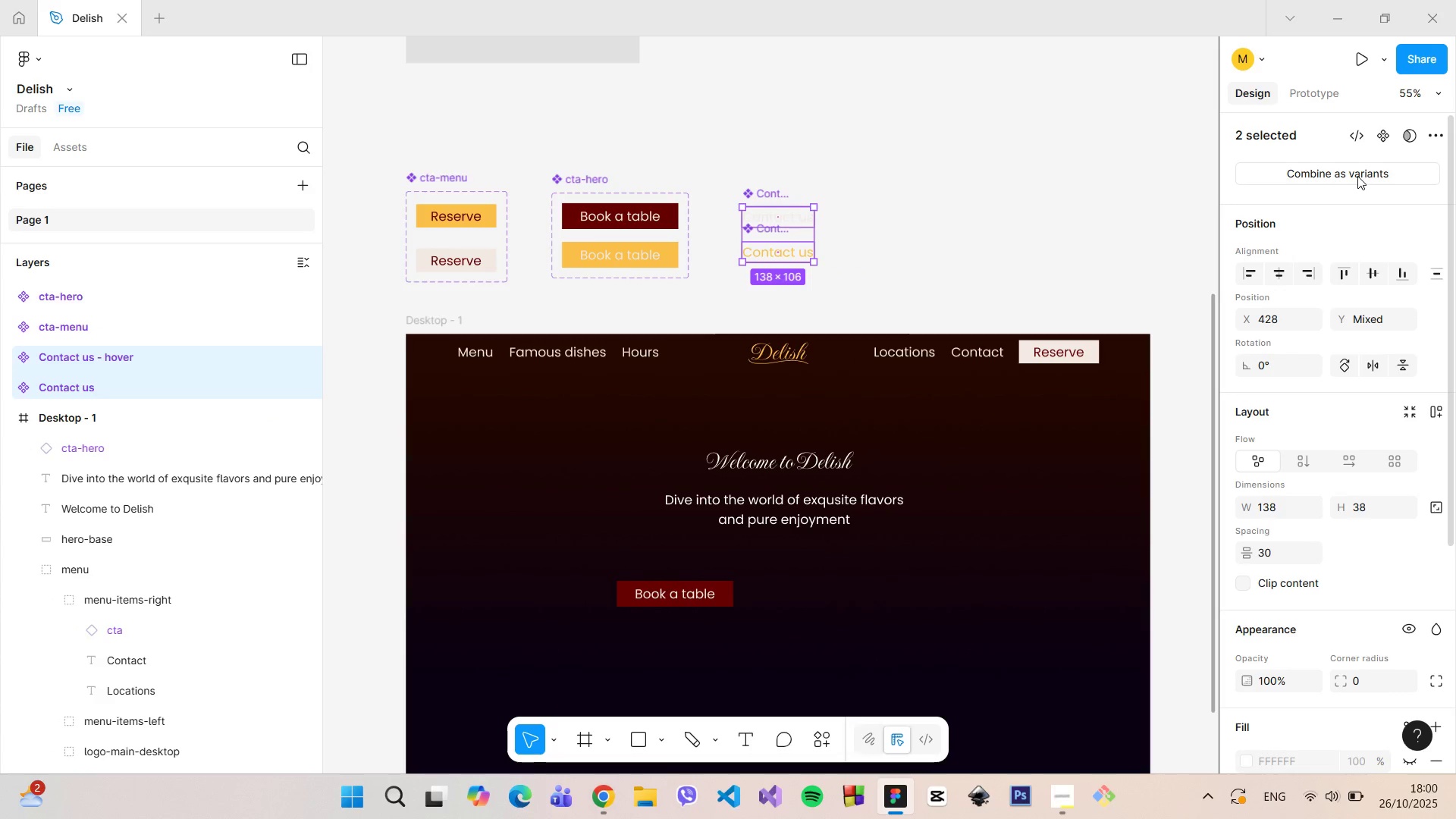 
left_click([1357, 176])
 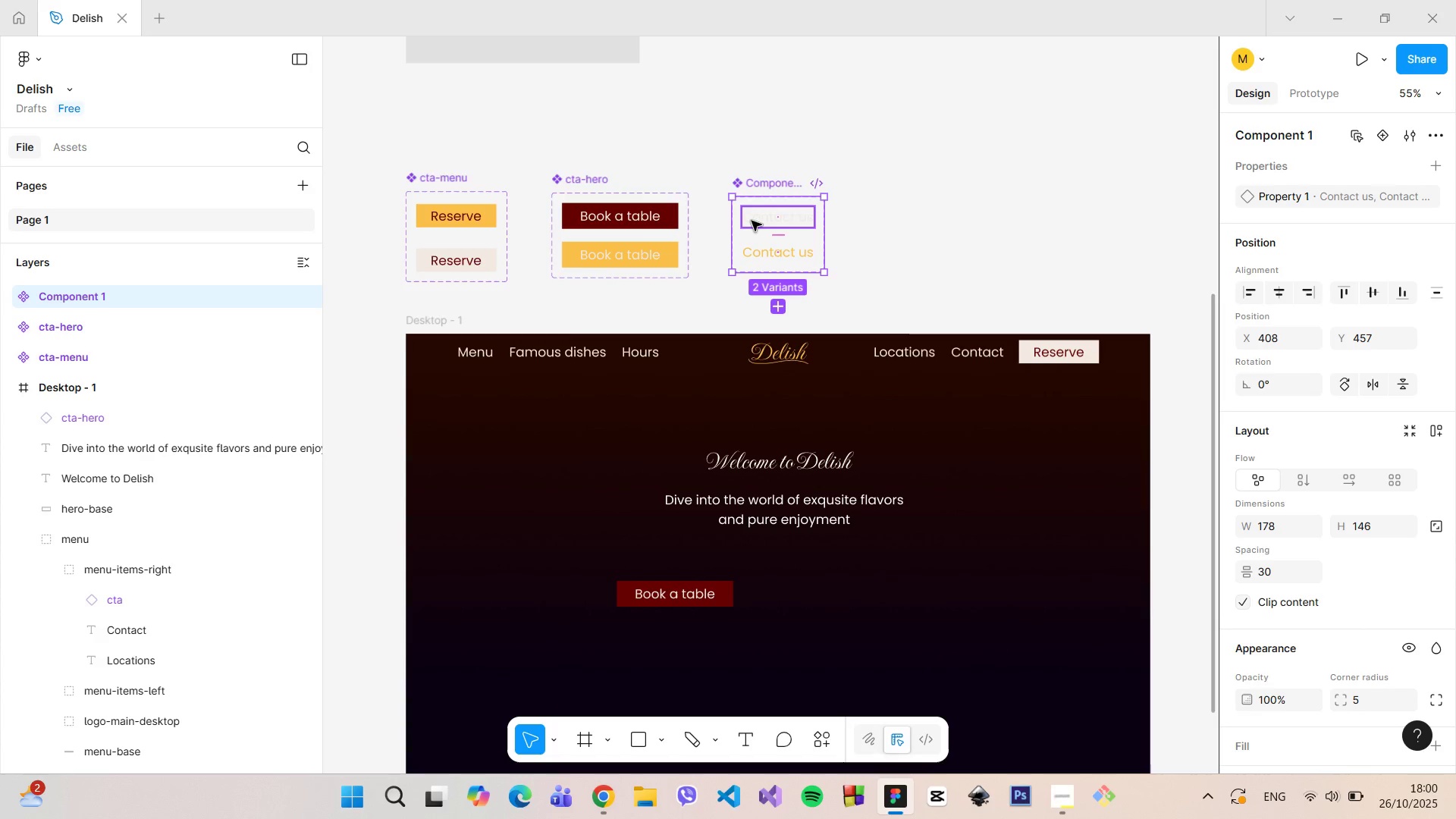 
left_click([758, 222])
 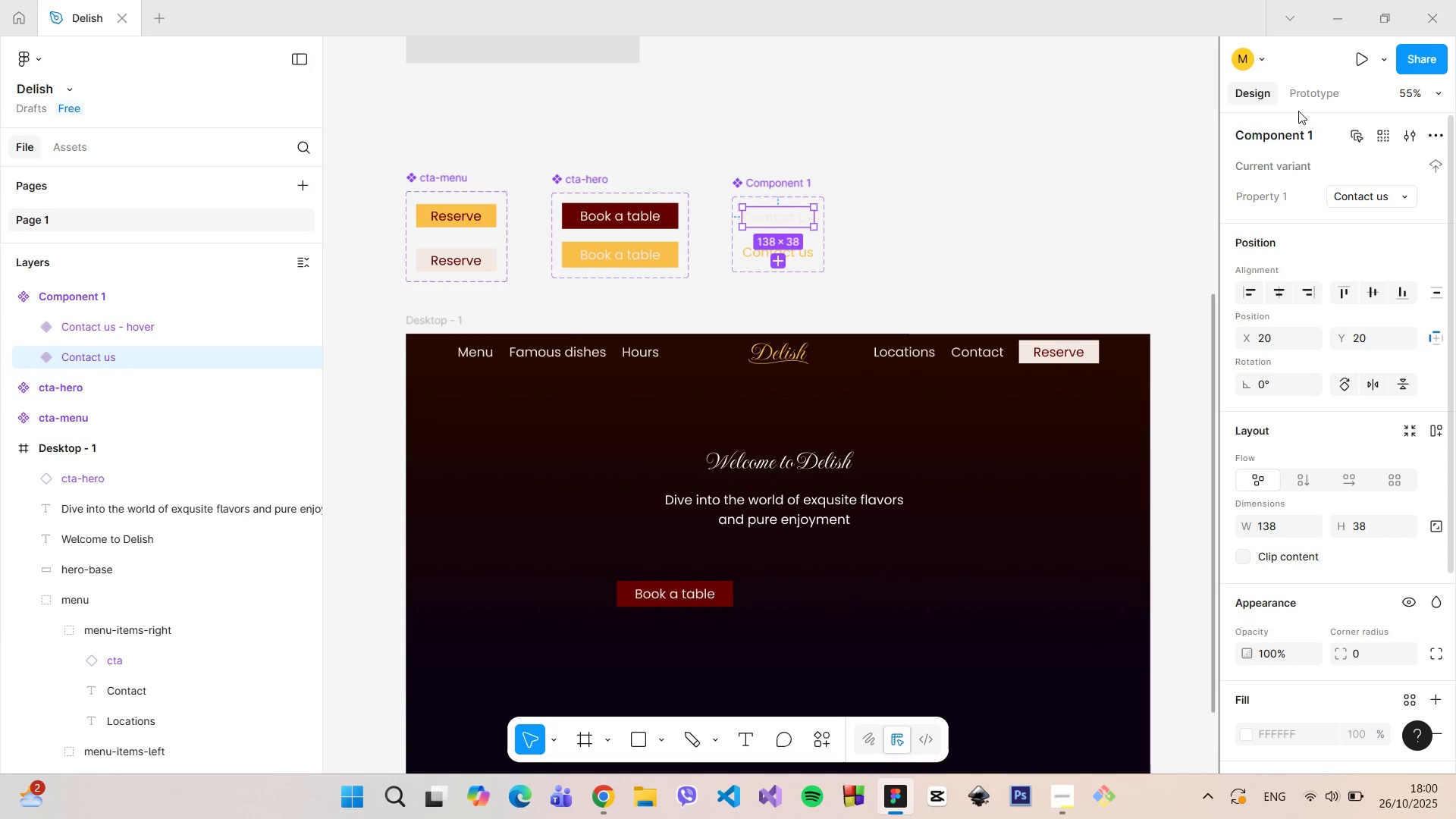 
left_click([1310, 92])
 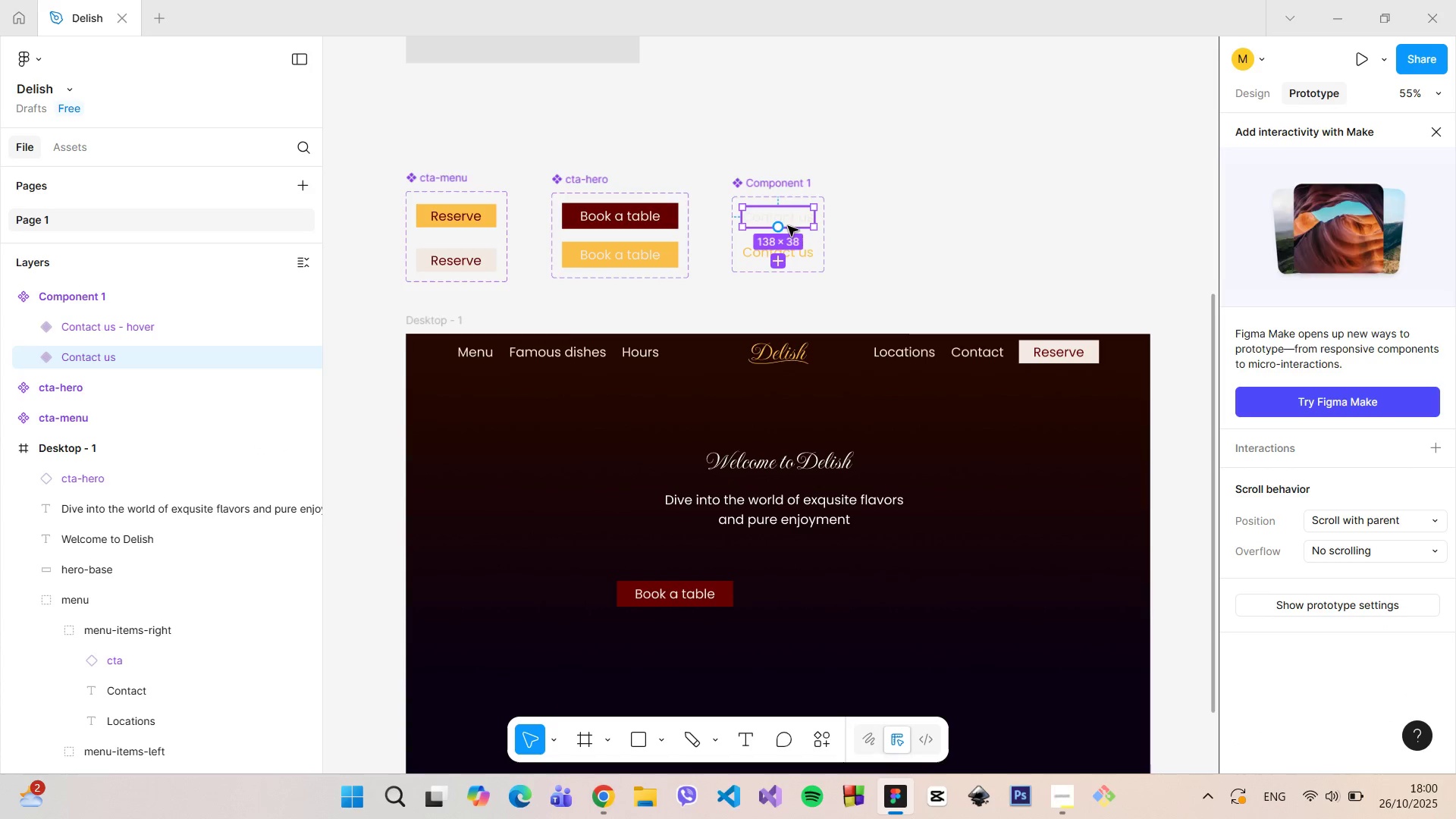 
left_click_drag(start_coordinate=[783, 227], to_coordinate=[781, 248])
 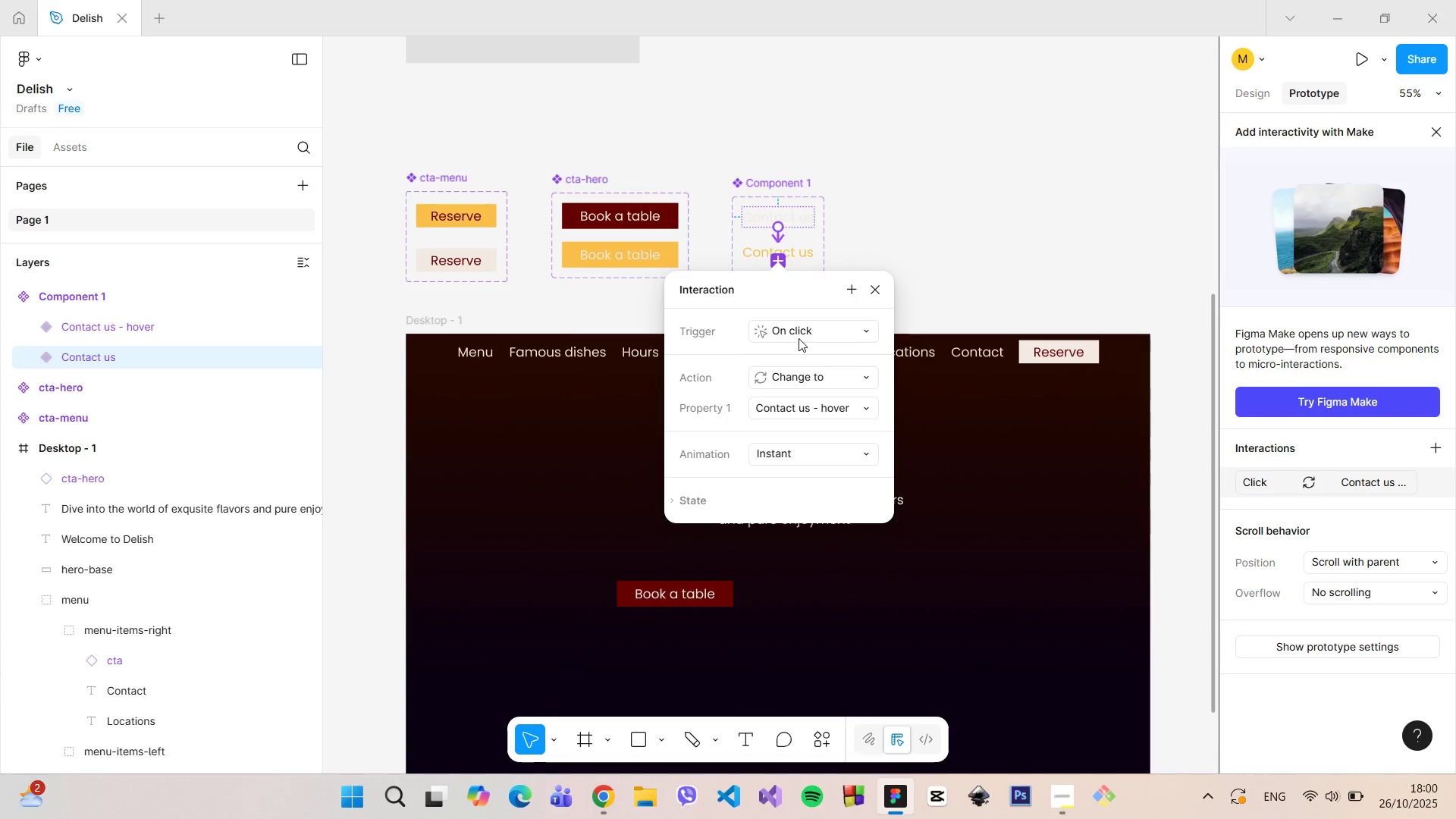 
left_click([796, 337])
 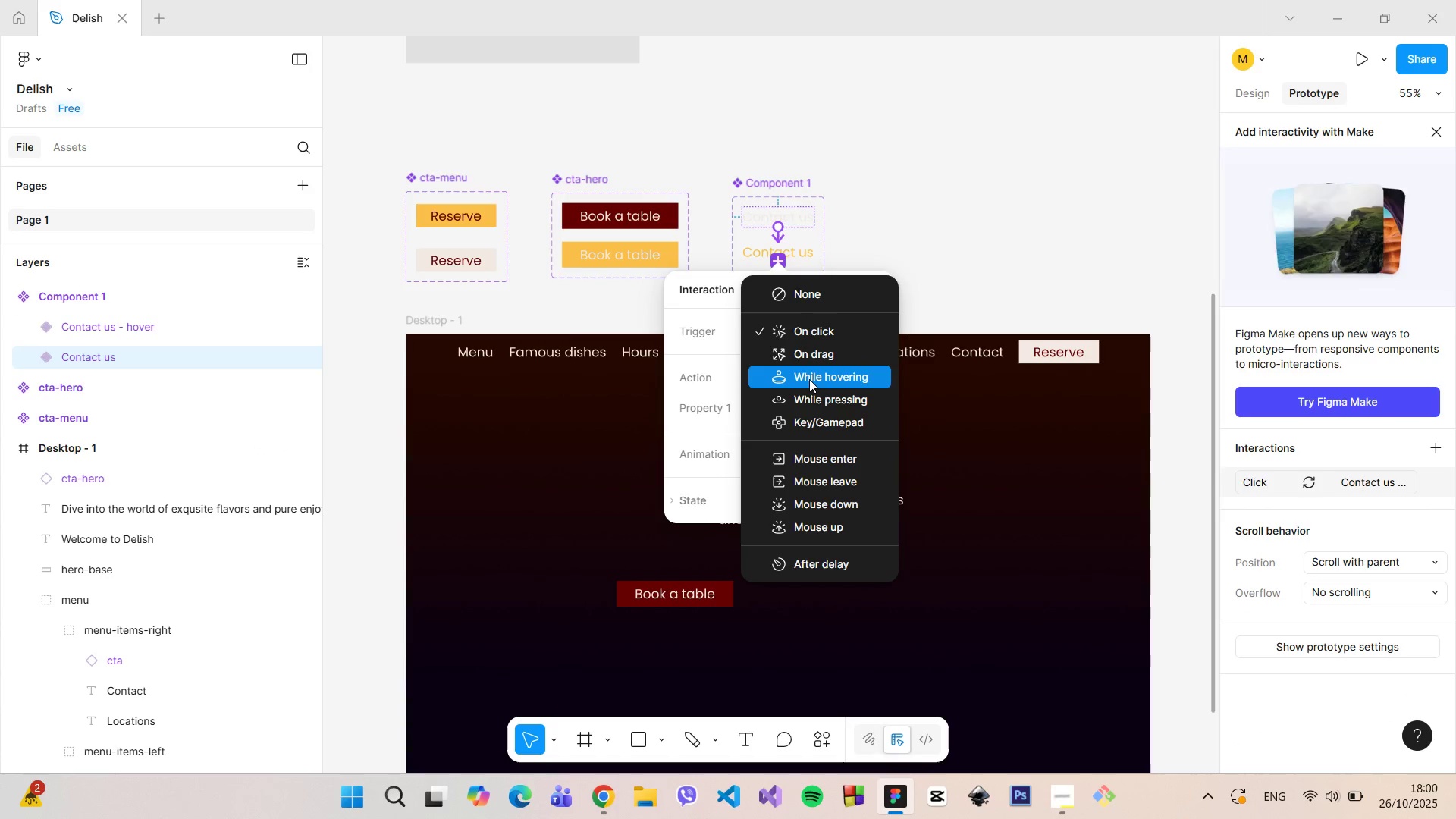 
left_click([809, 379])
 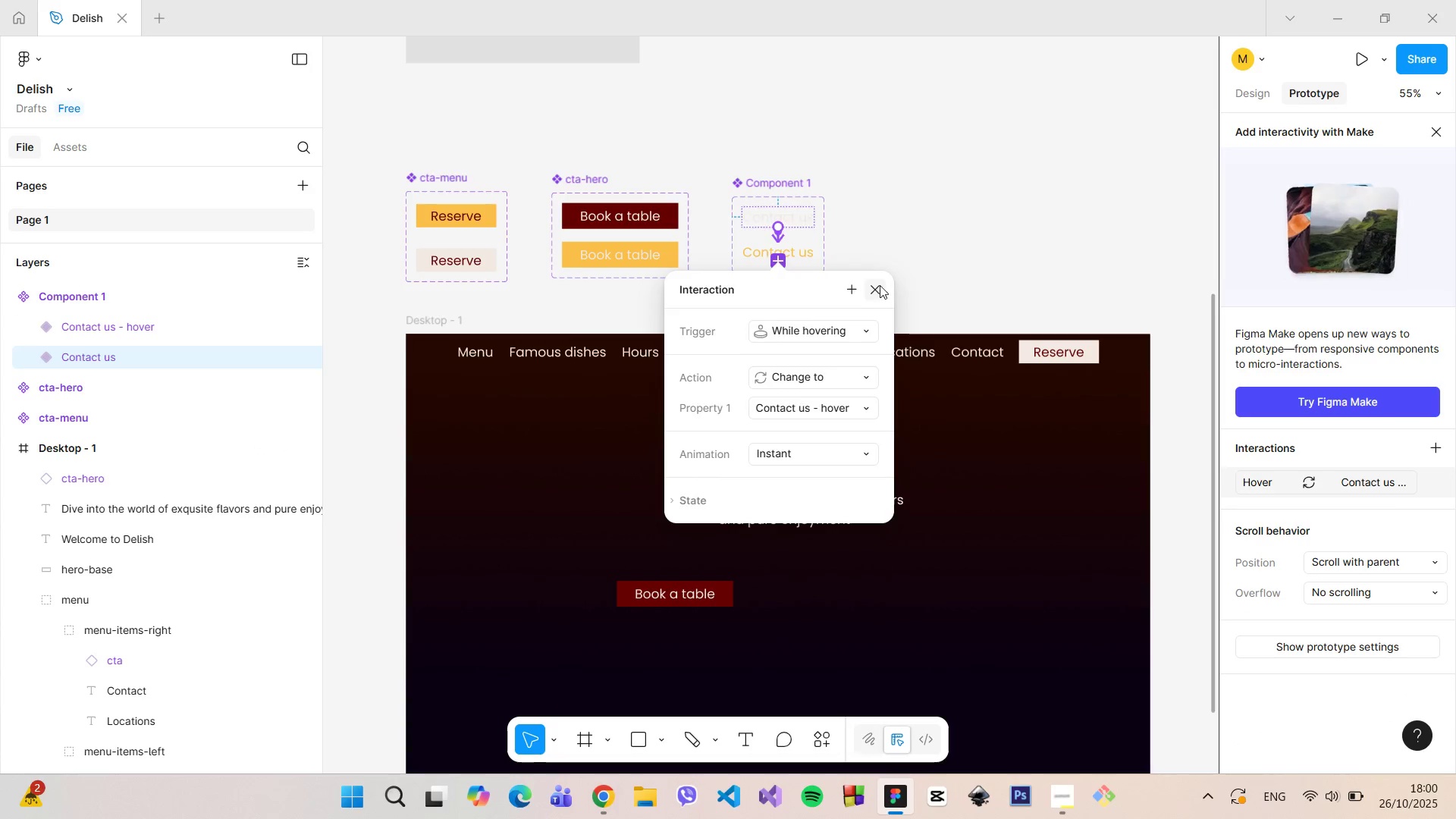 
double_click([890, 252])
 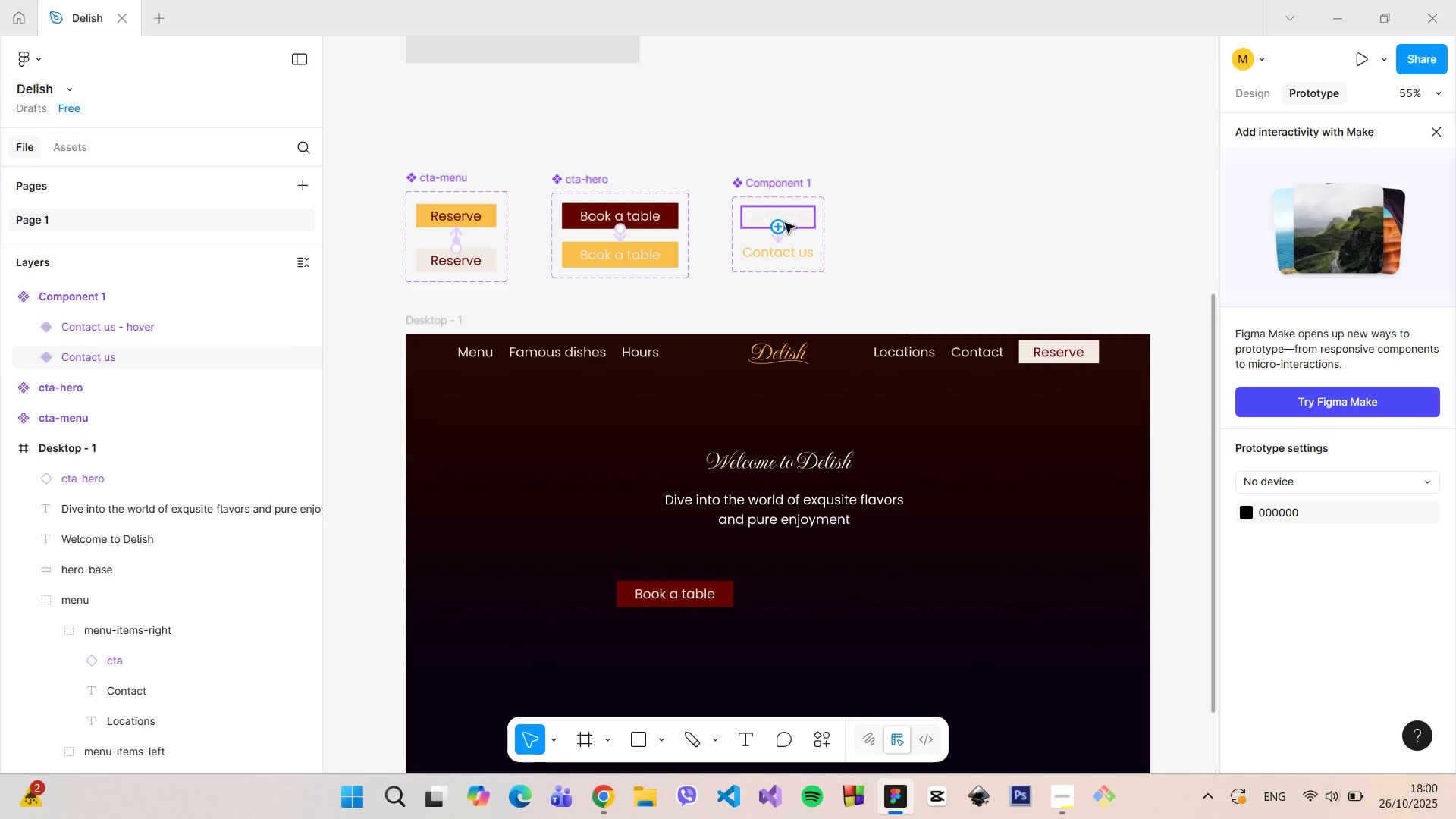 
left_click([785, 223])
 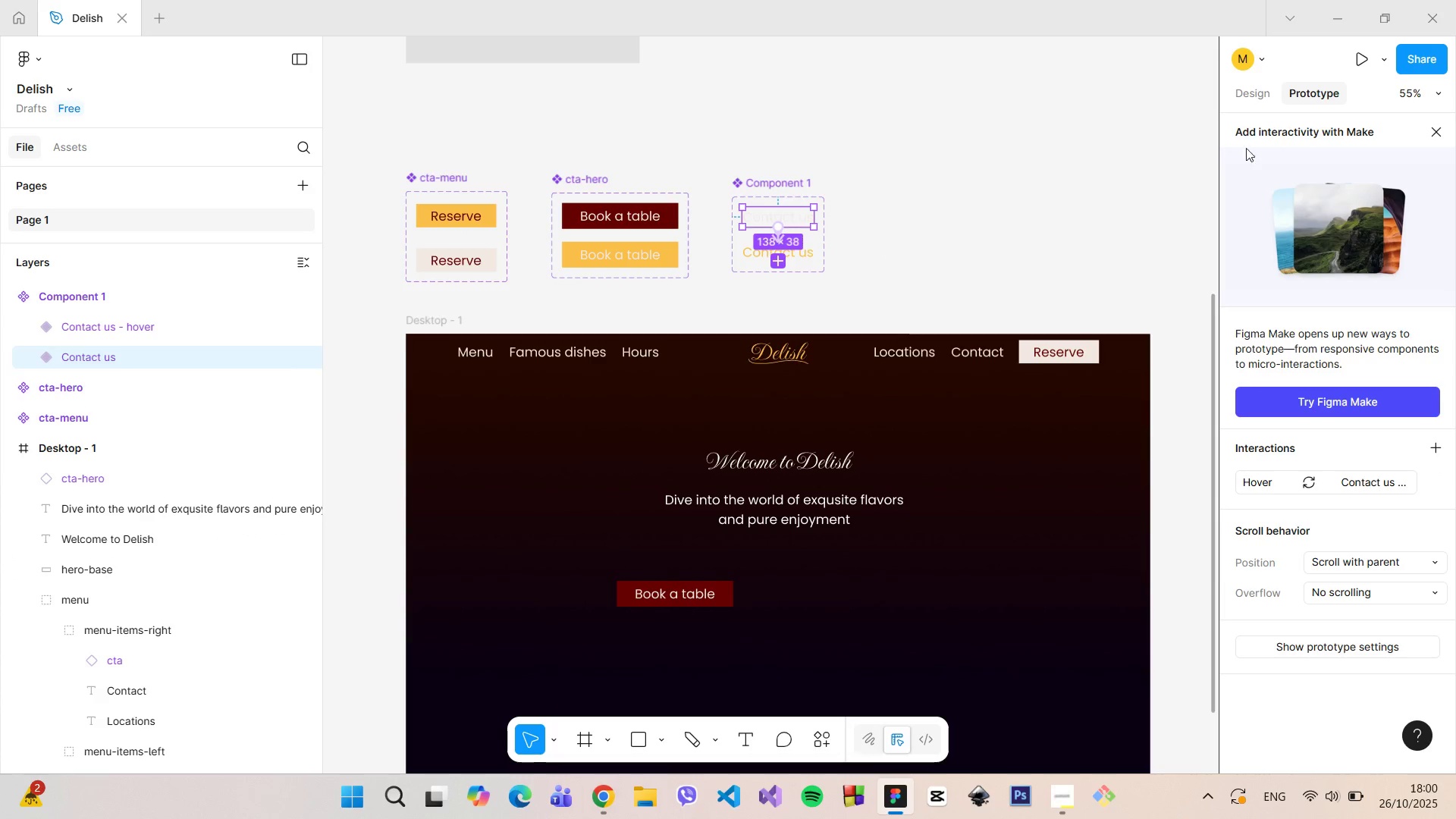 
left_click([1248, 96])
 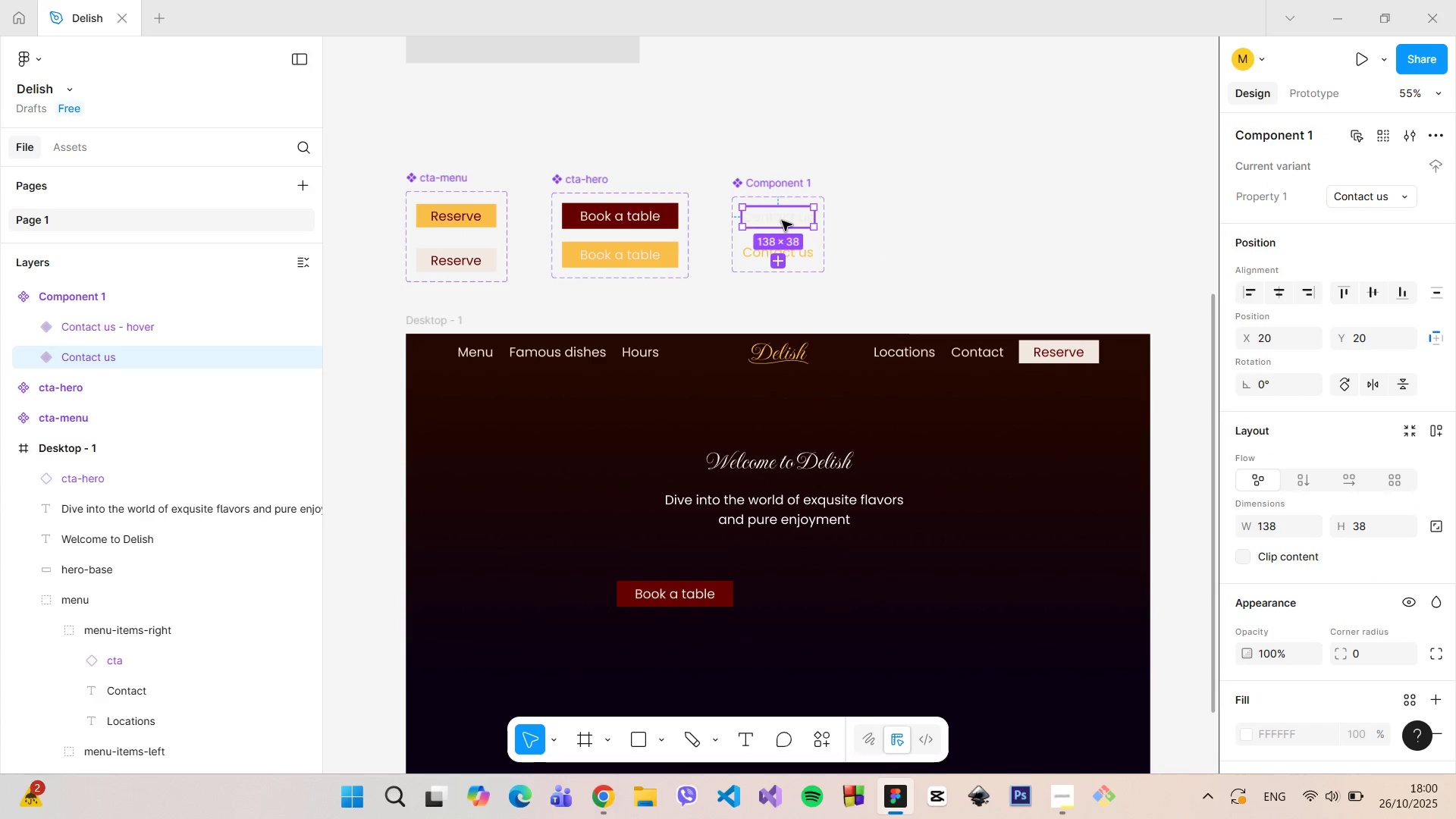 
hold_key(key=AltLeft, duration=1.51)
left_click_drag(start_coordinate=[782, 221], to_coordinate=[804, 595])
 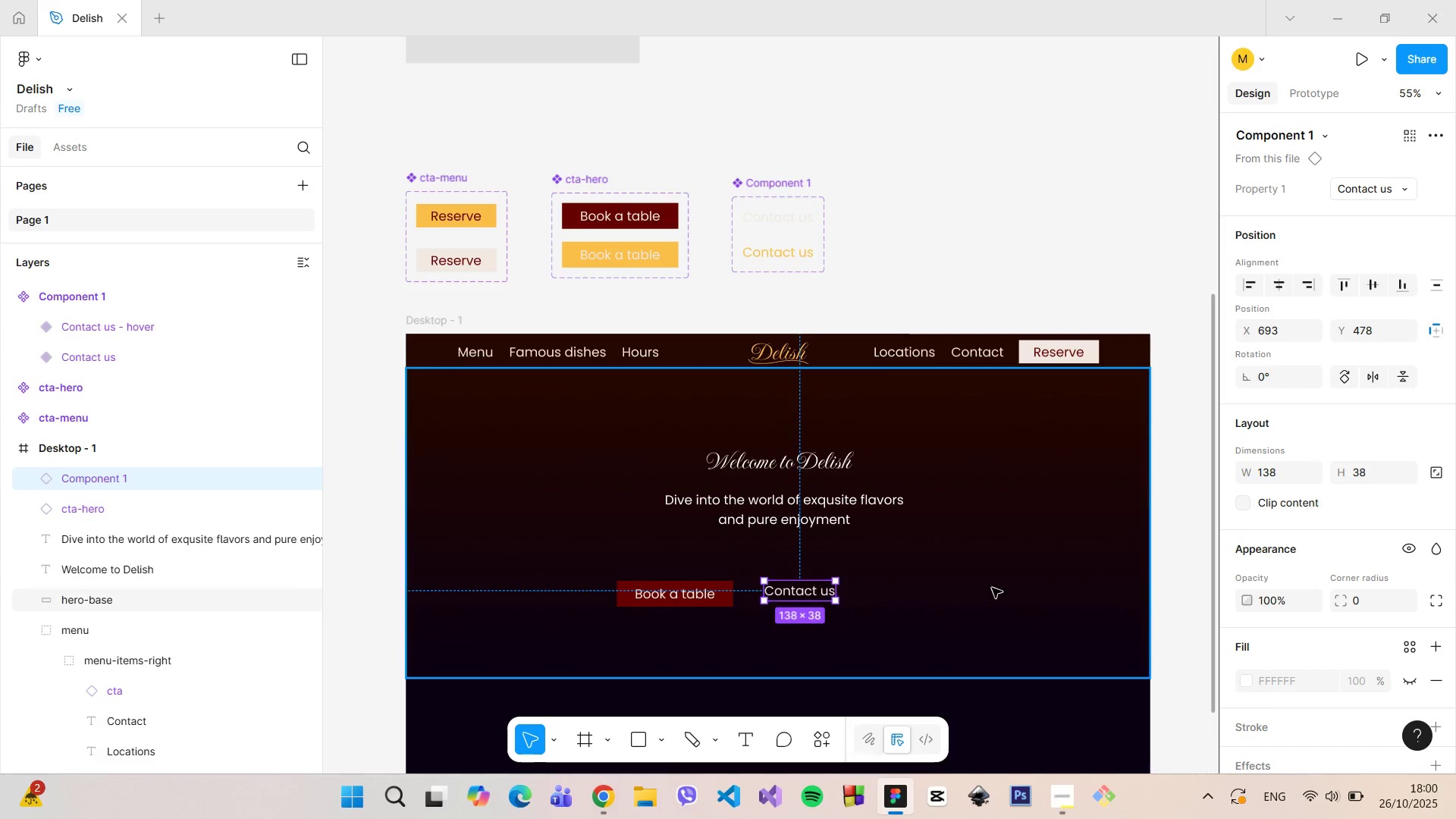 
key(Alt+AltLeft)
 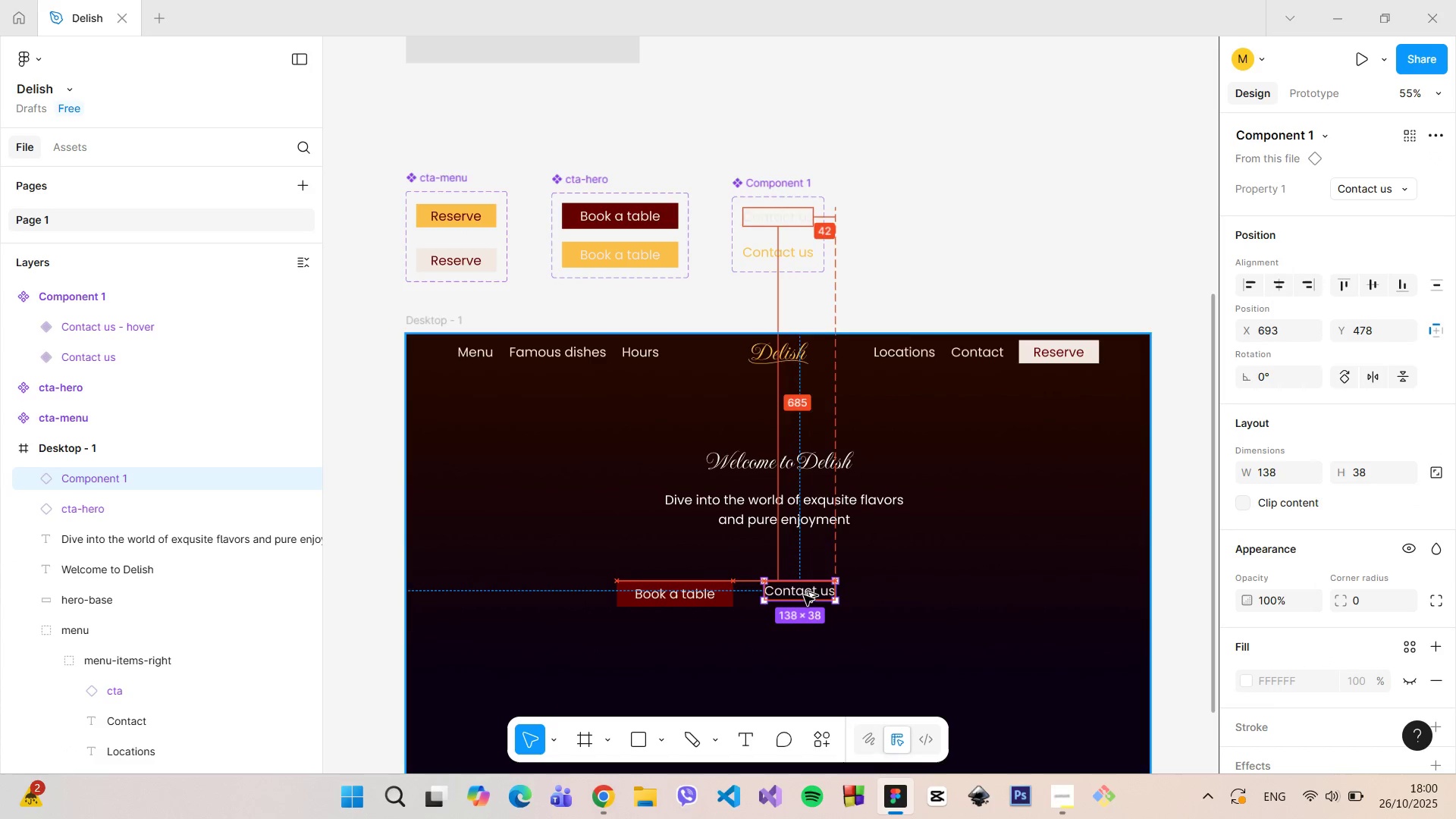 
key(Alt+AltLeft)
 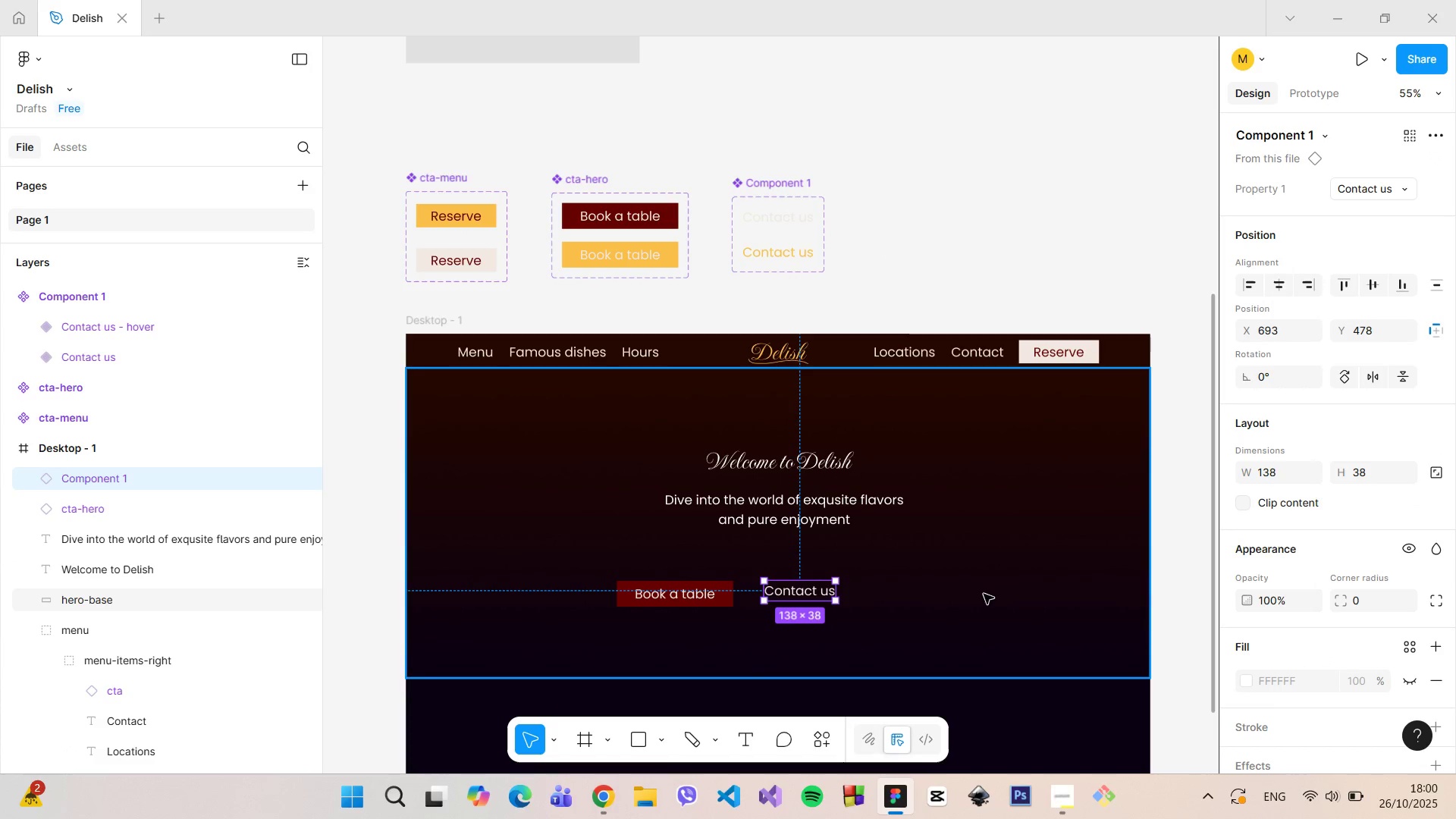 
scroll: coordinate [980, 605], scroll_direction: down, amount: 3.0
 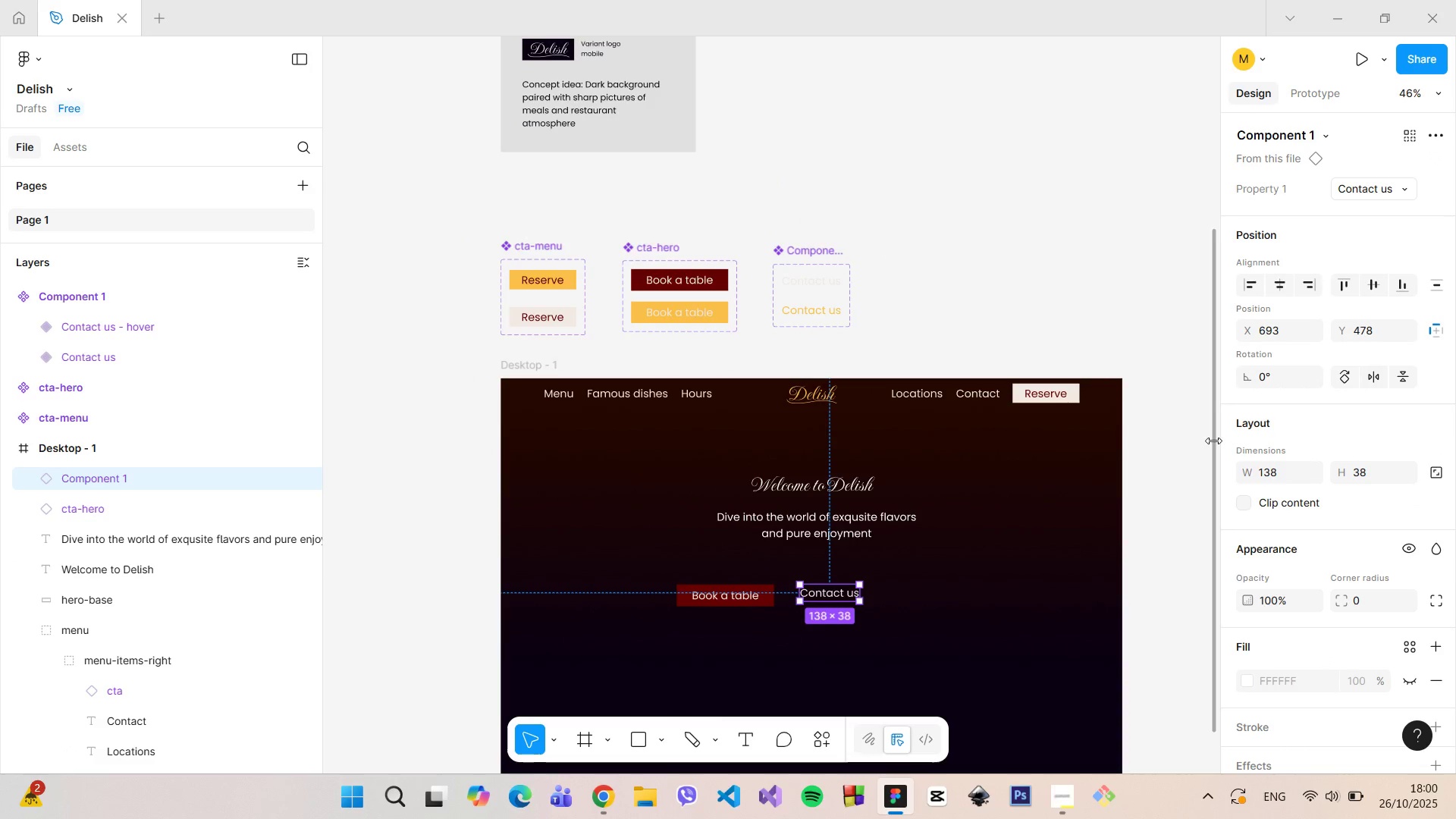 
left_click_drag(start_coordinate=[1212, 438], to_coordinate=[1216, 515])
 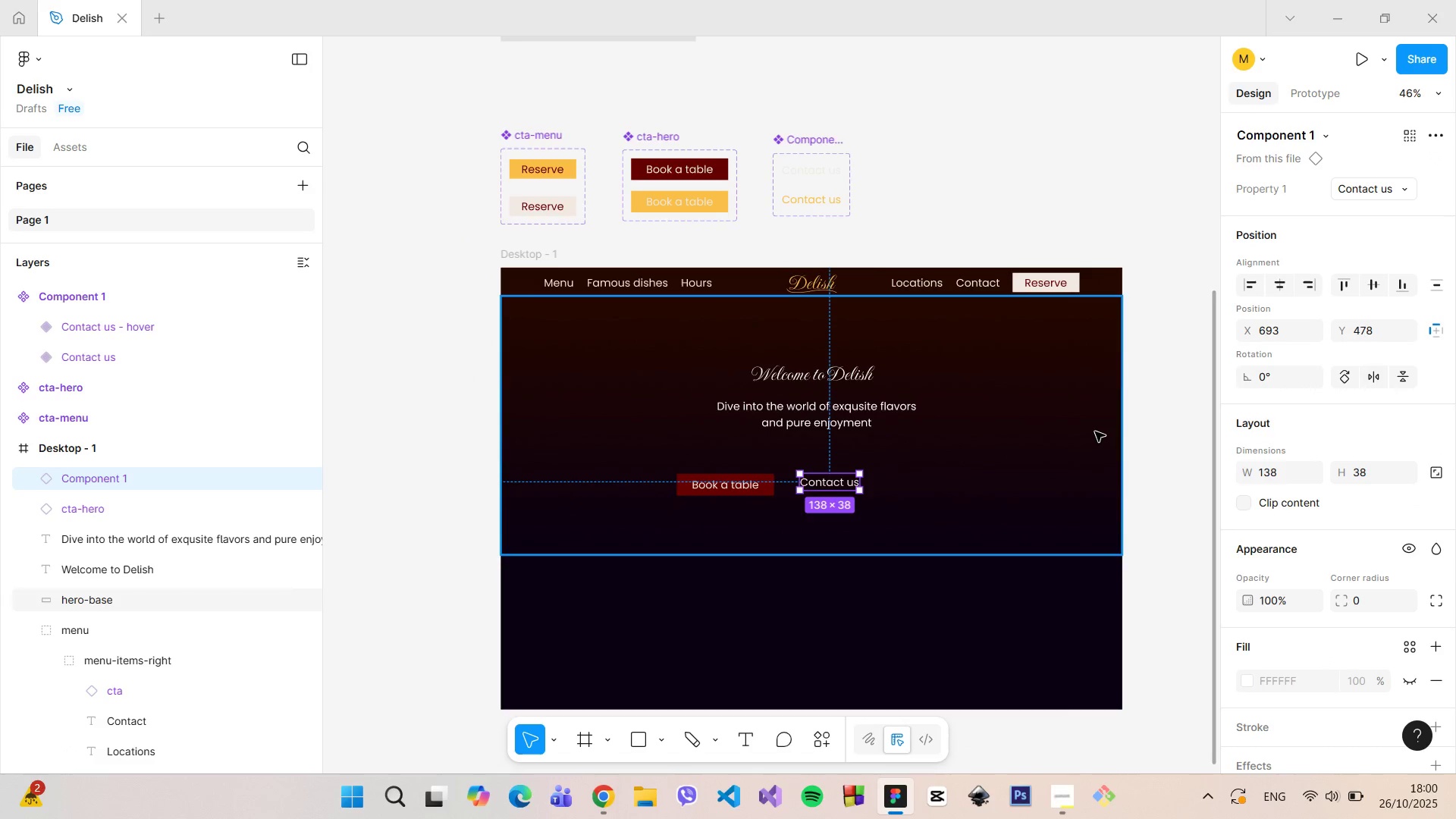 
hold_key(key=ControlLeft, duration=0.63)
scroll: coordinate [1092, 428], scroll_direction: up, amount: 4.0
 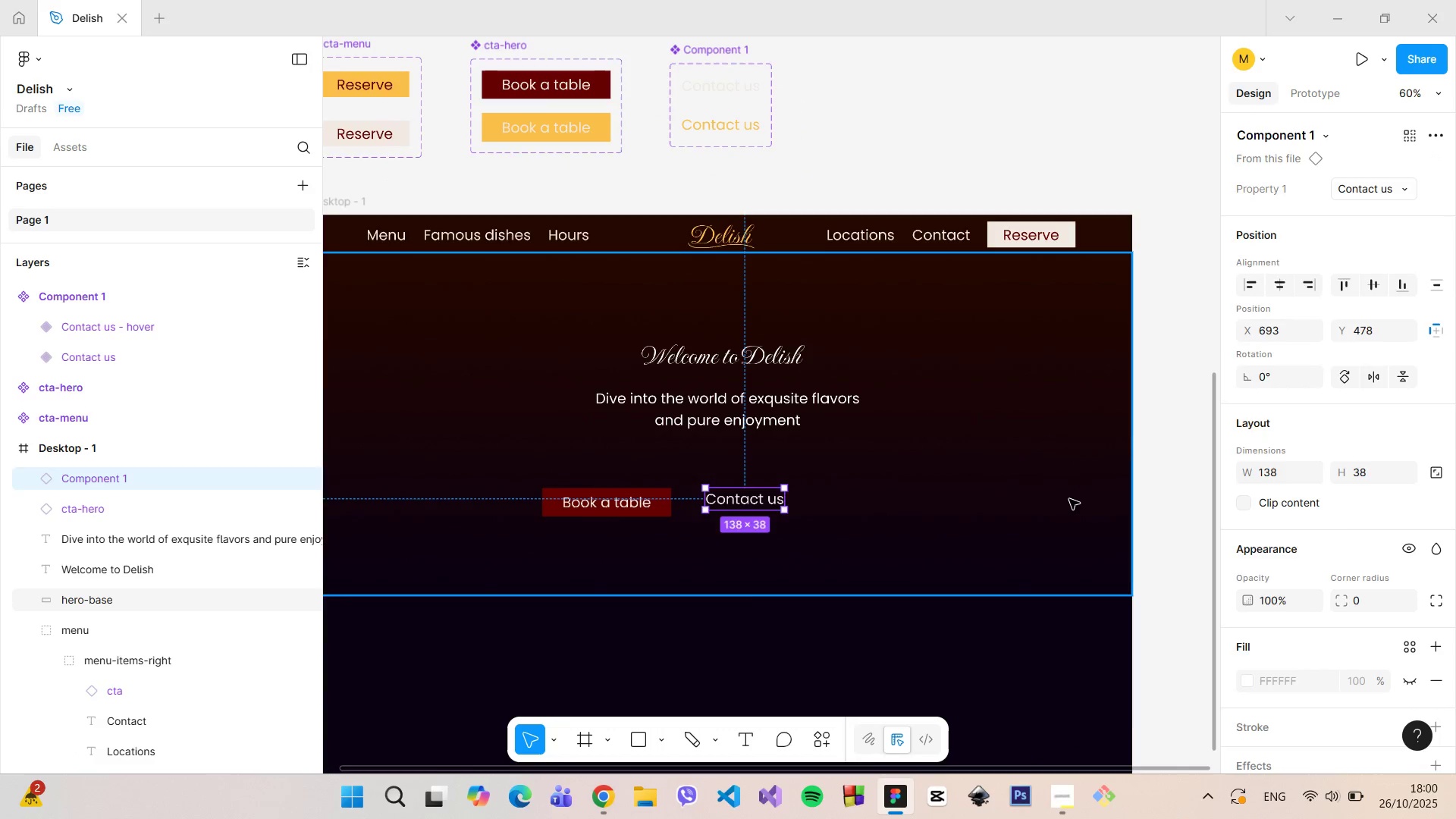 
left_click([1069, 499])
 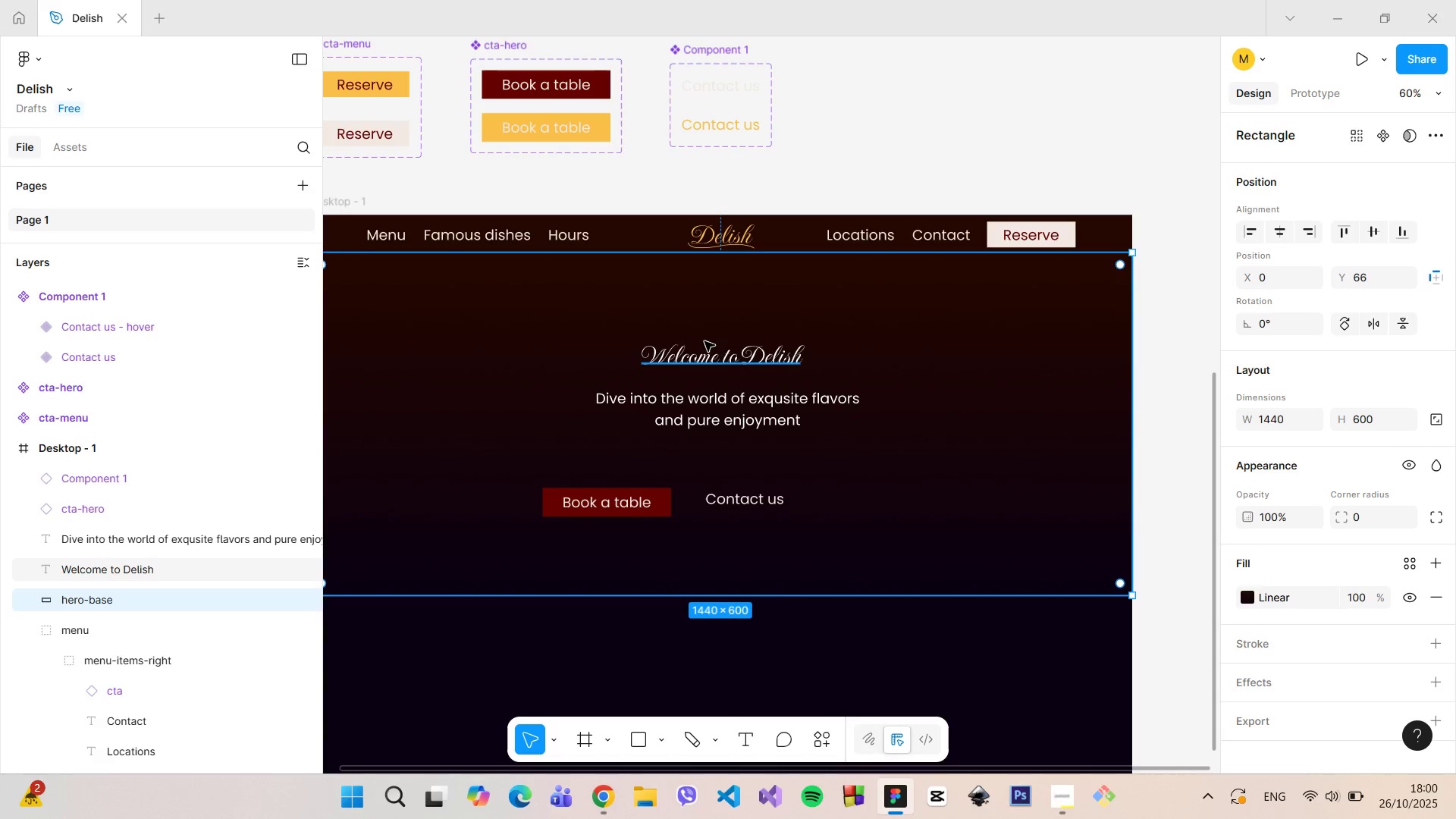 
left_click([705, 347])
 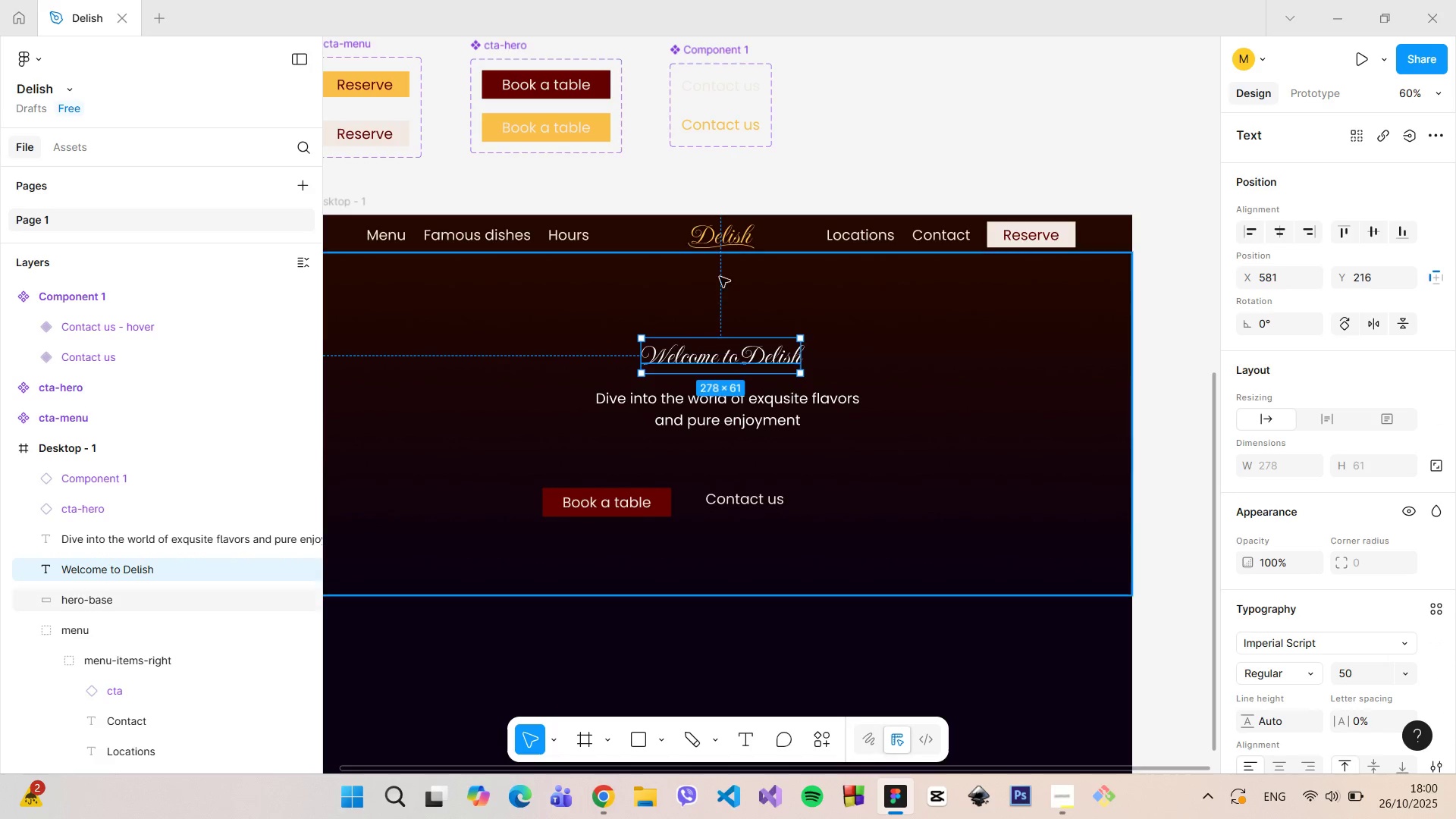 
hold_key(key=AltLeft, duration=1.07)
 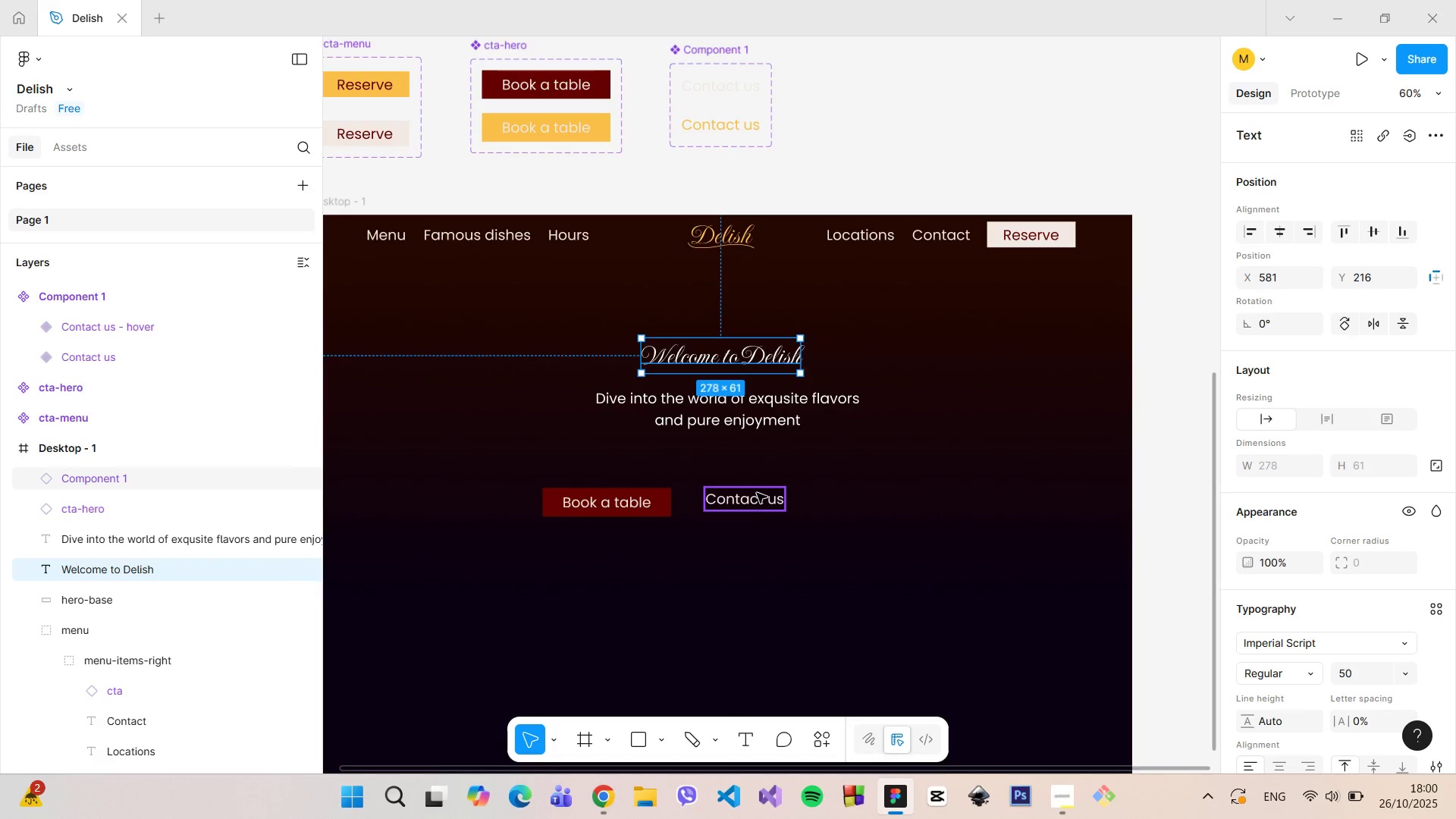 
left_click([757, 493])
 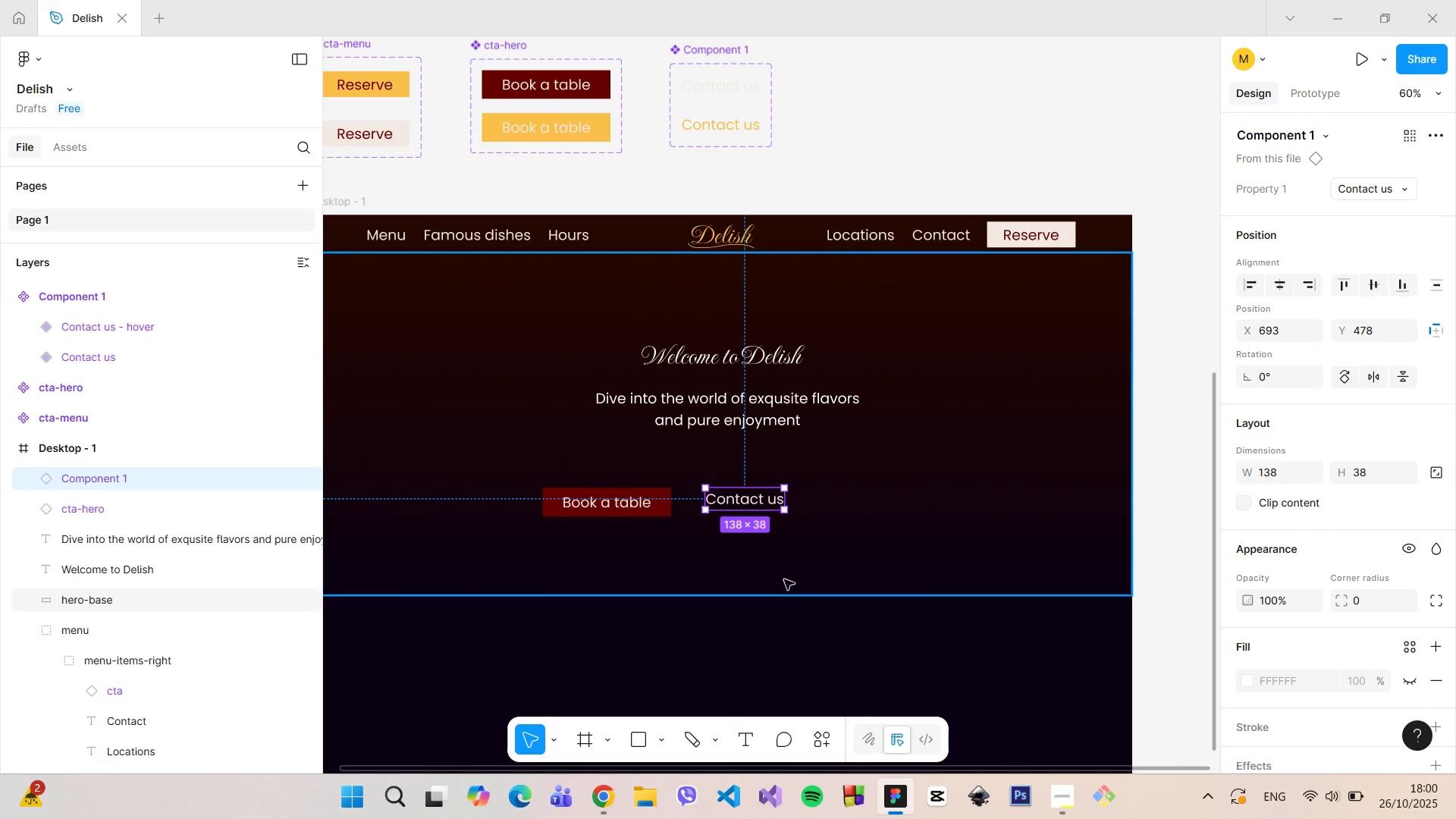 
hold_key(key=AltLeft, duration=1.51)
 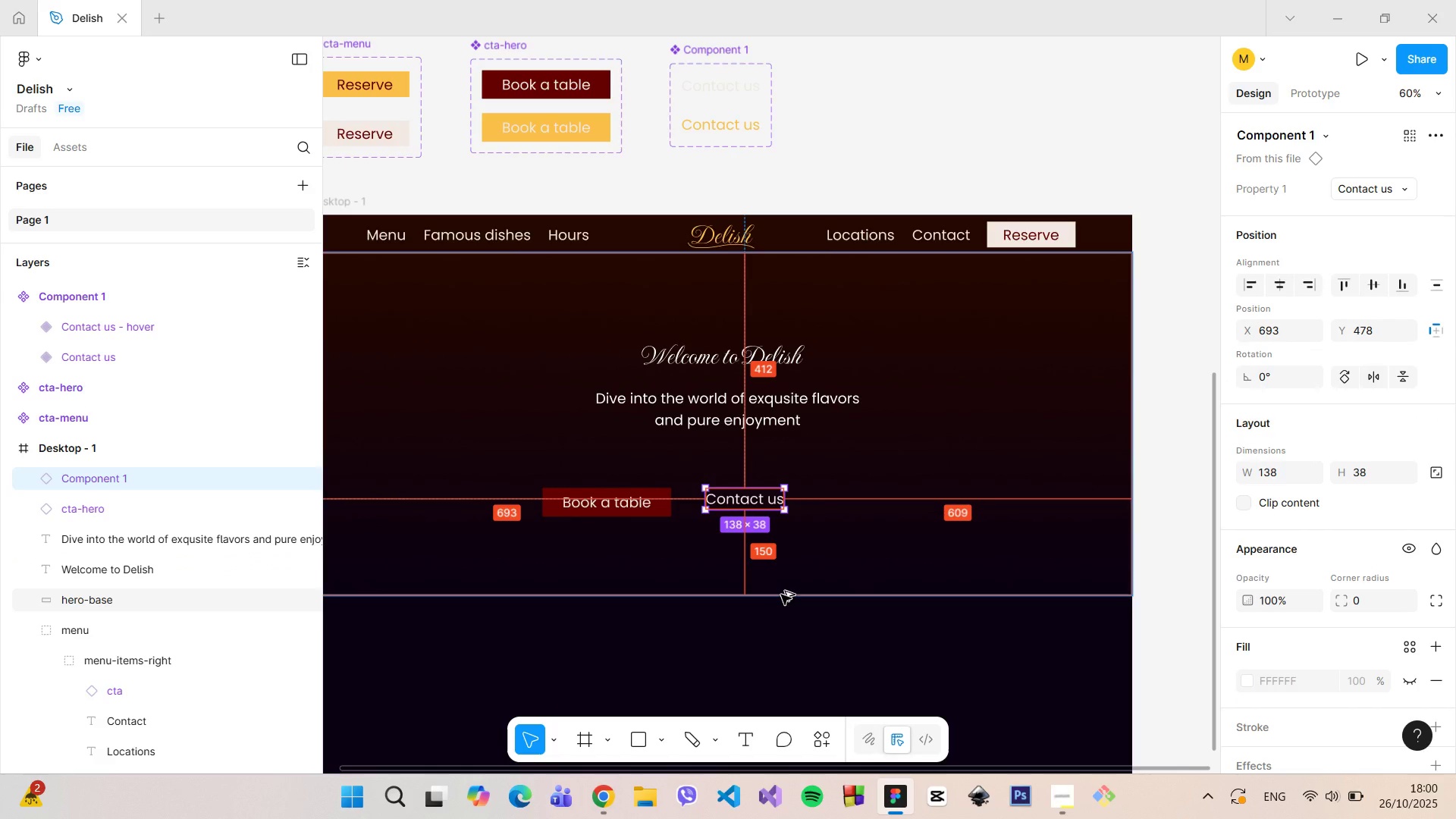 
hold_key(key=AltLeft, duration=1.5)
 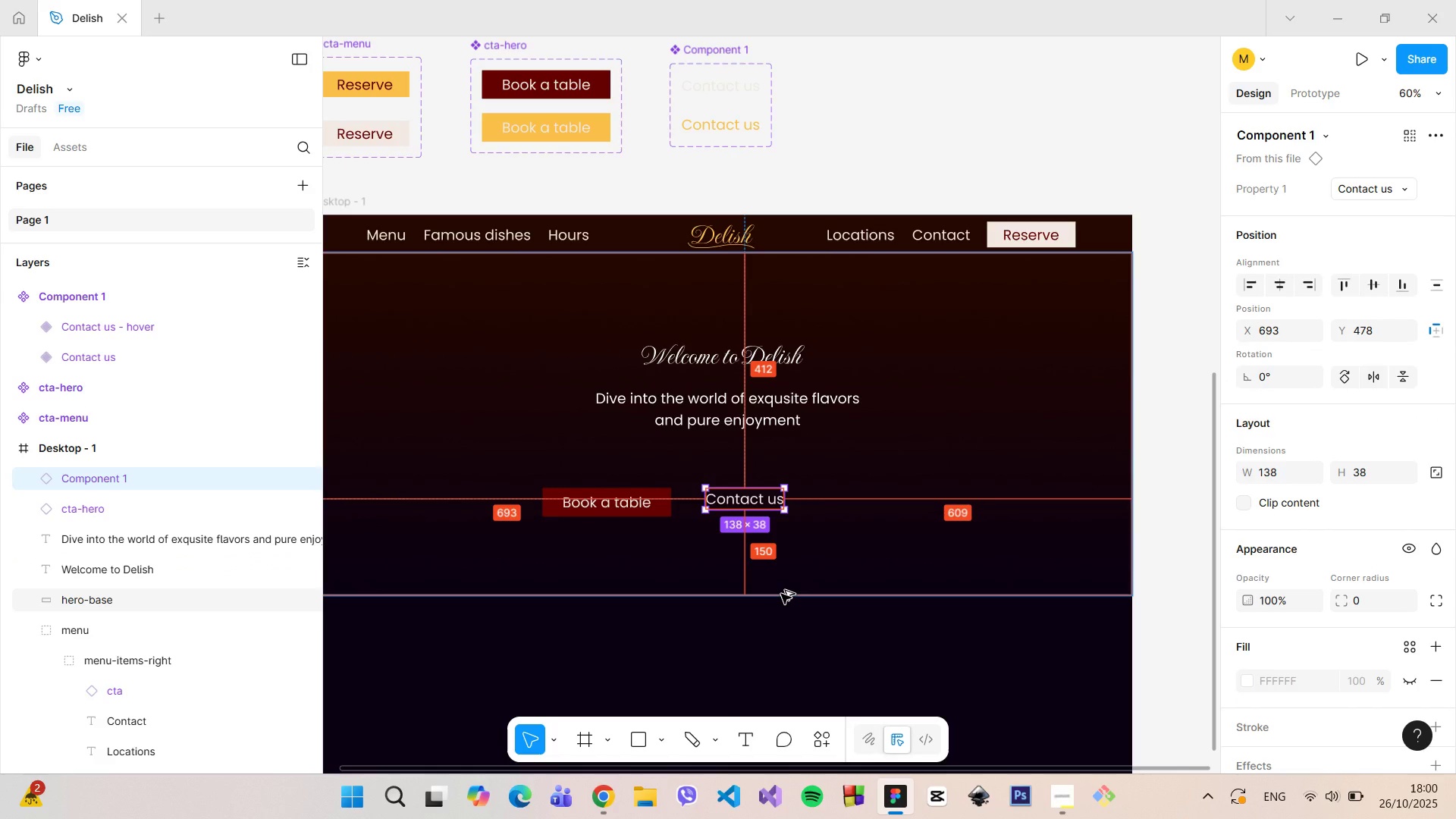 
hold_key(key=AltLeft, duration=1.5)
scroll: coordinate [781, 574], scroll_direction: up, amount: 5.0
 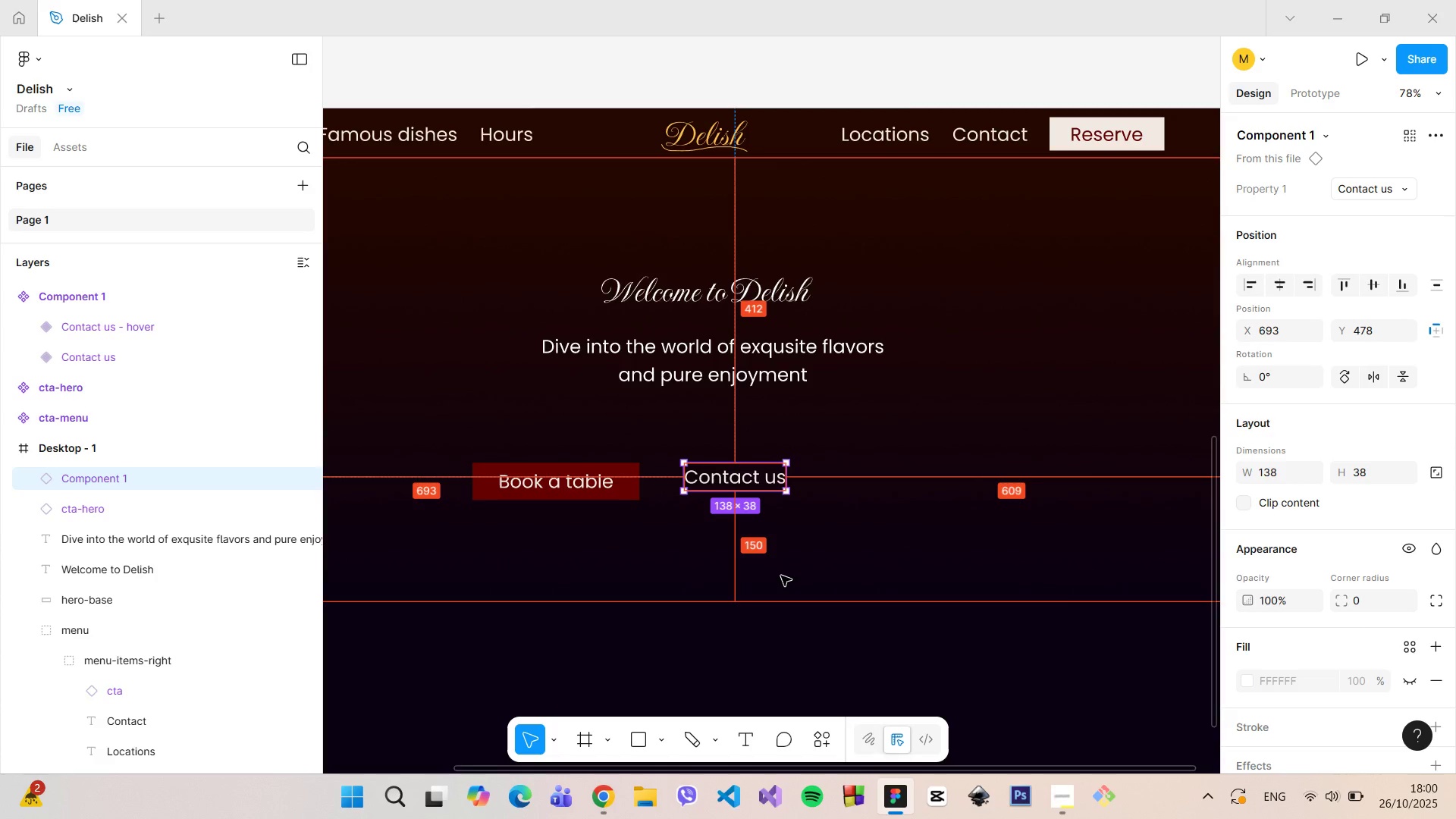 
hold_key(key=AltLeft, duration=1.5)
 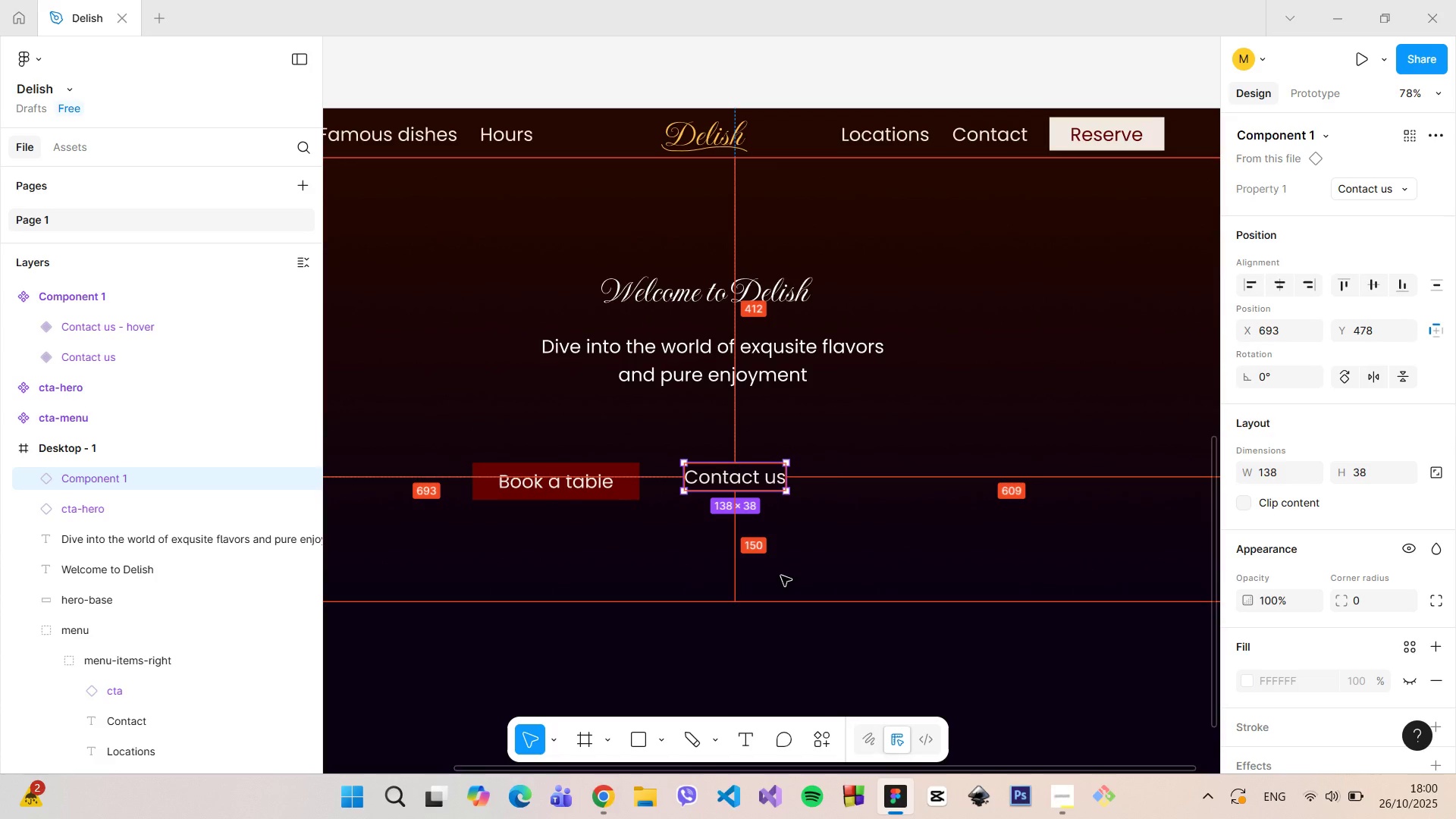 
hold_key(key=AltLeft, duration=1.51)
 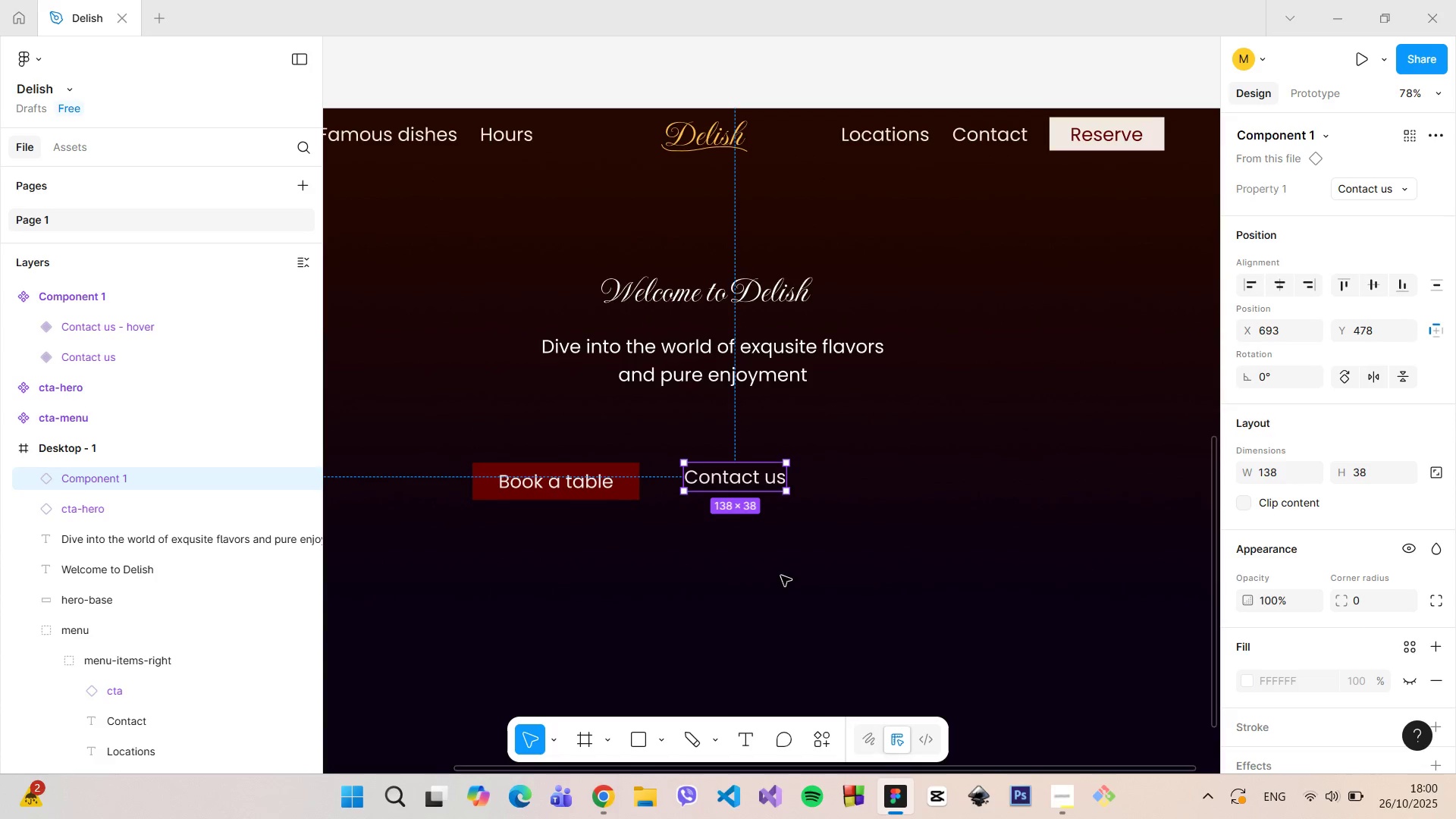 
hold_key(key=AltLeft, duration=0.54)
 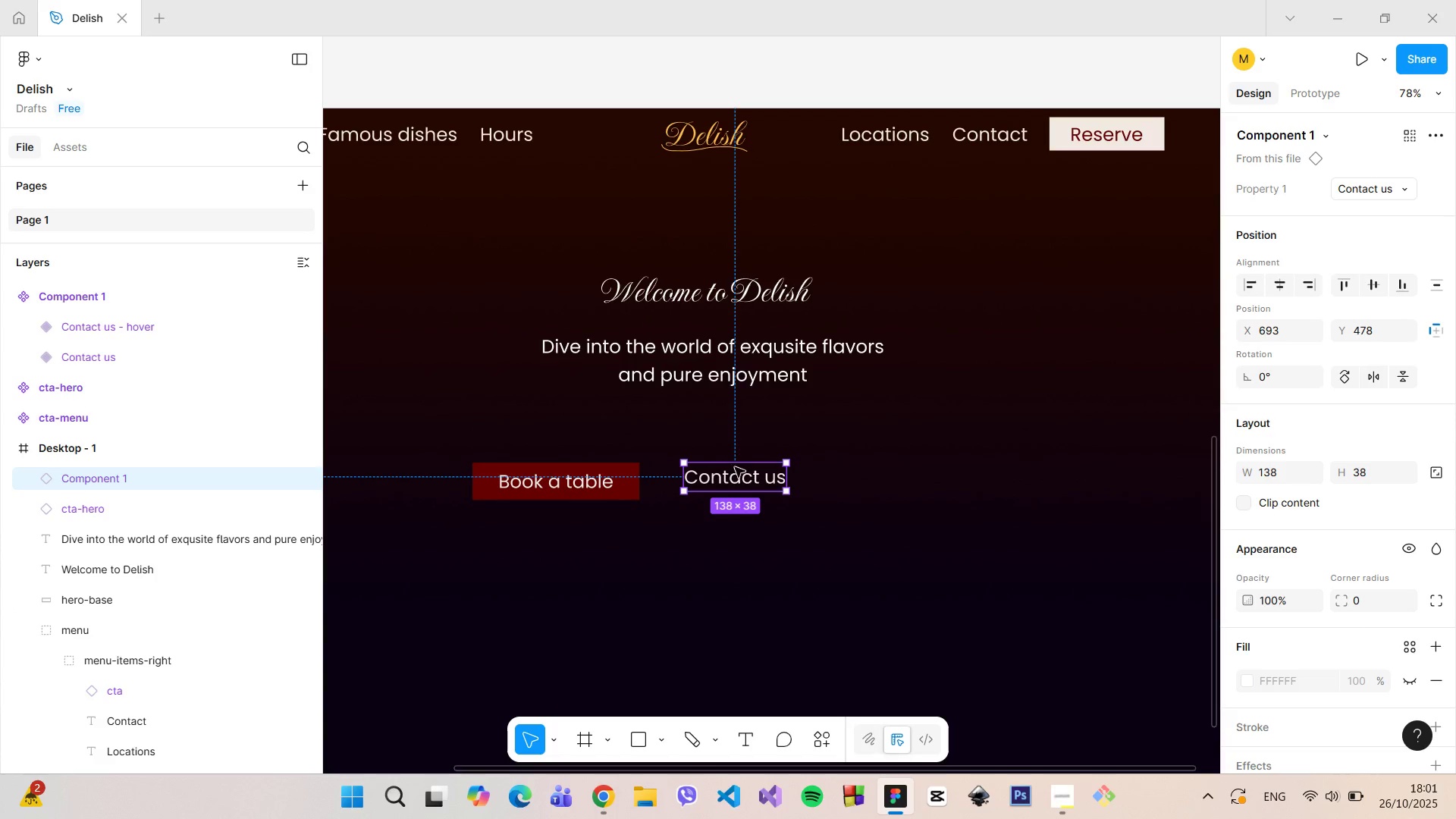 
left_click_drag(start_coordinate=[740, 475], to_coordinate=[807, 474])
 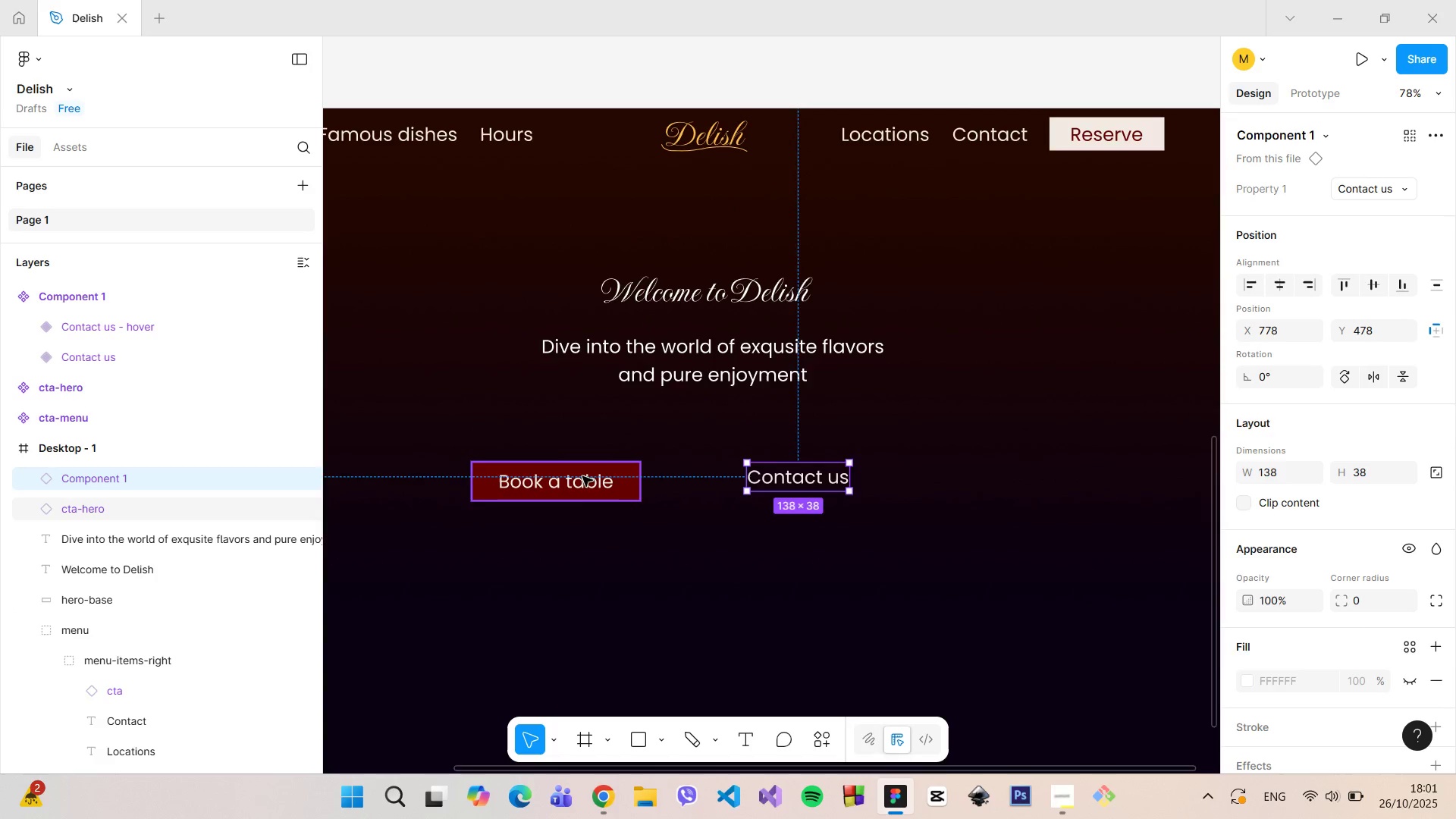 
left_click([582, 476])
 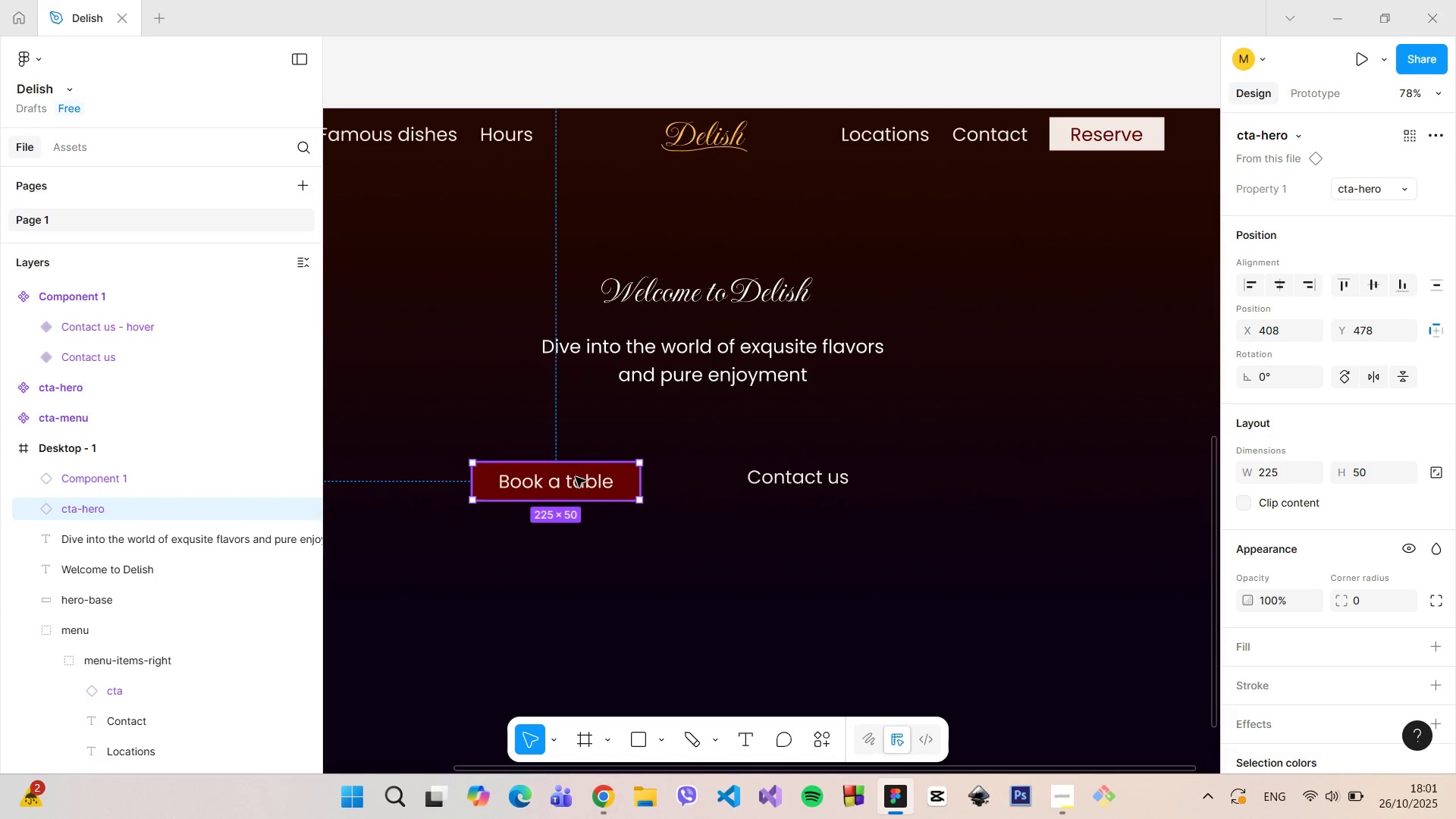 
left_click_drag(start_coordinate=[576, 477], to_coordinate=[623, 479])
 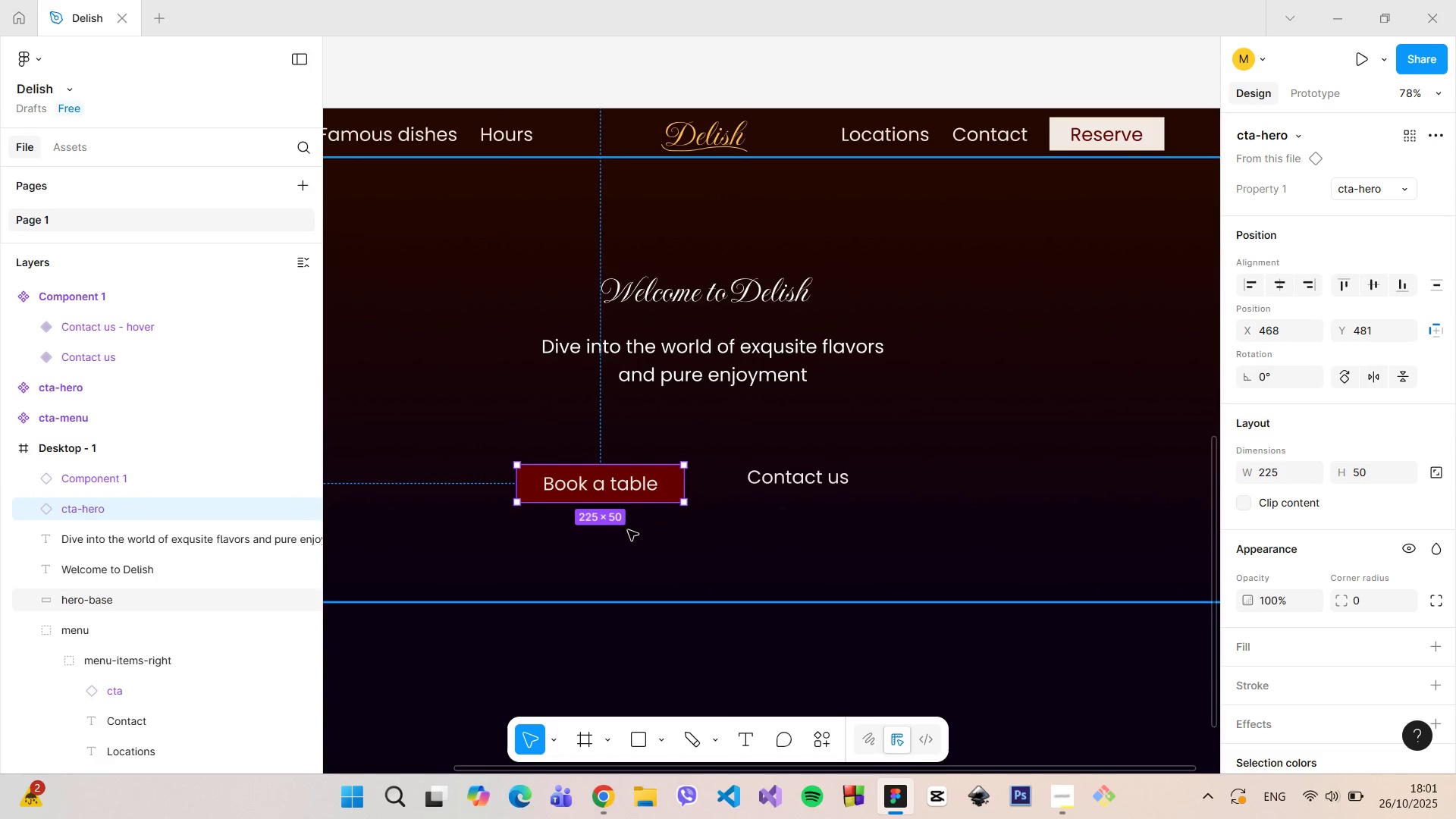 
hold_key(key=AltLeft, duration=1.51)
 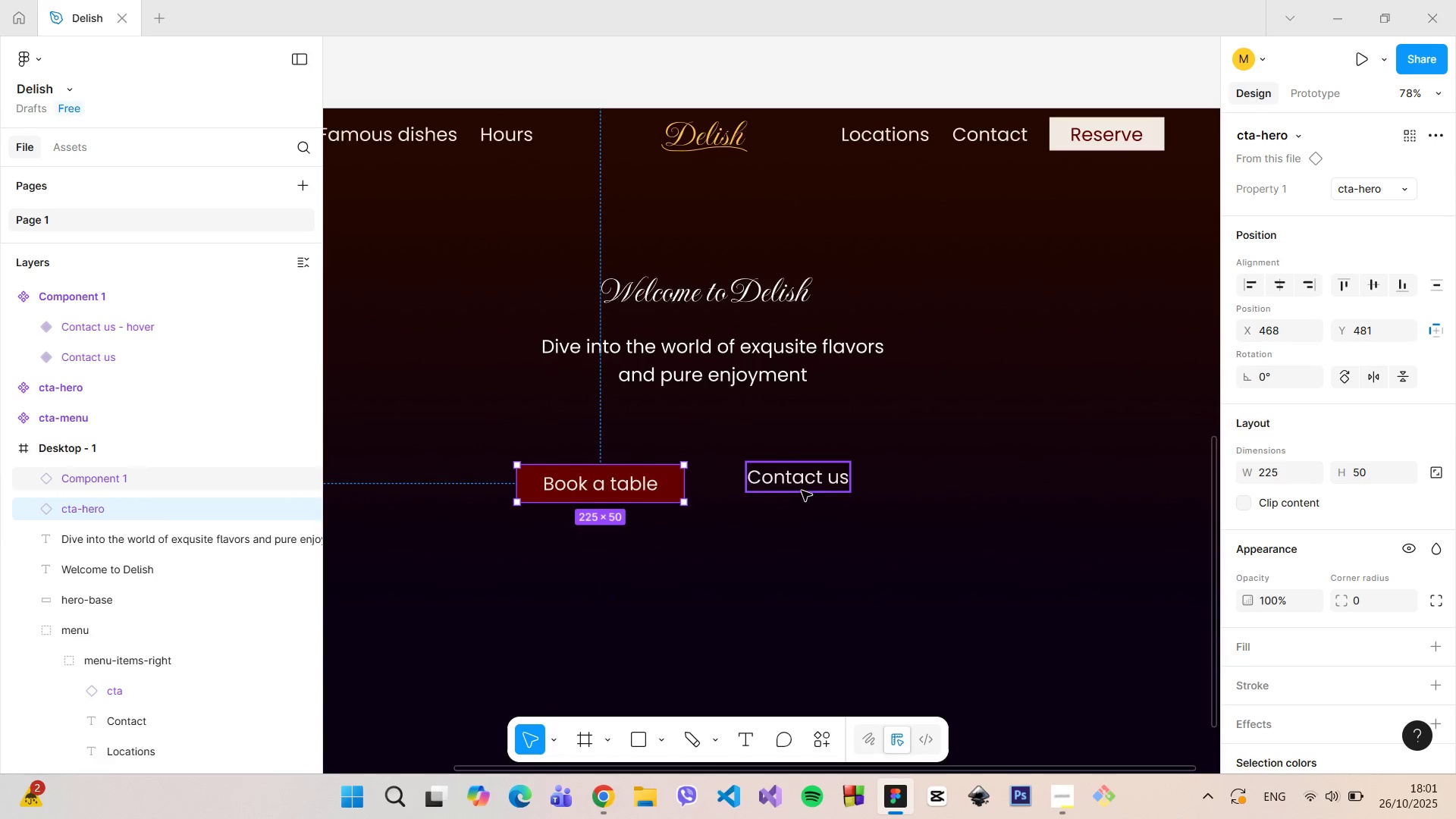 
key(Alt+AltLeft)
 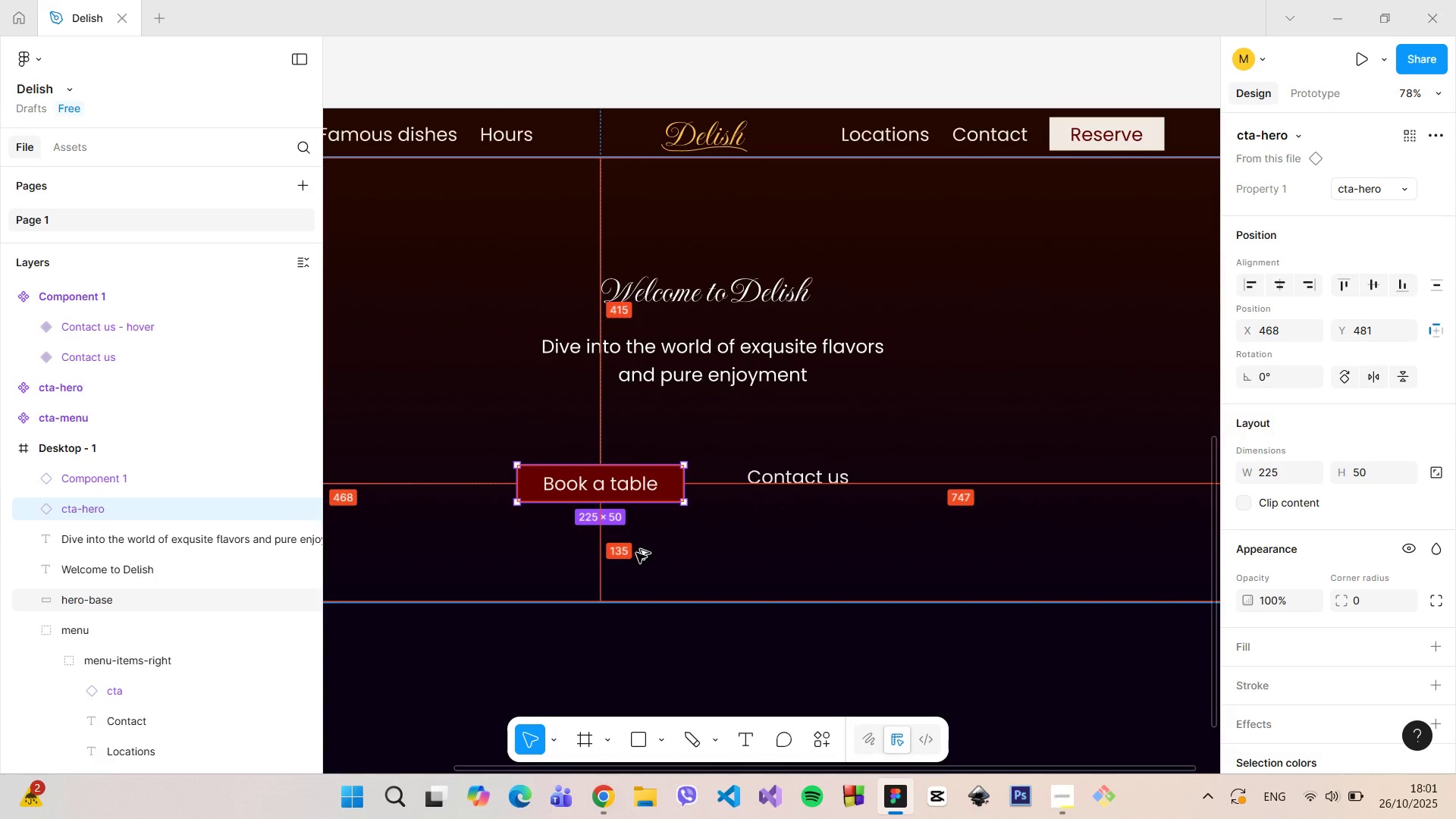 
key(Alt+AltLeft)
 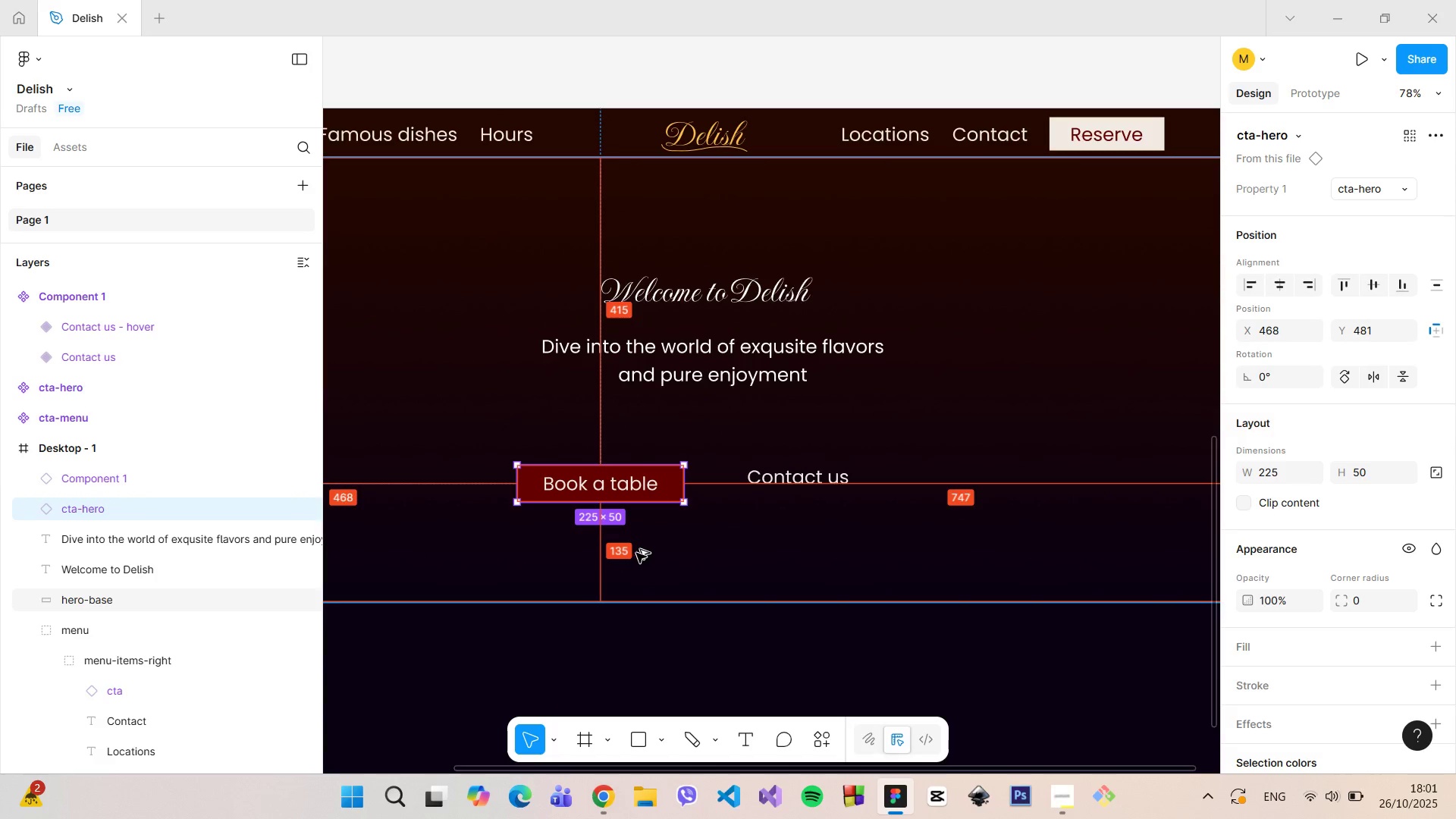 
key(Alt+AltLeft)
 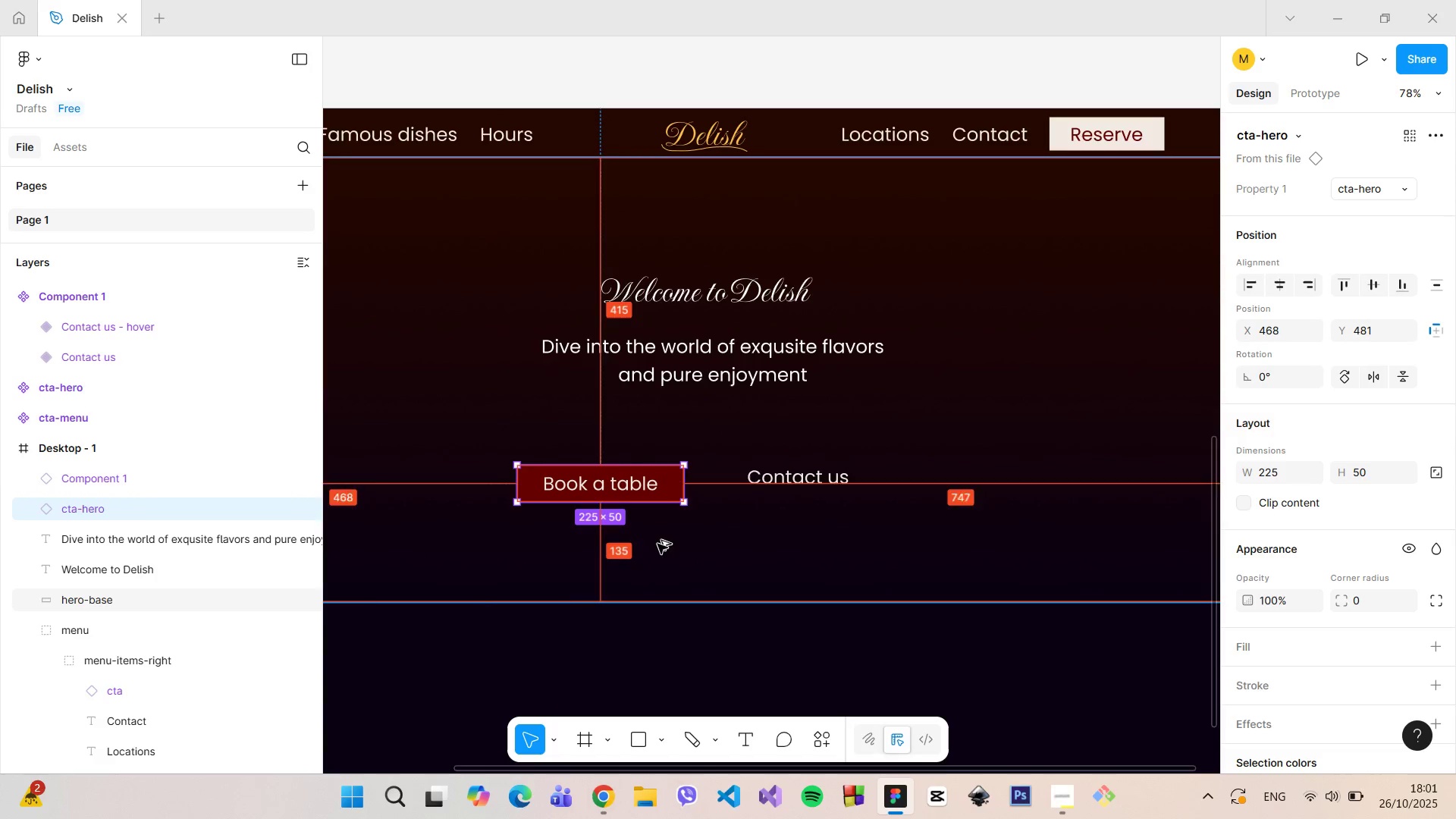 
key(Alt+AltLeft)
 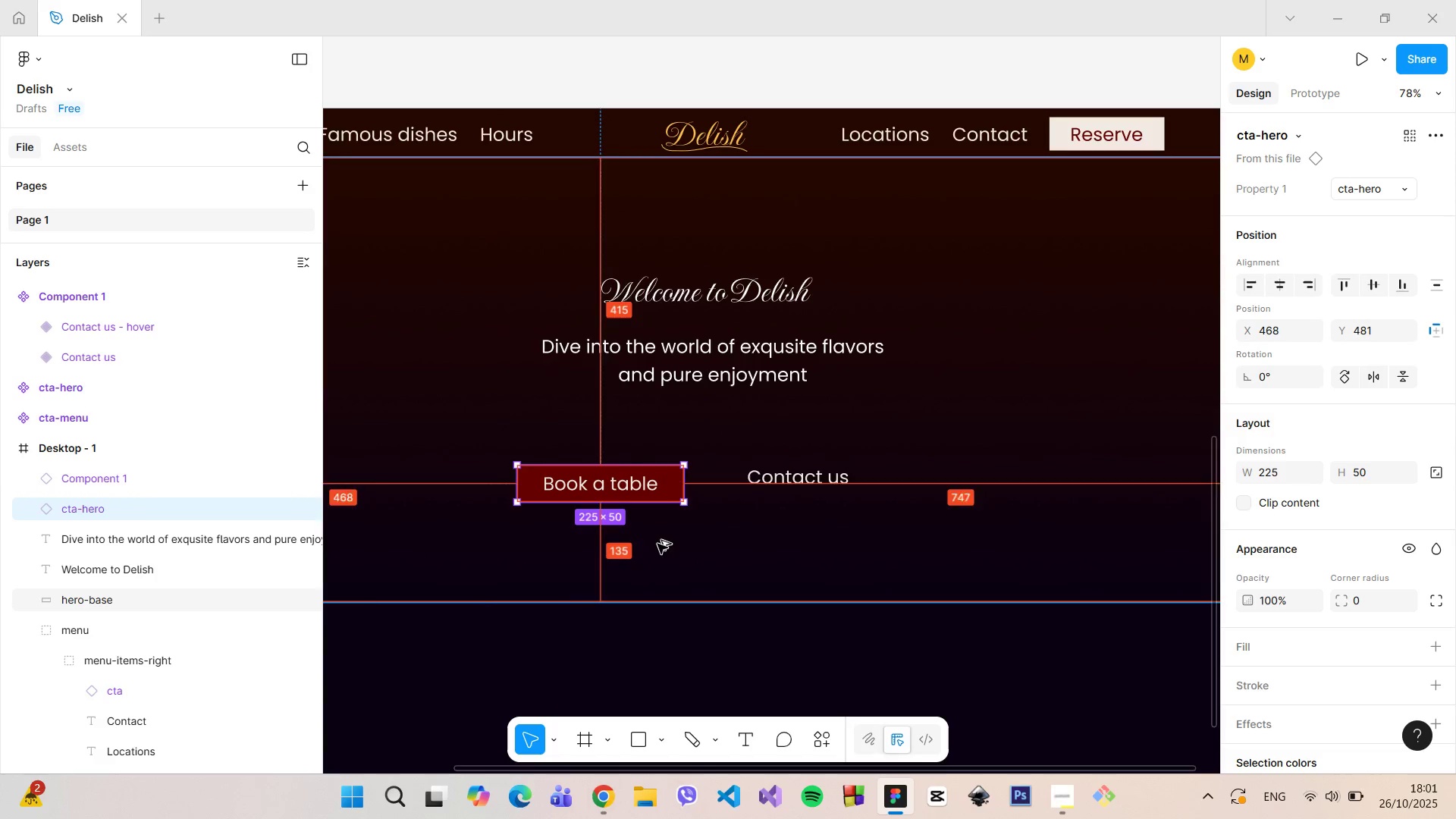 
key(Alt+AltLeft)
 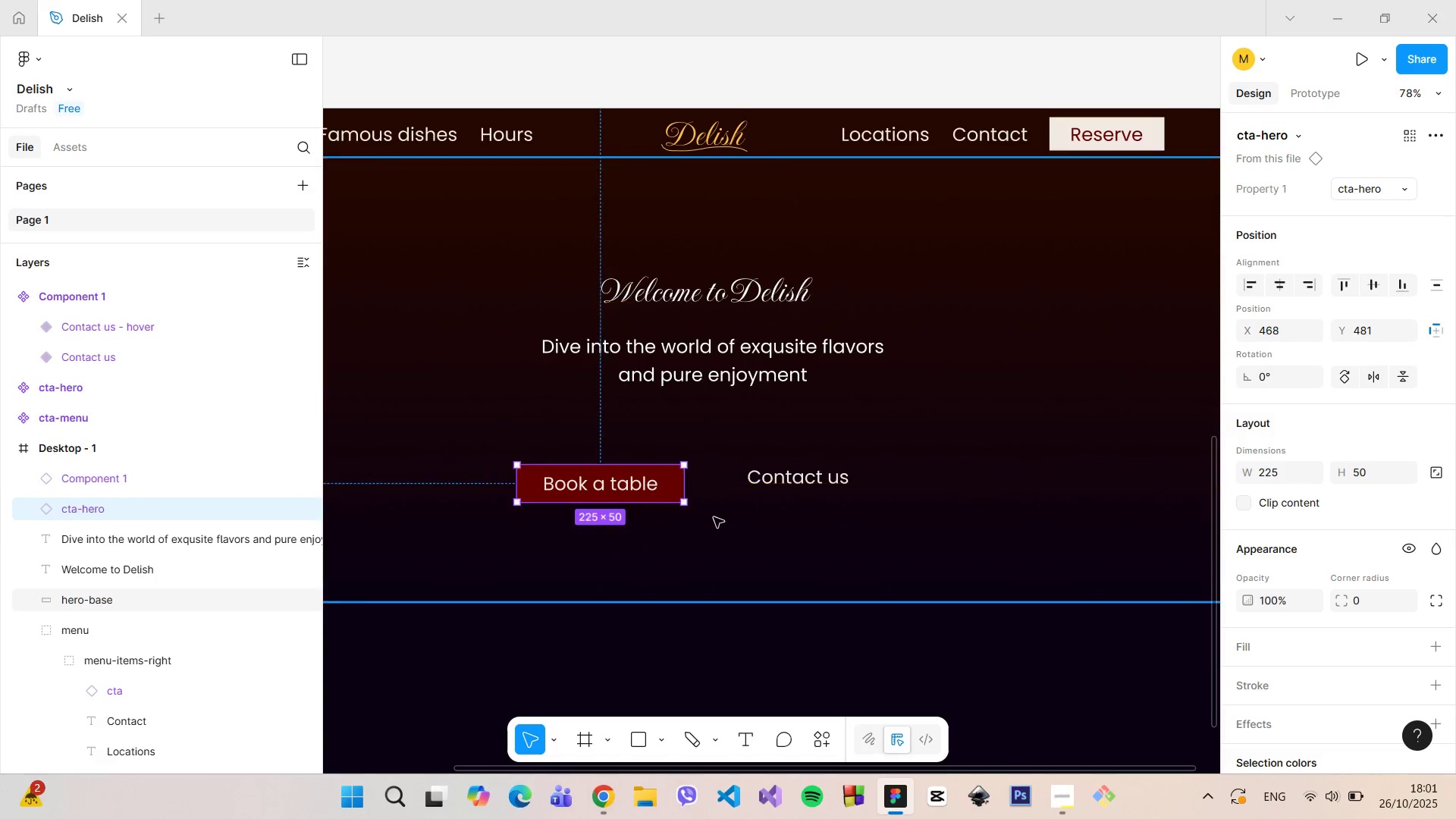 
key(Alt+AltLeft)
 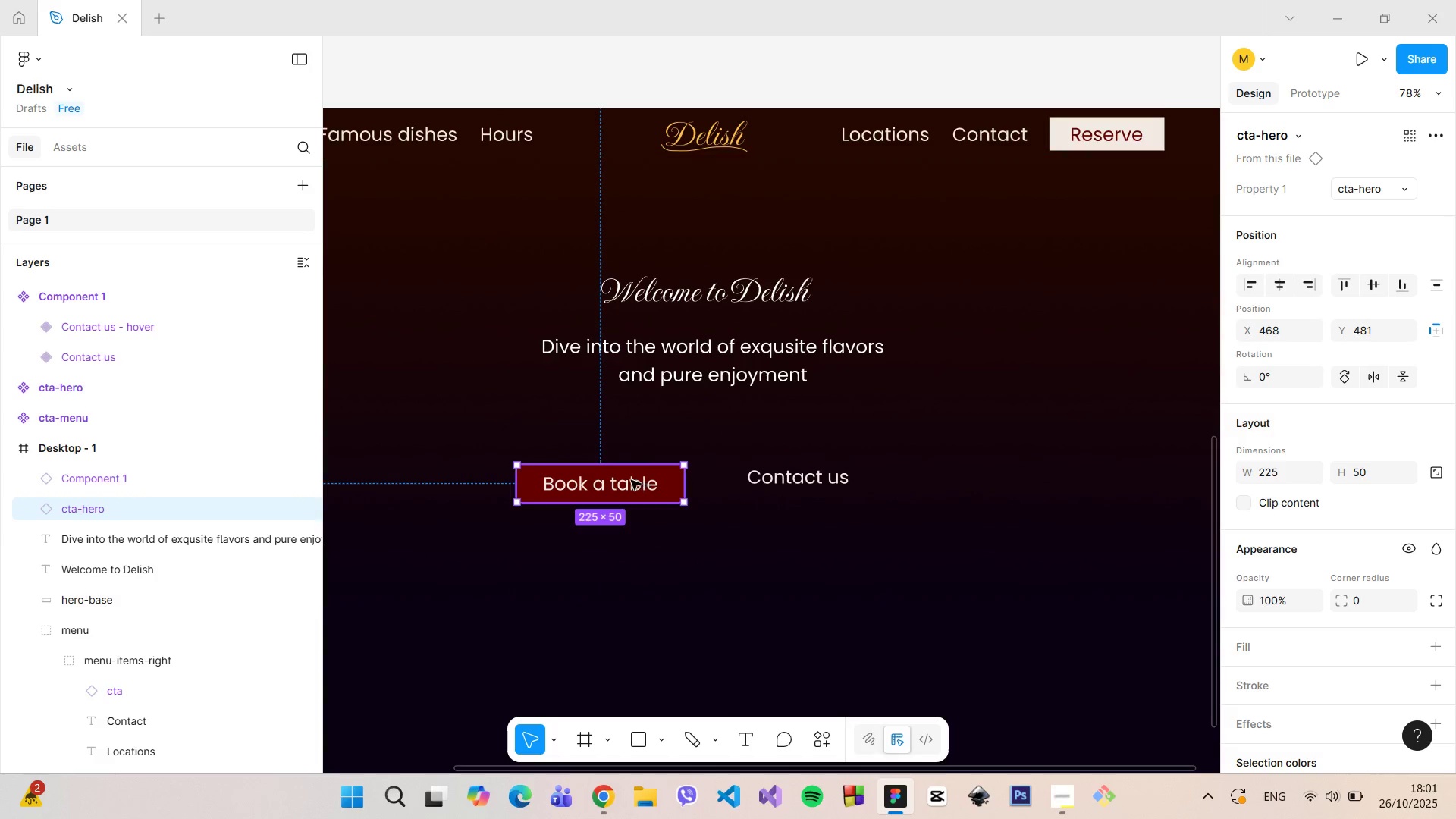 
left_click_drag(start_coordinate=[631, 480], to_coordinate=[631, 465])
 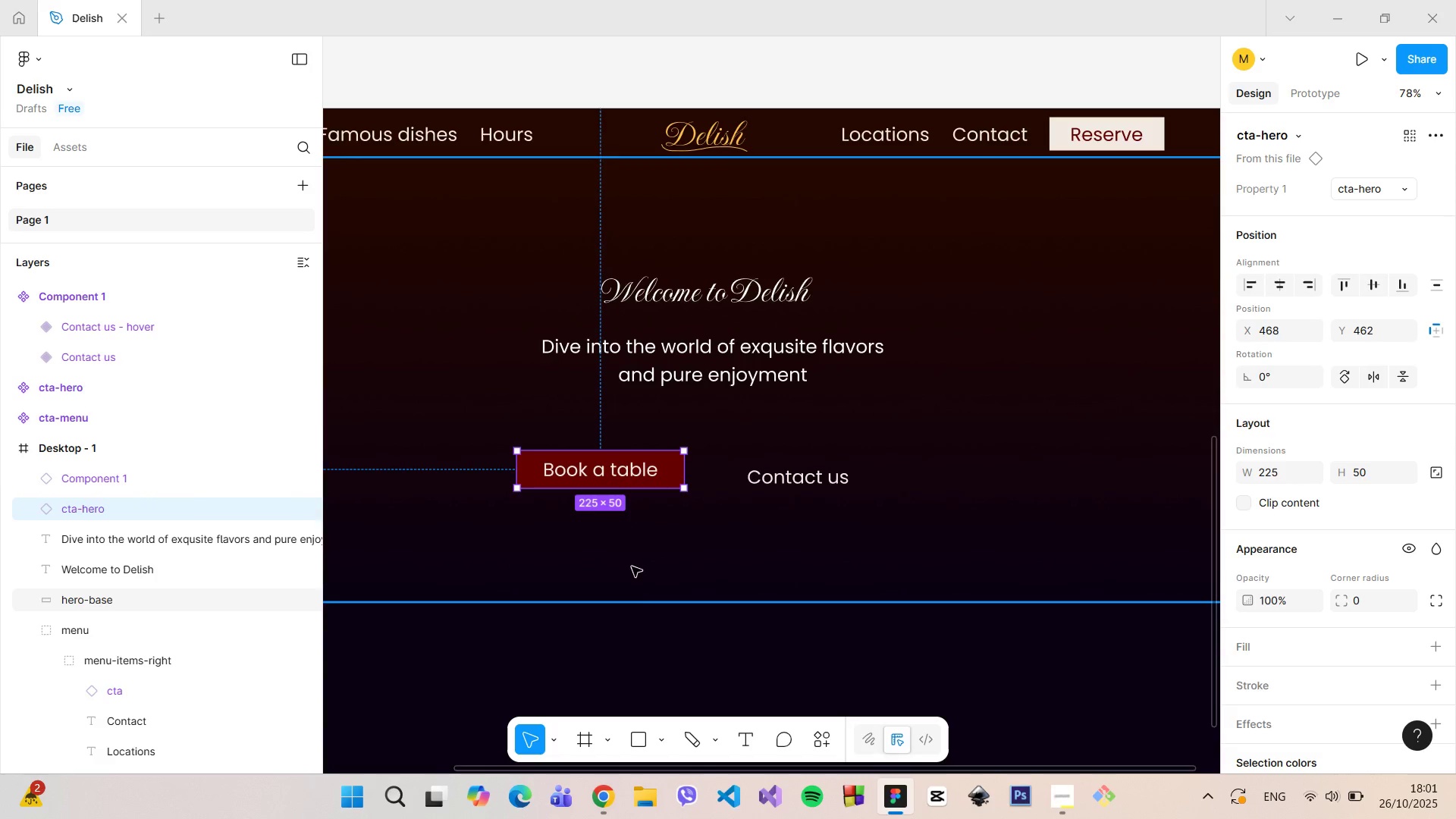 
hold_key(key=AltLeft, duration=0.87)
 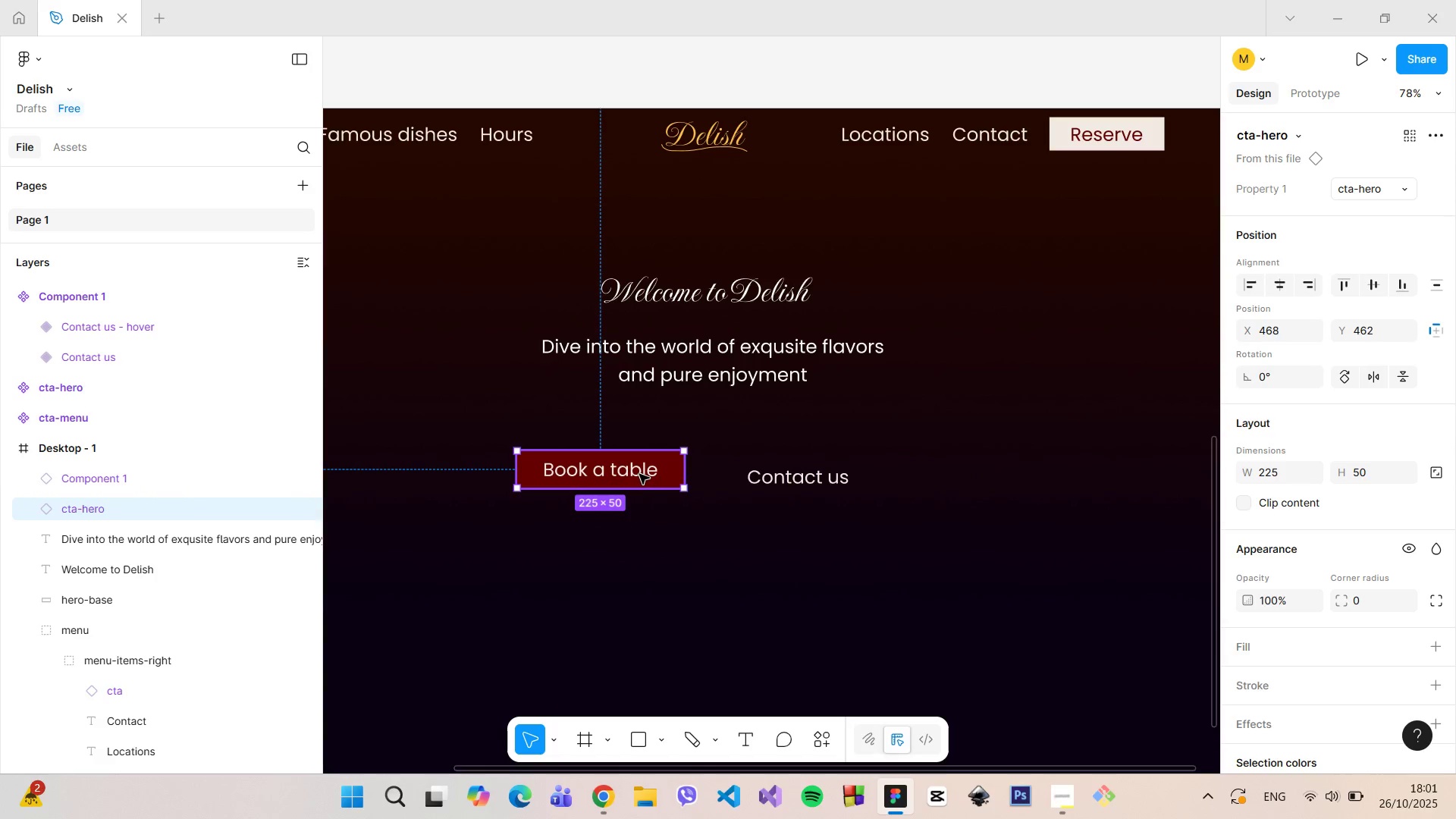 
left_click_drag(start_coordinate=[639, 474], to_coordinate=[639, 479])
 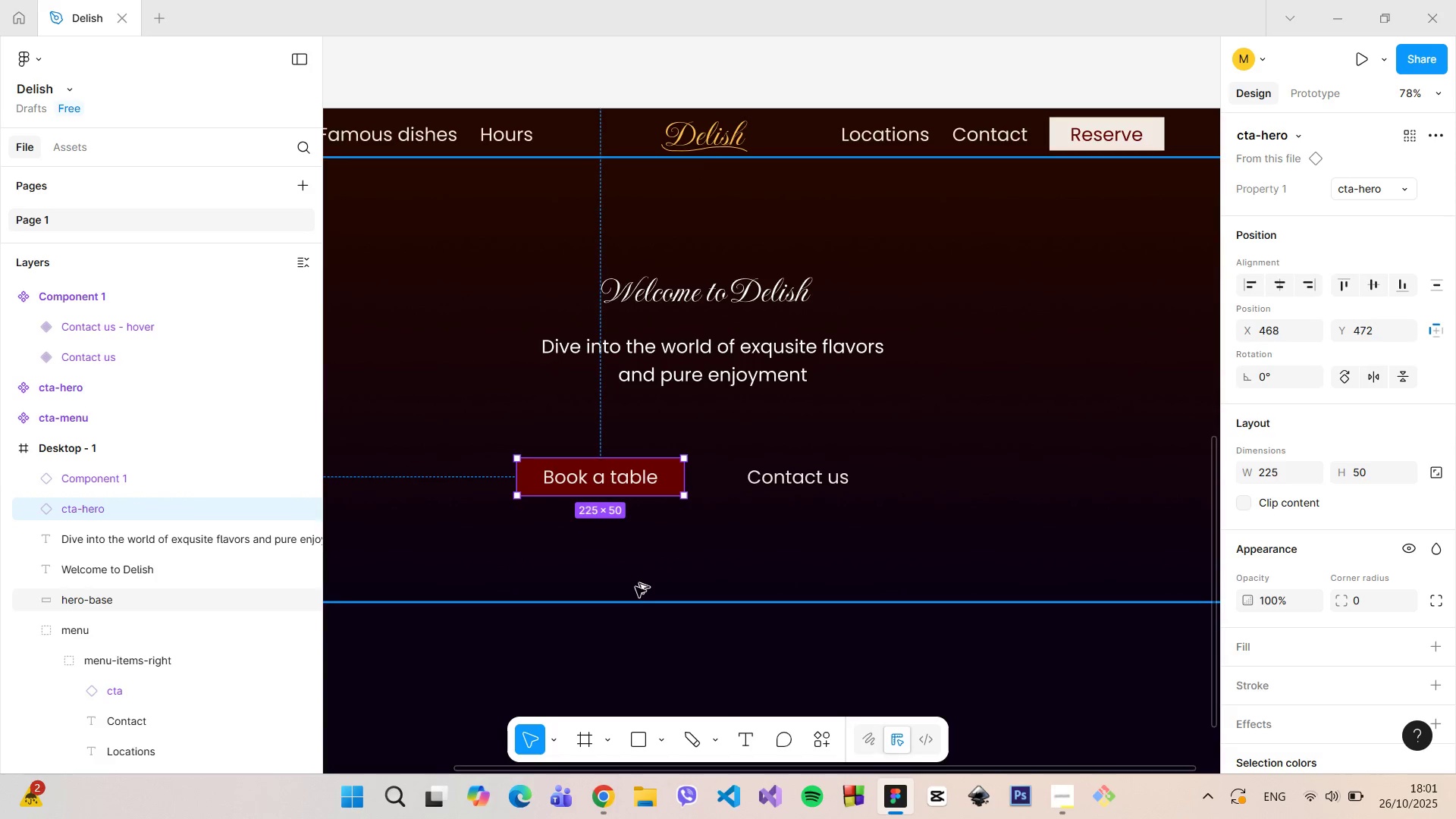 
hold_key(key=AltLeft, duration=0.7)
 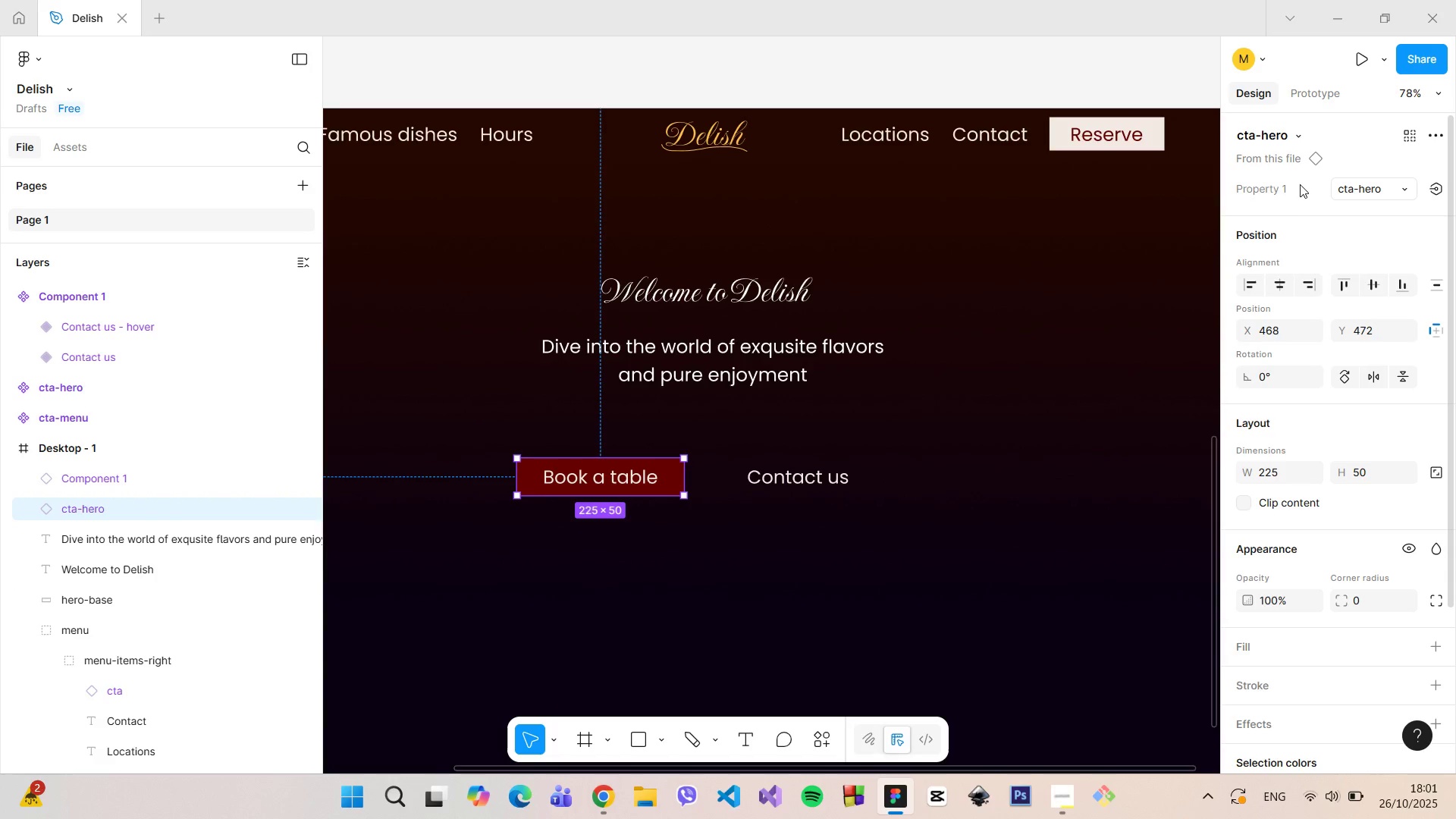 
scroll: coordinate [1300, 185], scroll_direction: up, amount: 2.0
 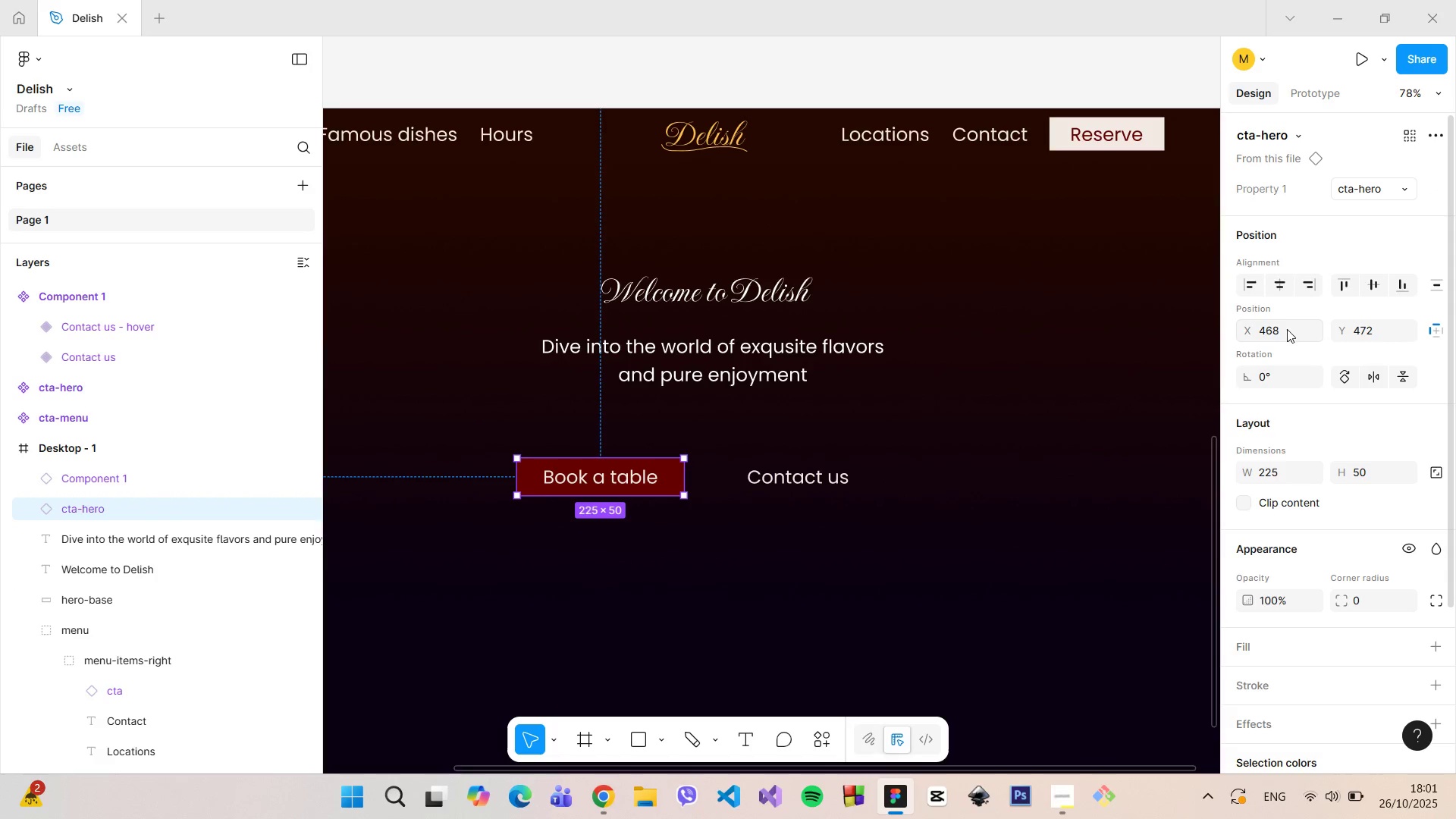 
left_click([1286, 329])
 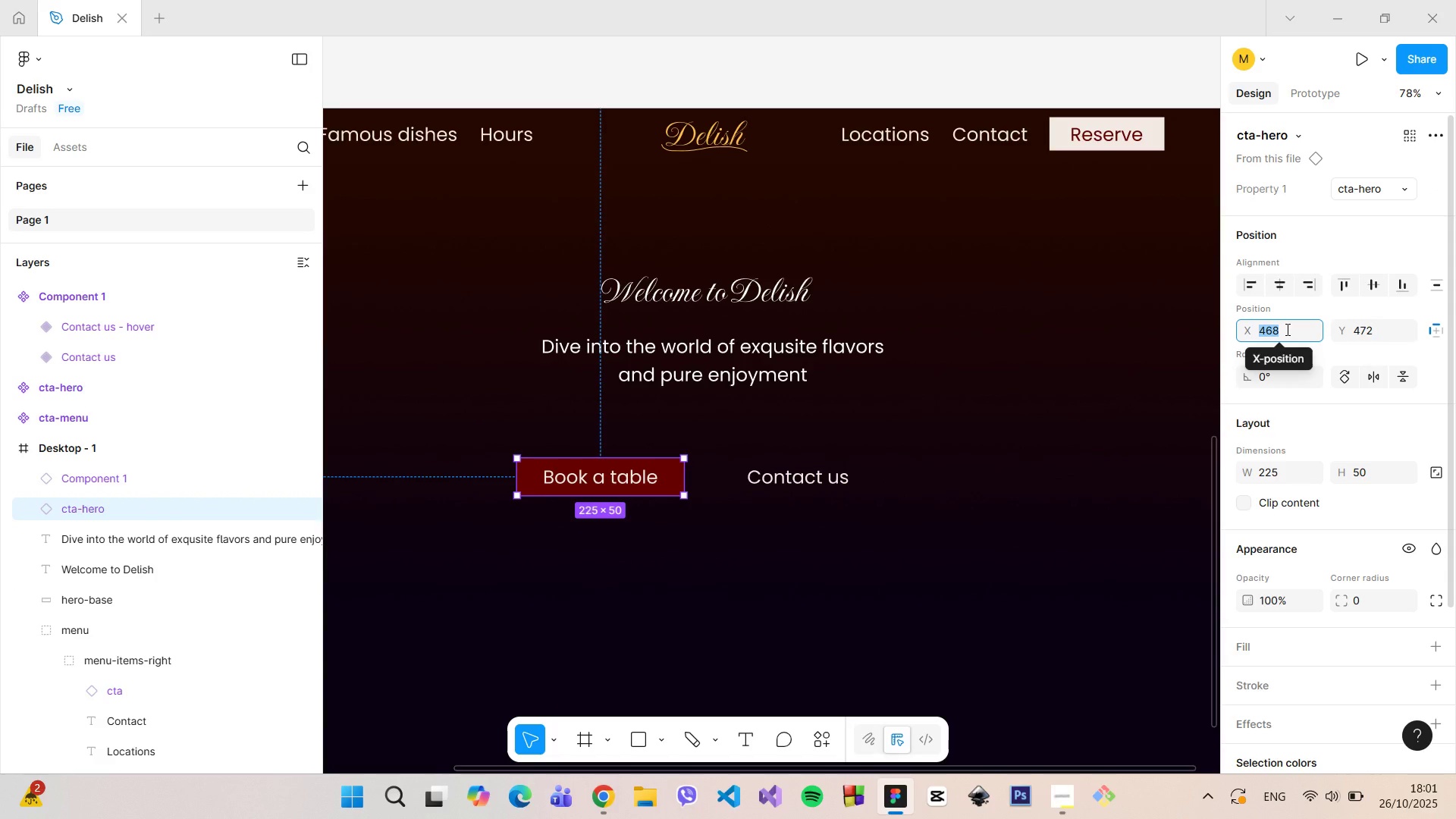 
type(460)
 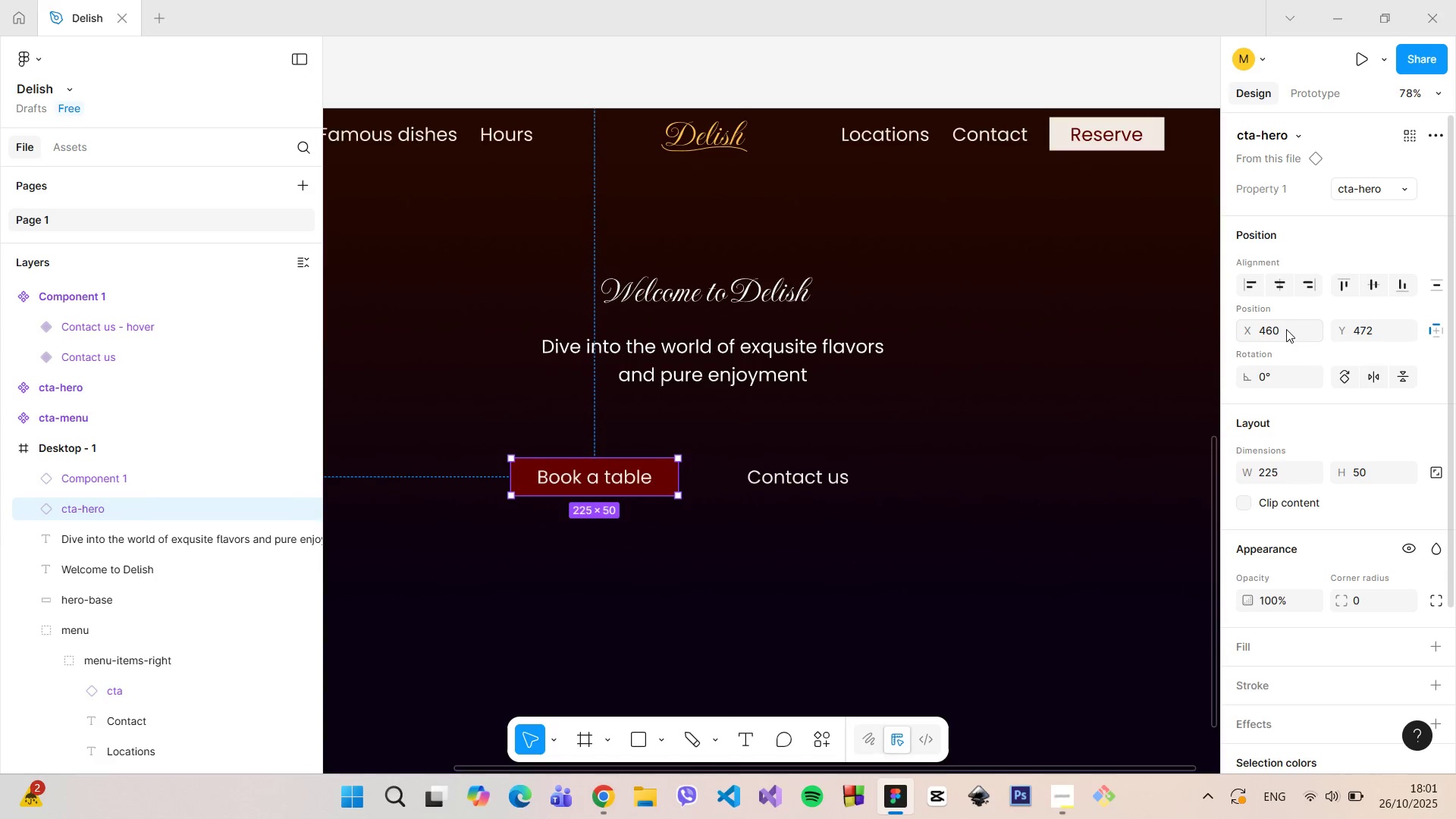 
key(Enter)
 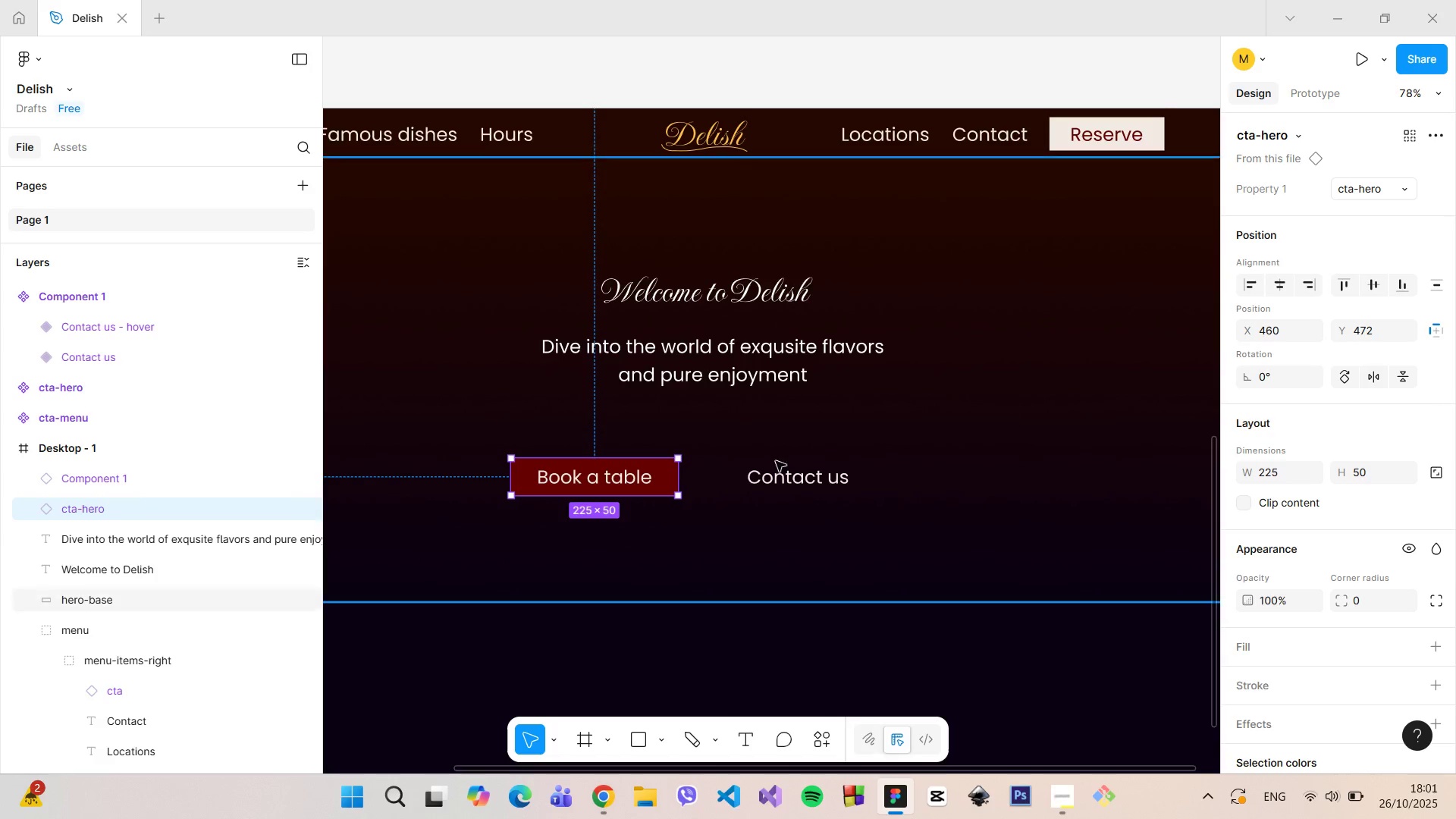 
hold_key(key=AltLeft, duration=0.54)
 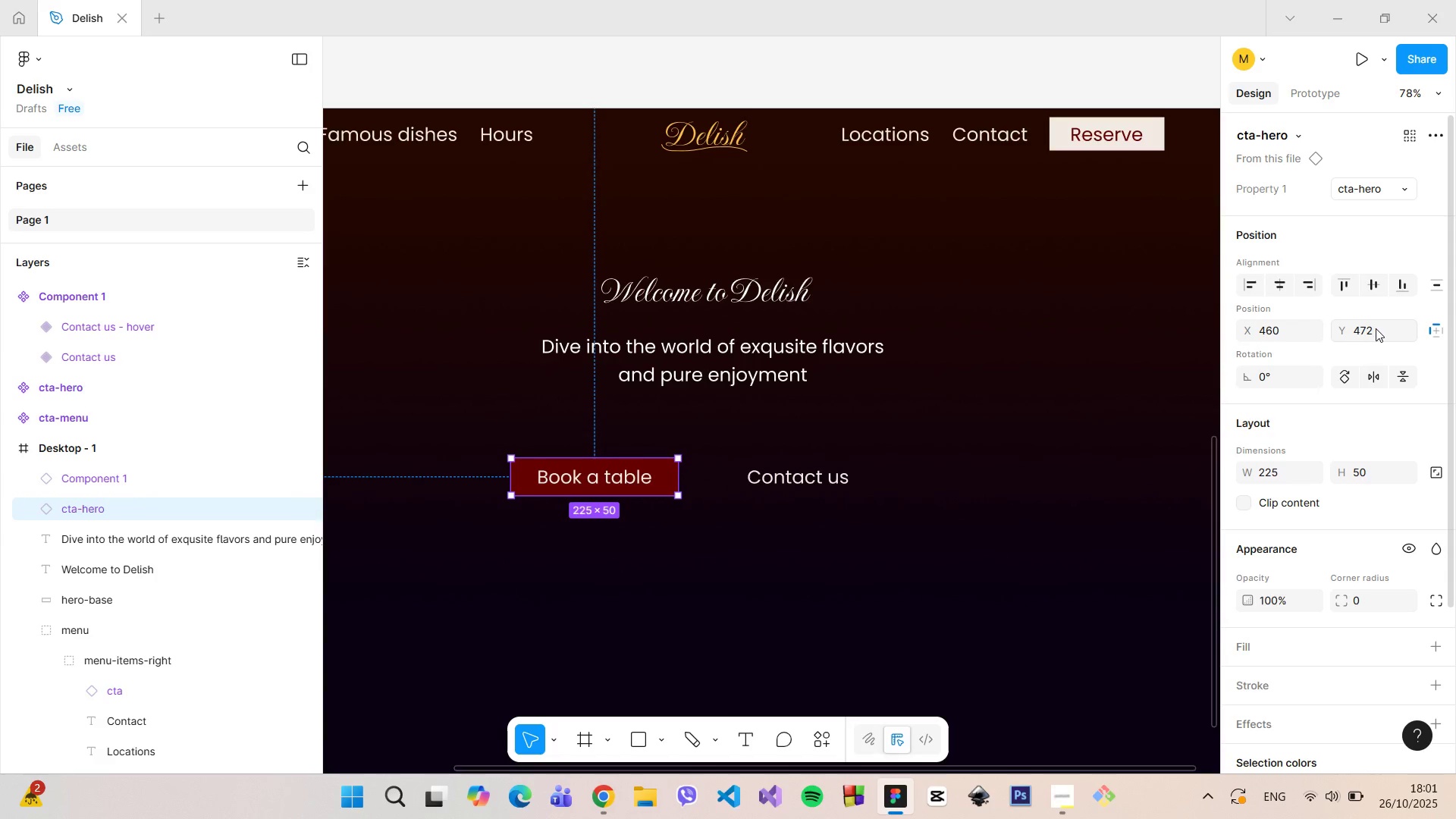 
left_click_drag(start_coordinate=[1376, 328], to_coordinate=[1362, 332])
 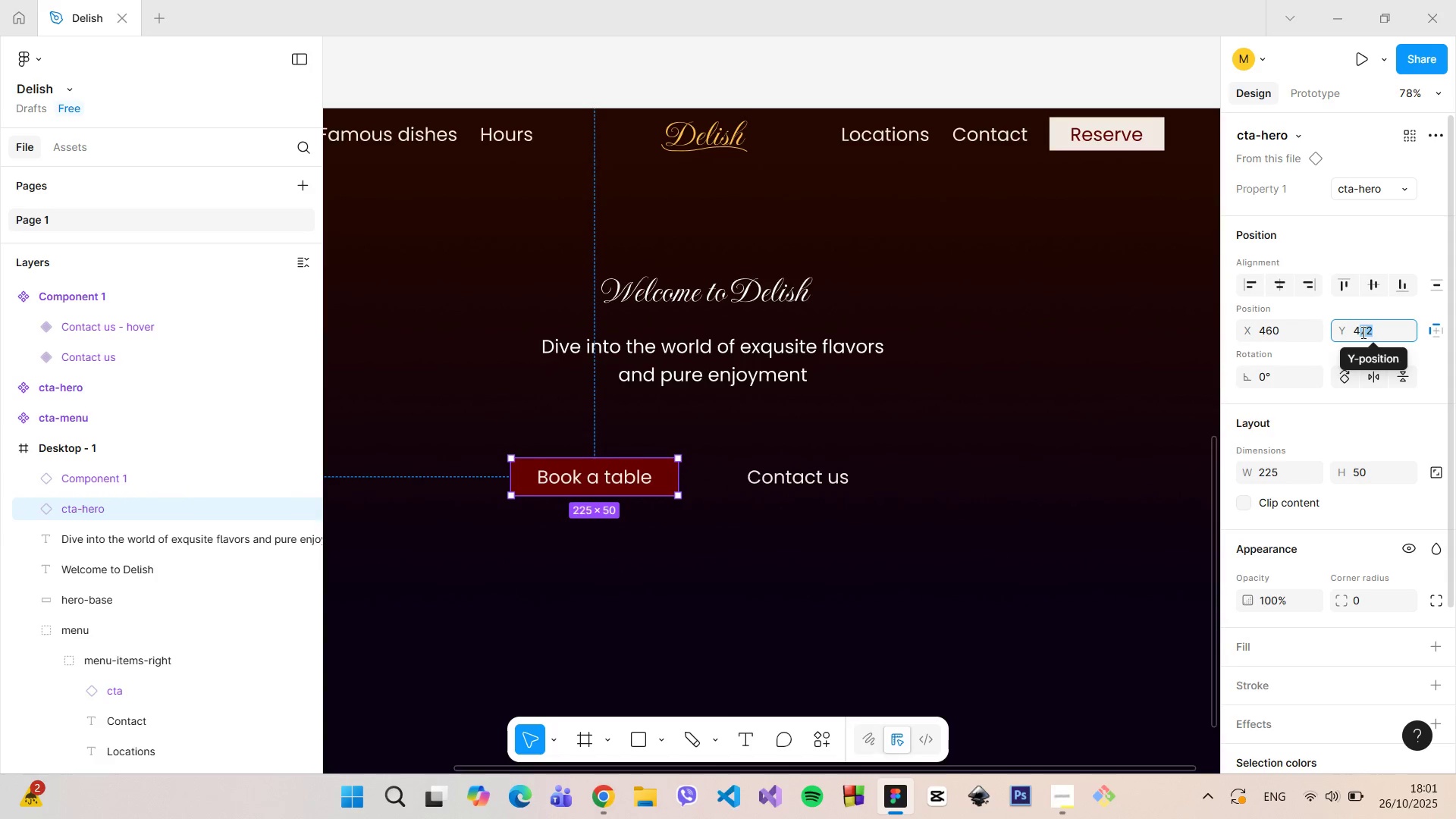 
type(75)
 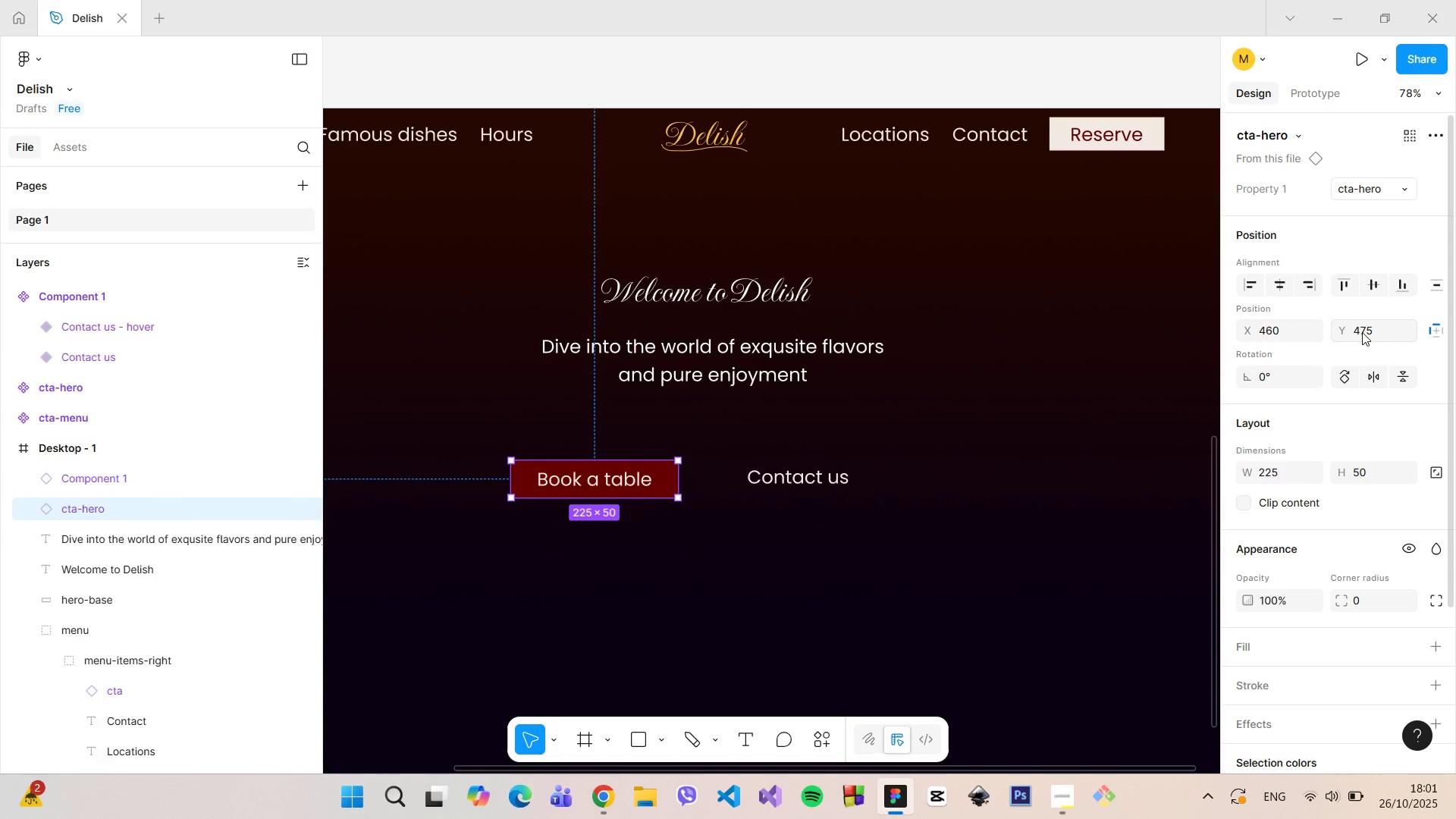 
key(Enter)
 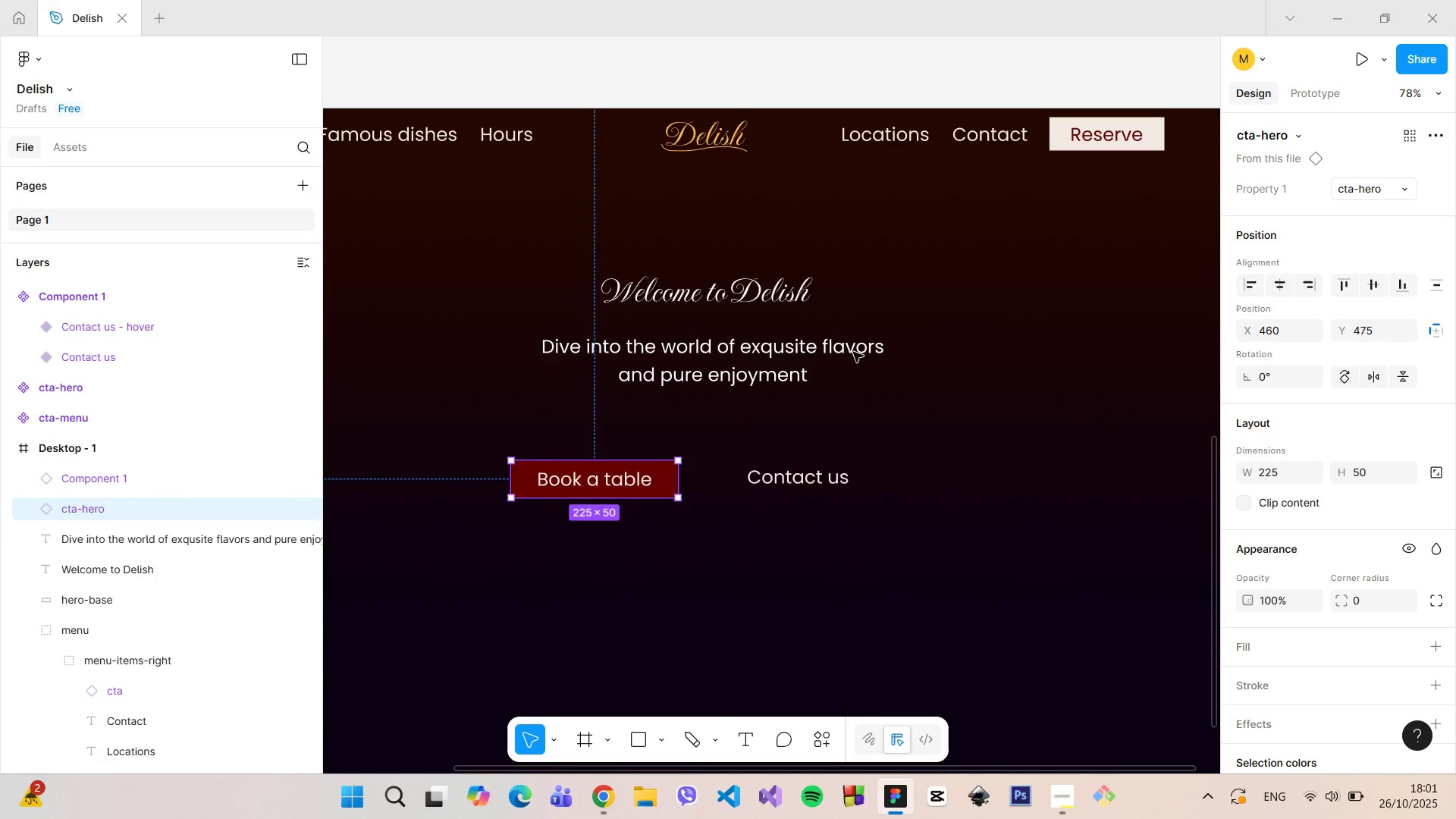 
hold_key(key=AltLeft, duration=0.76)
 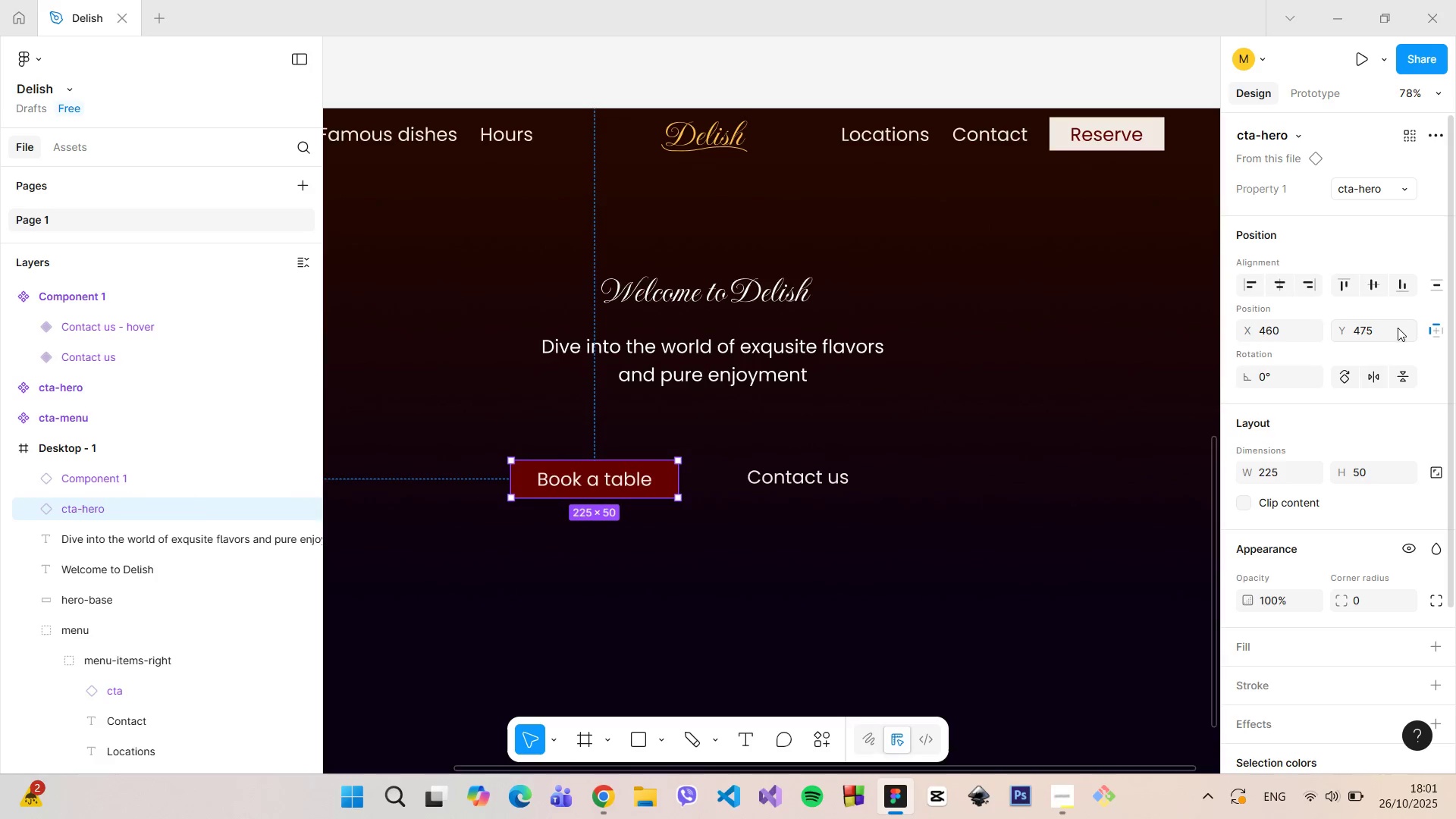 
left_click_drag(start_coordinate=[1395, 328], to_coordinate=[1363, 327])
 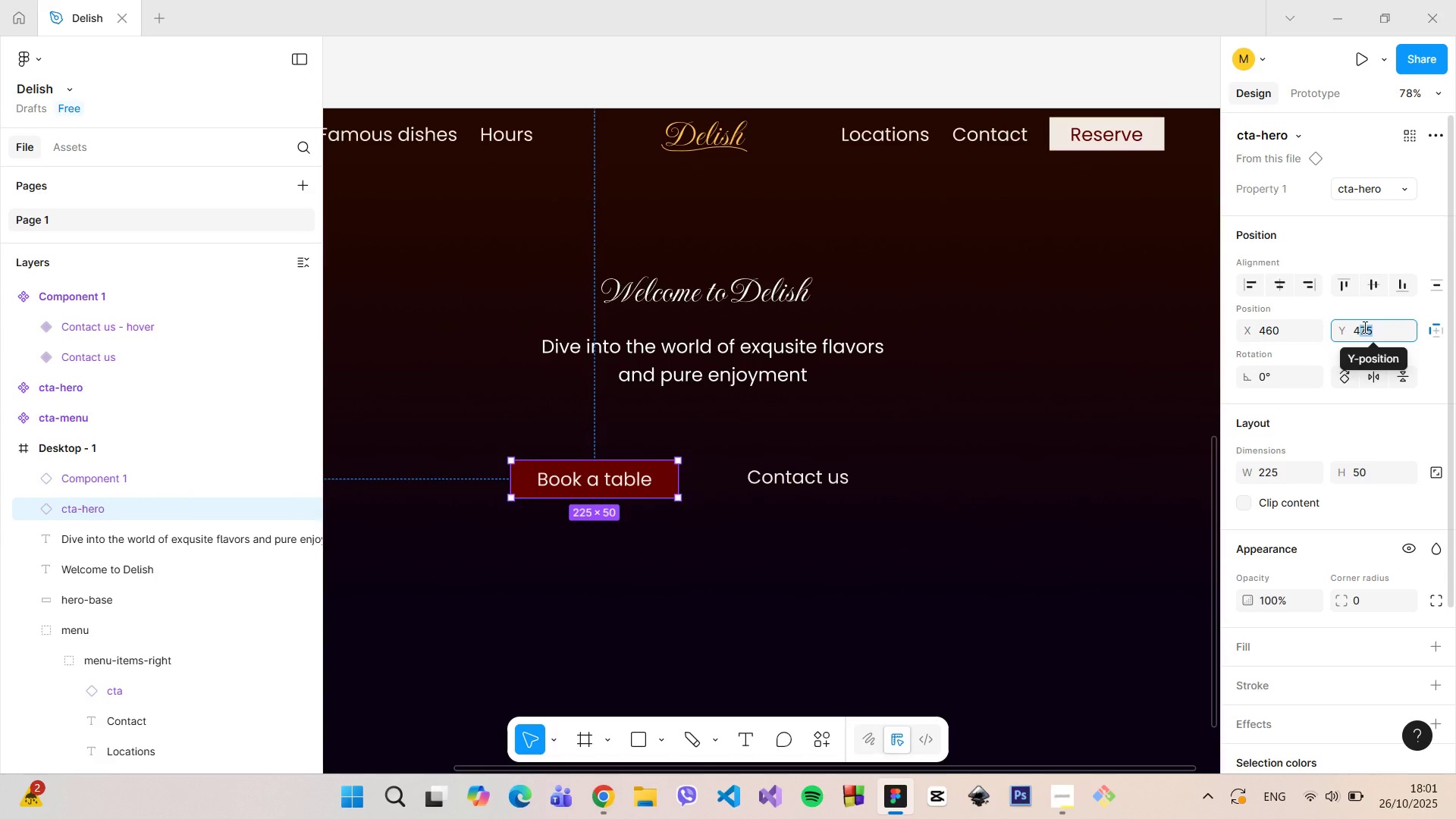 
type(60)
 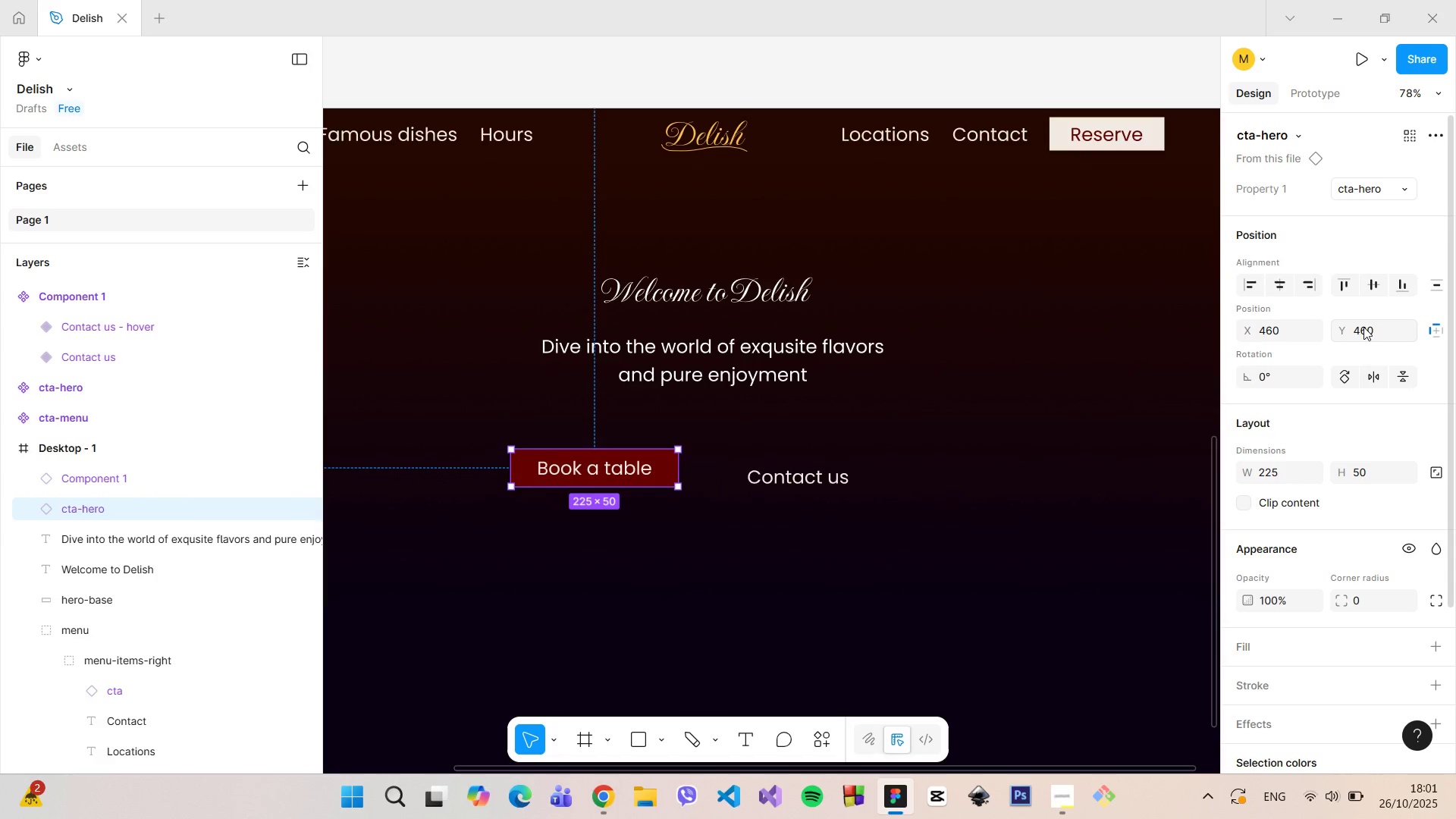 
key(Enter)
 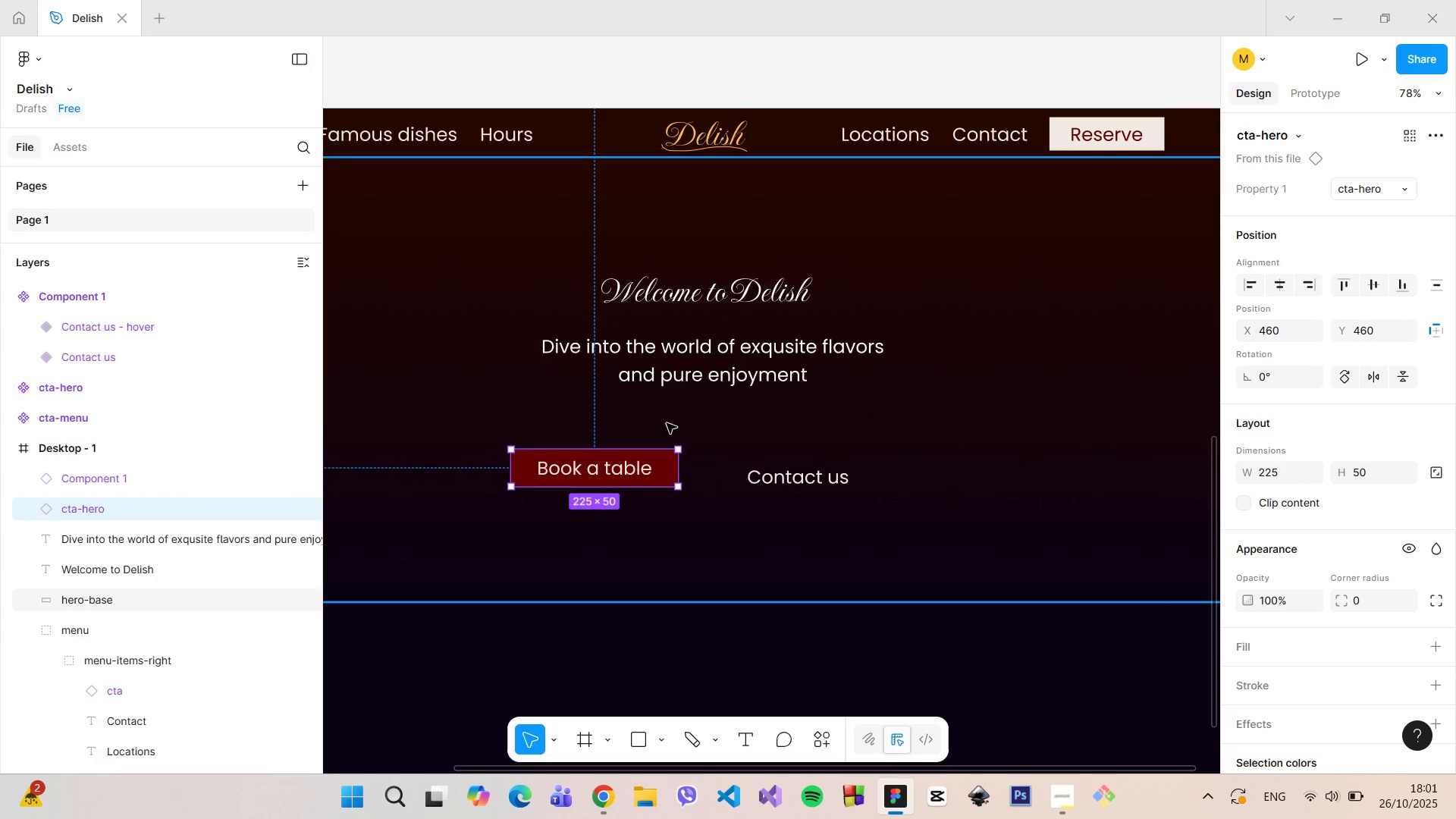 
hold_key(key=AltLeft, duration=0.79)
 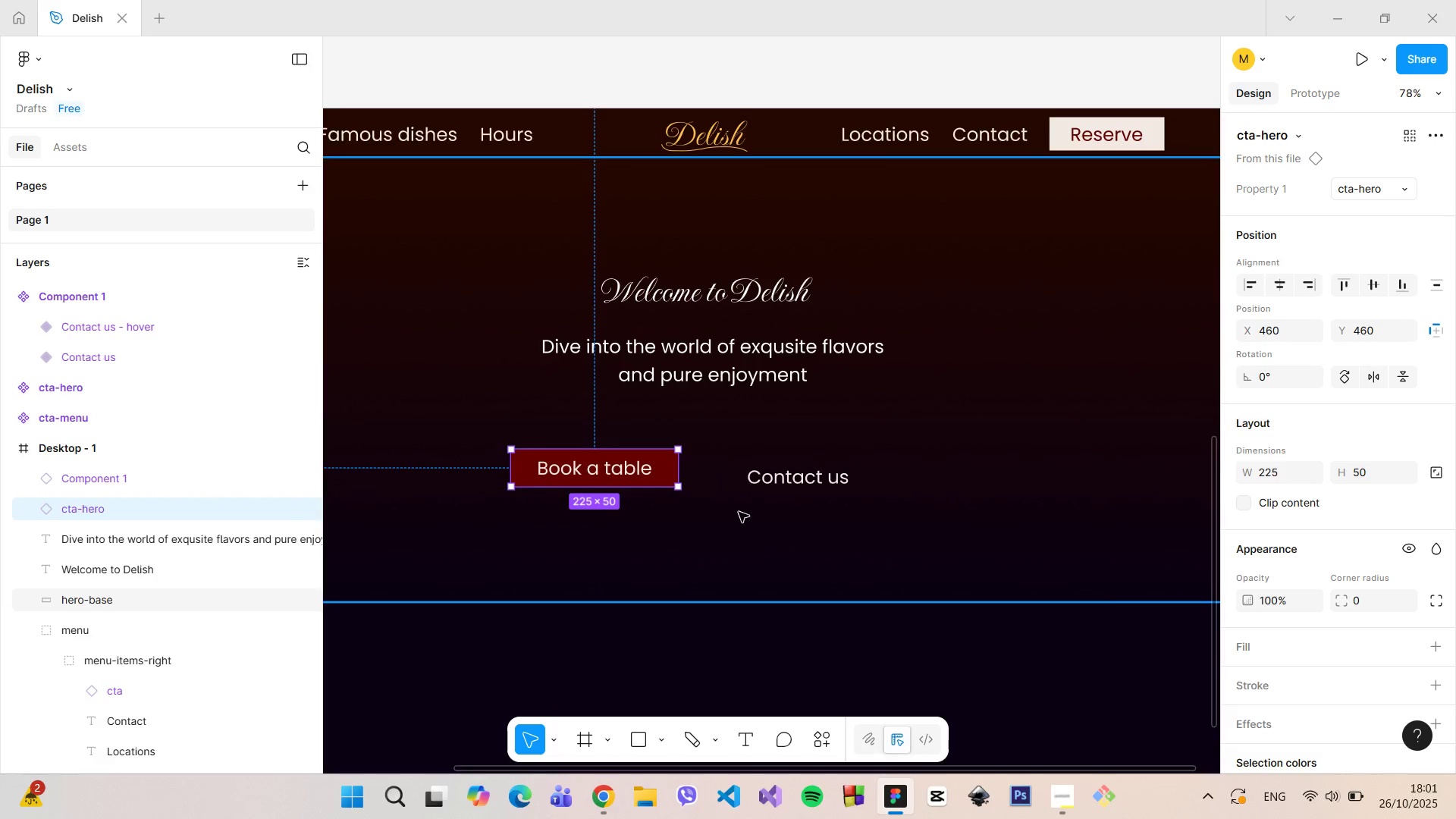 
wait(5.17)
 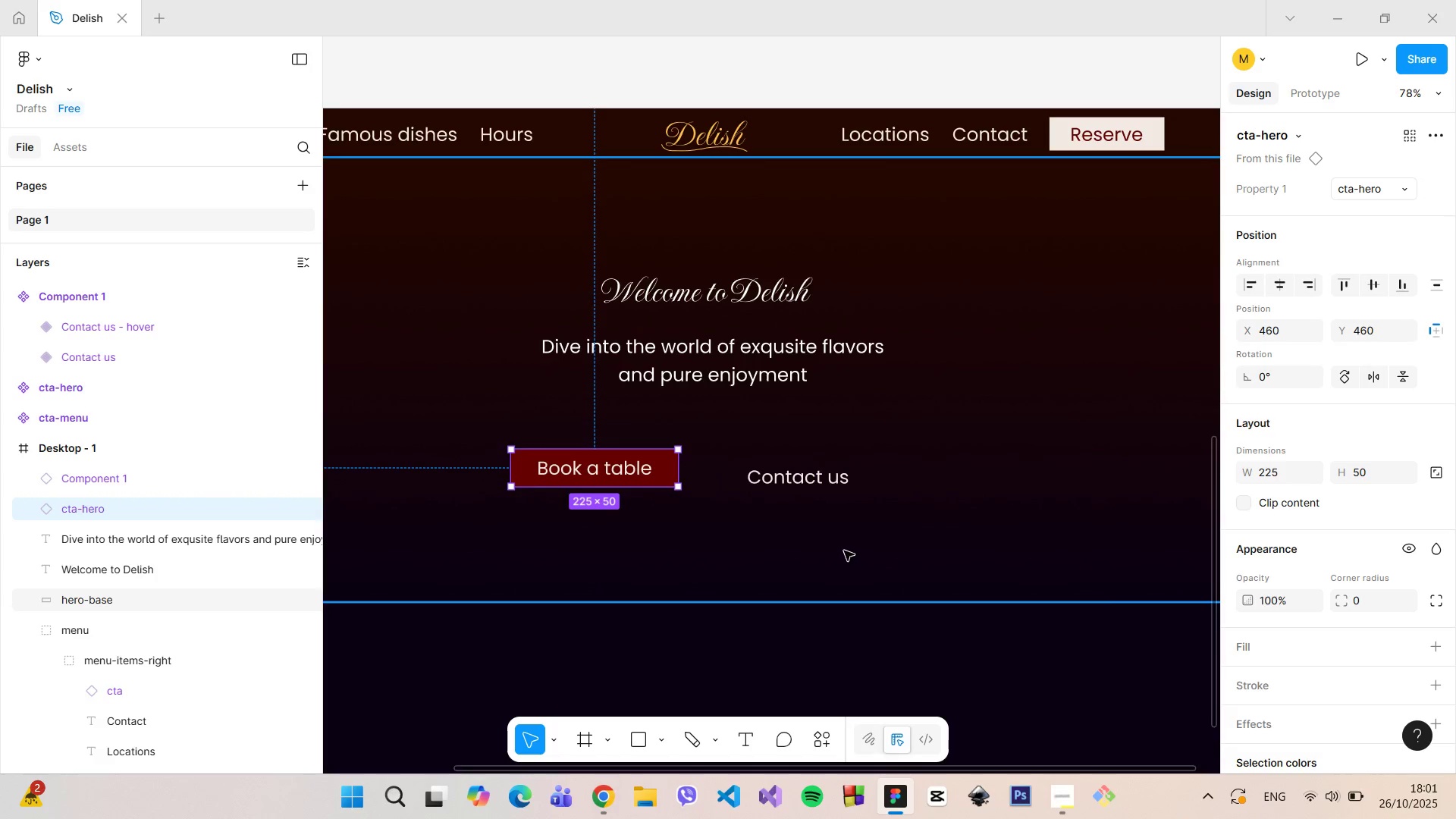 
left_click_drag(start_coordinate=[644, 471], to_coordinate=[662, 479])
 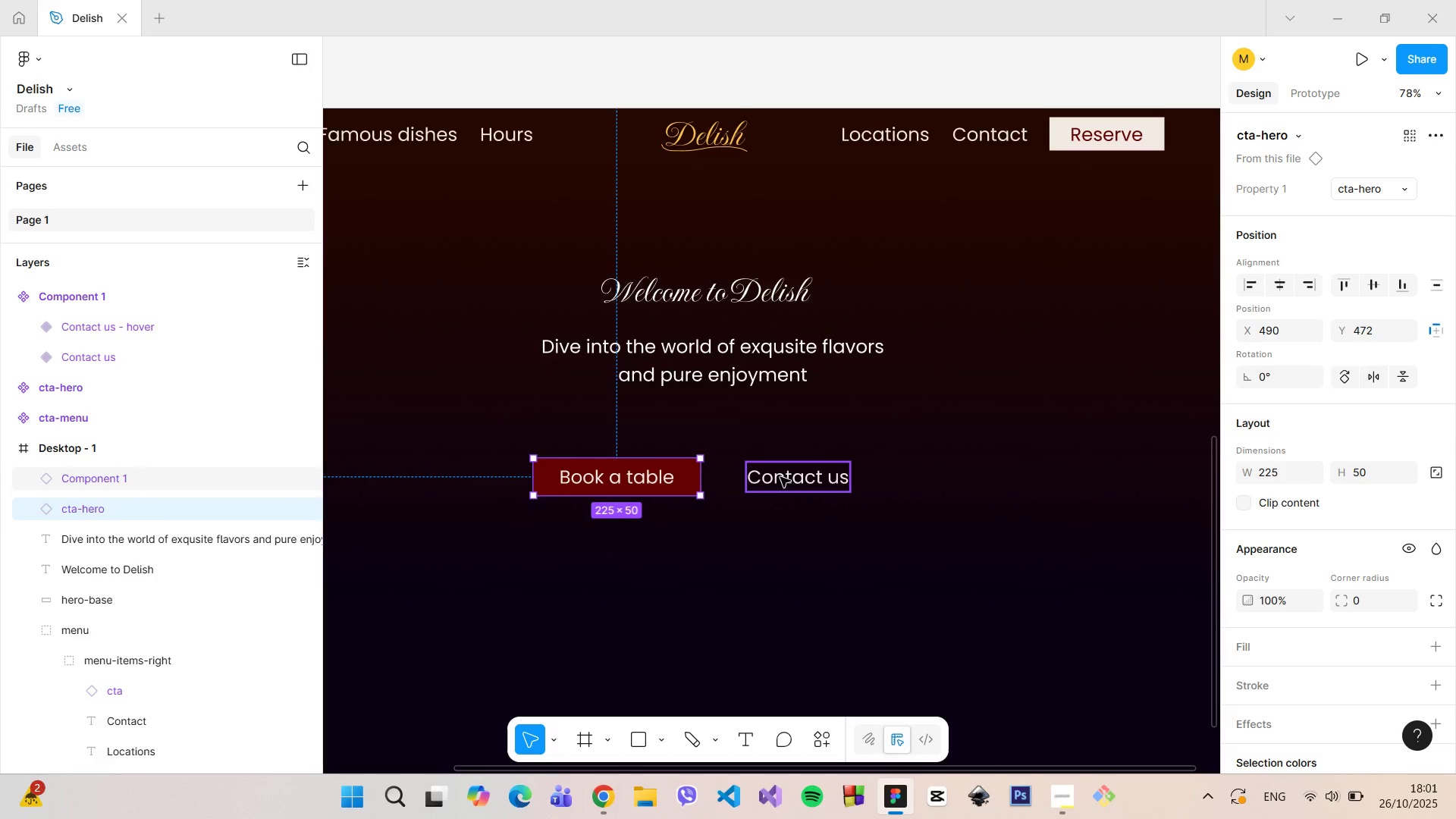 
left_click([780, 477])
 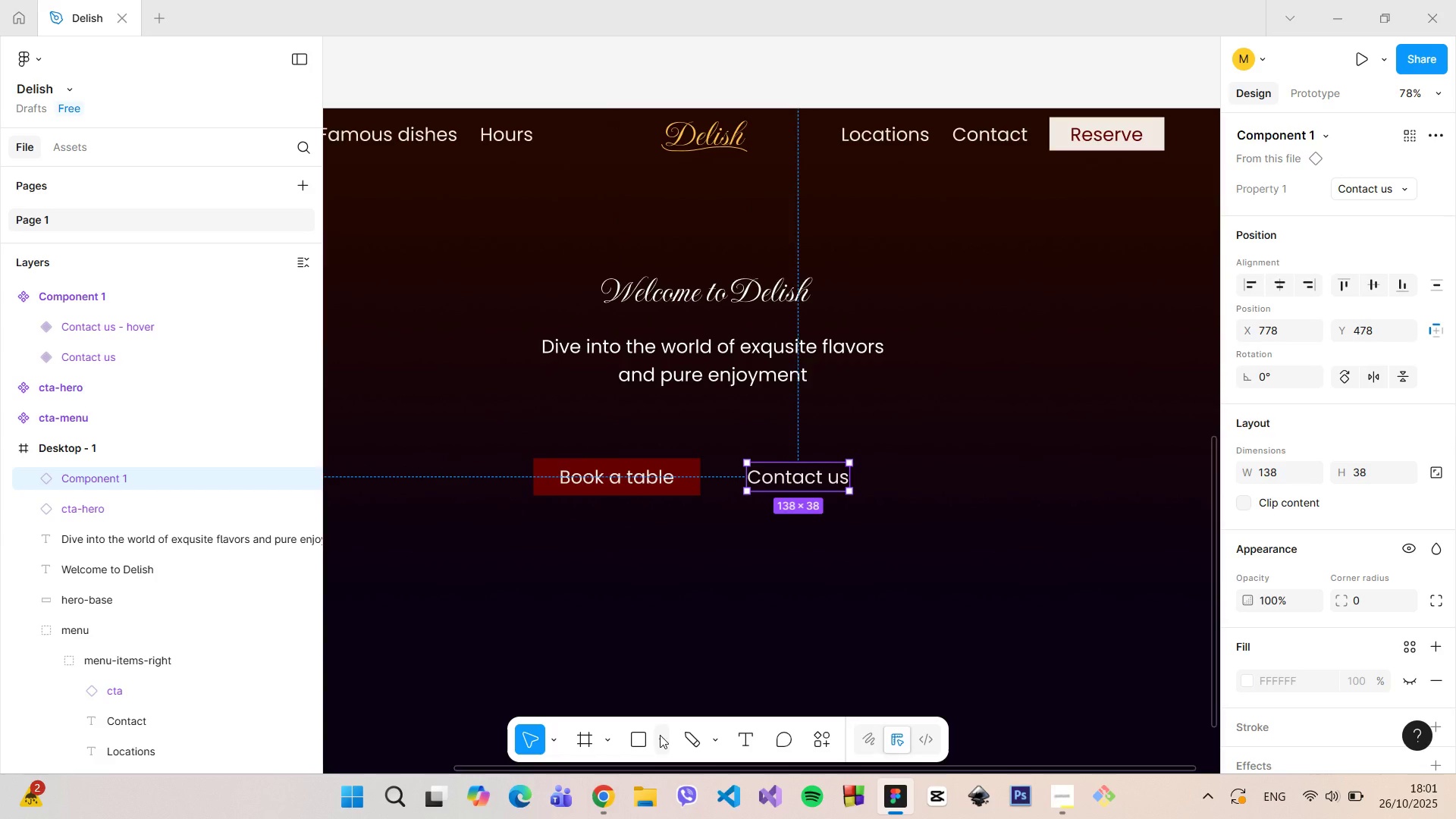 
left_click([656, 741])
 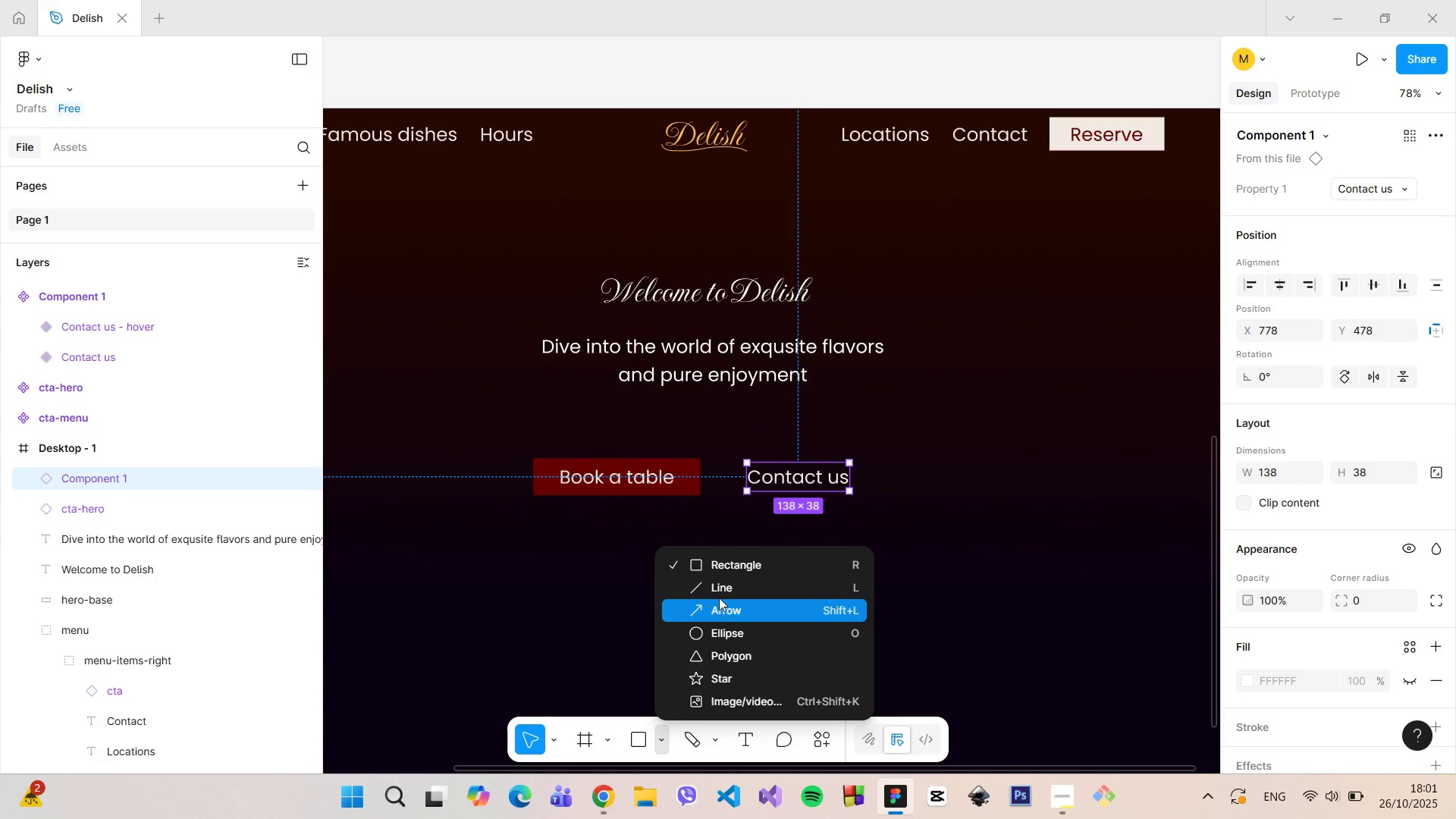 
left_click([719, 595])
 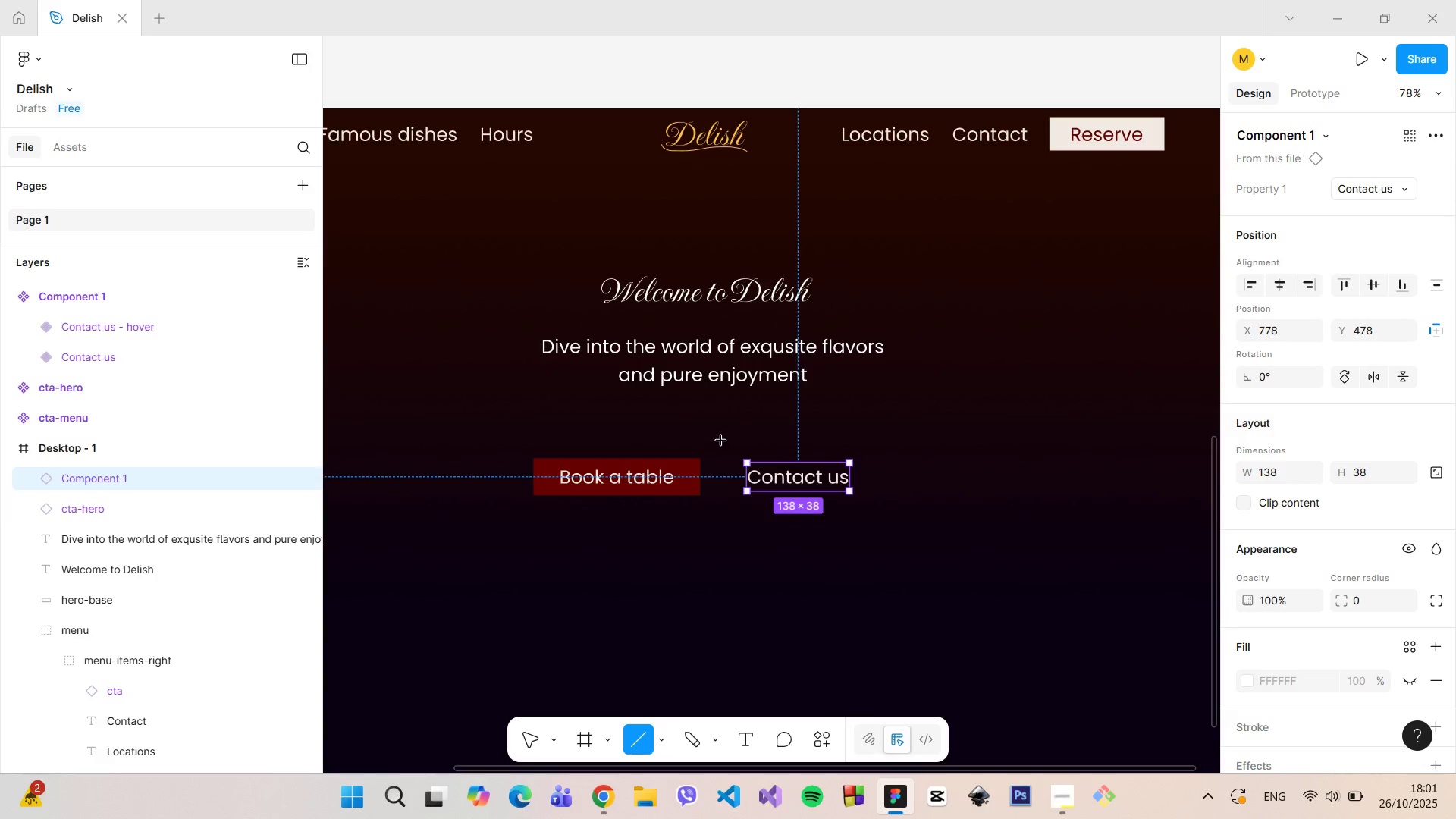 
left_click_drag(start_coordinate=[721, 434], to_coordinate=[721, 535])
 